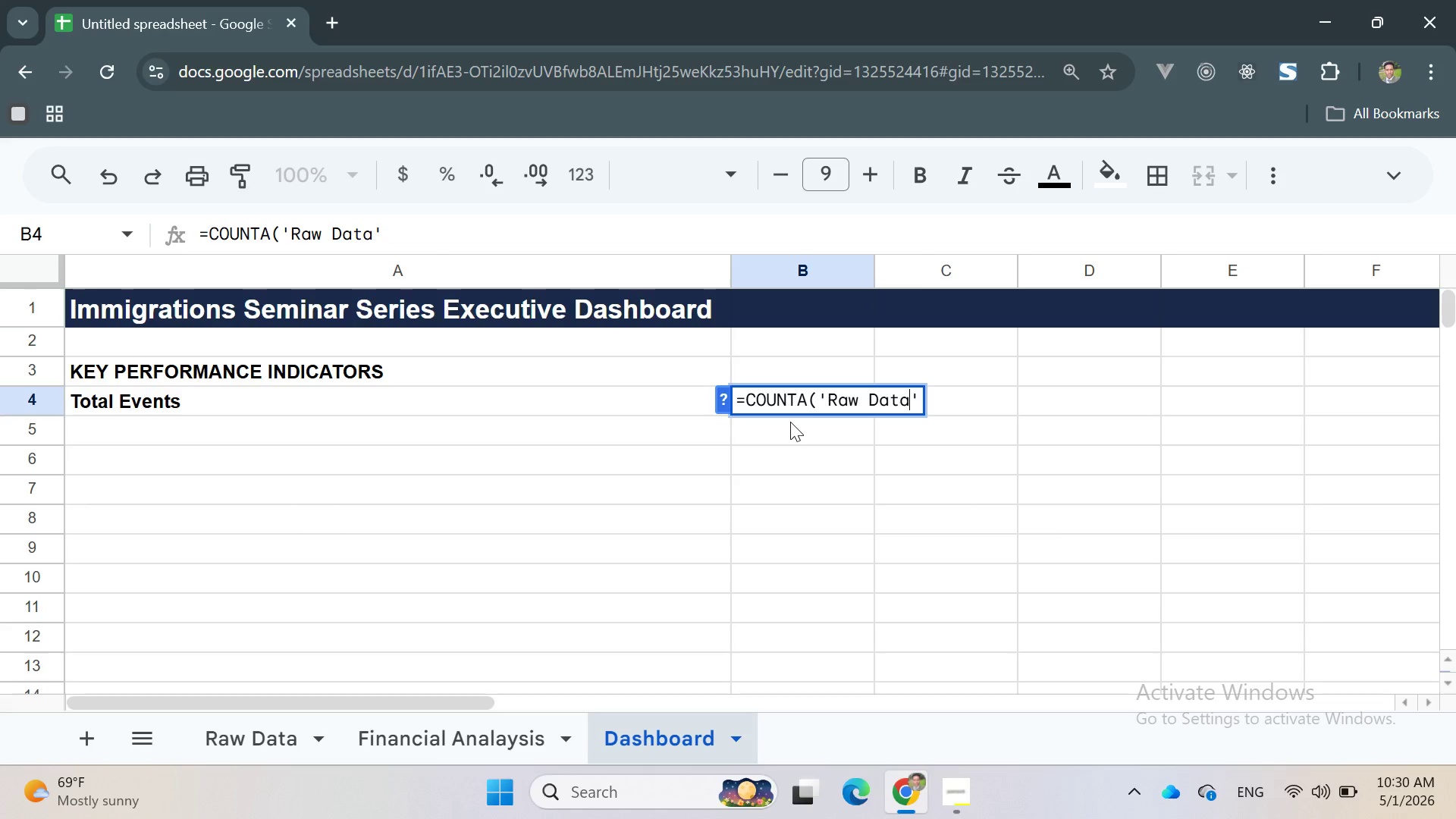 
key(ArrowRight)
 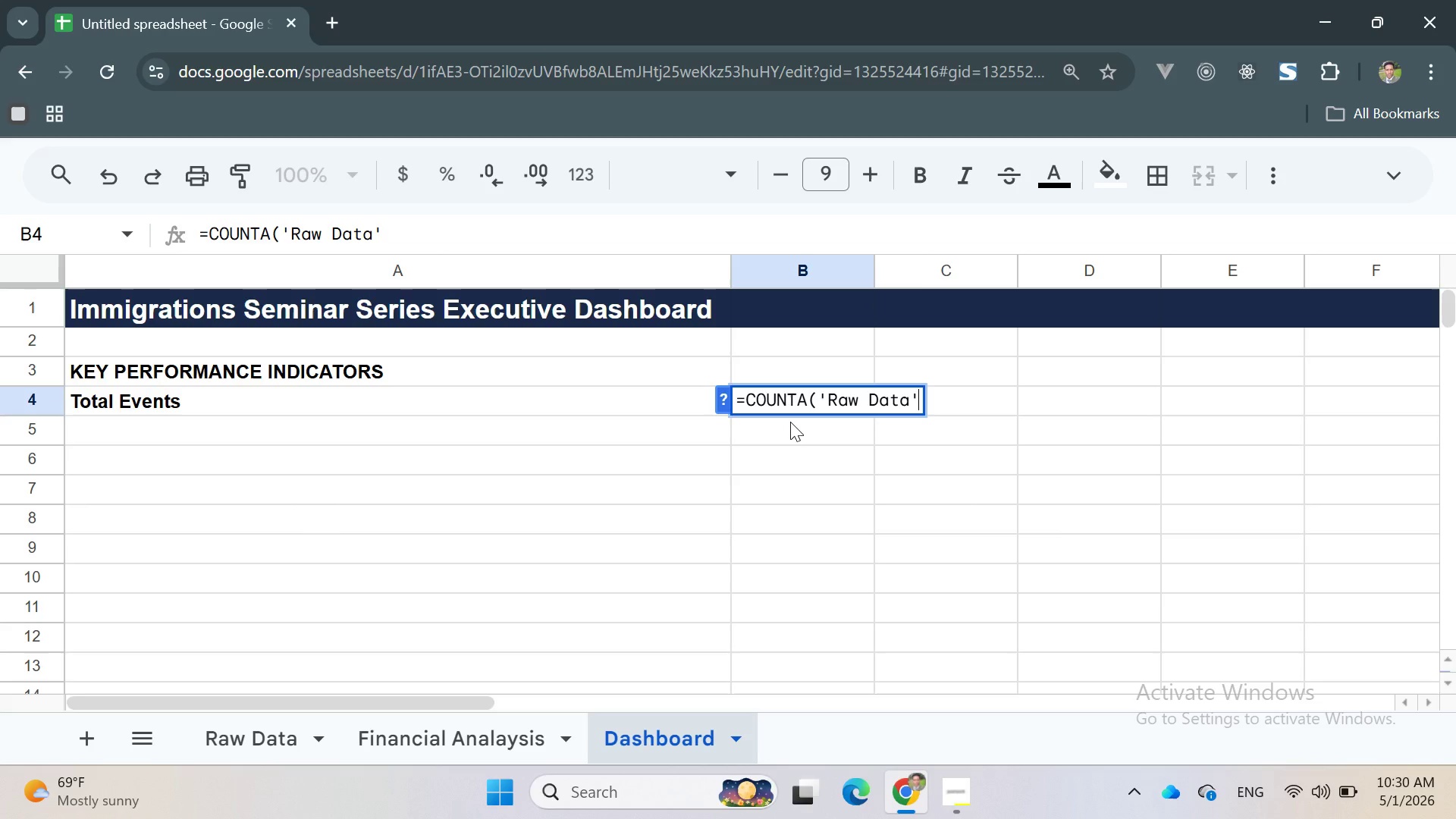 
type(!A2:)
 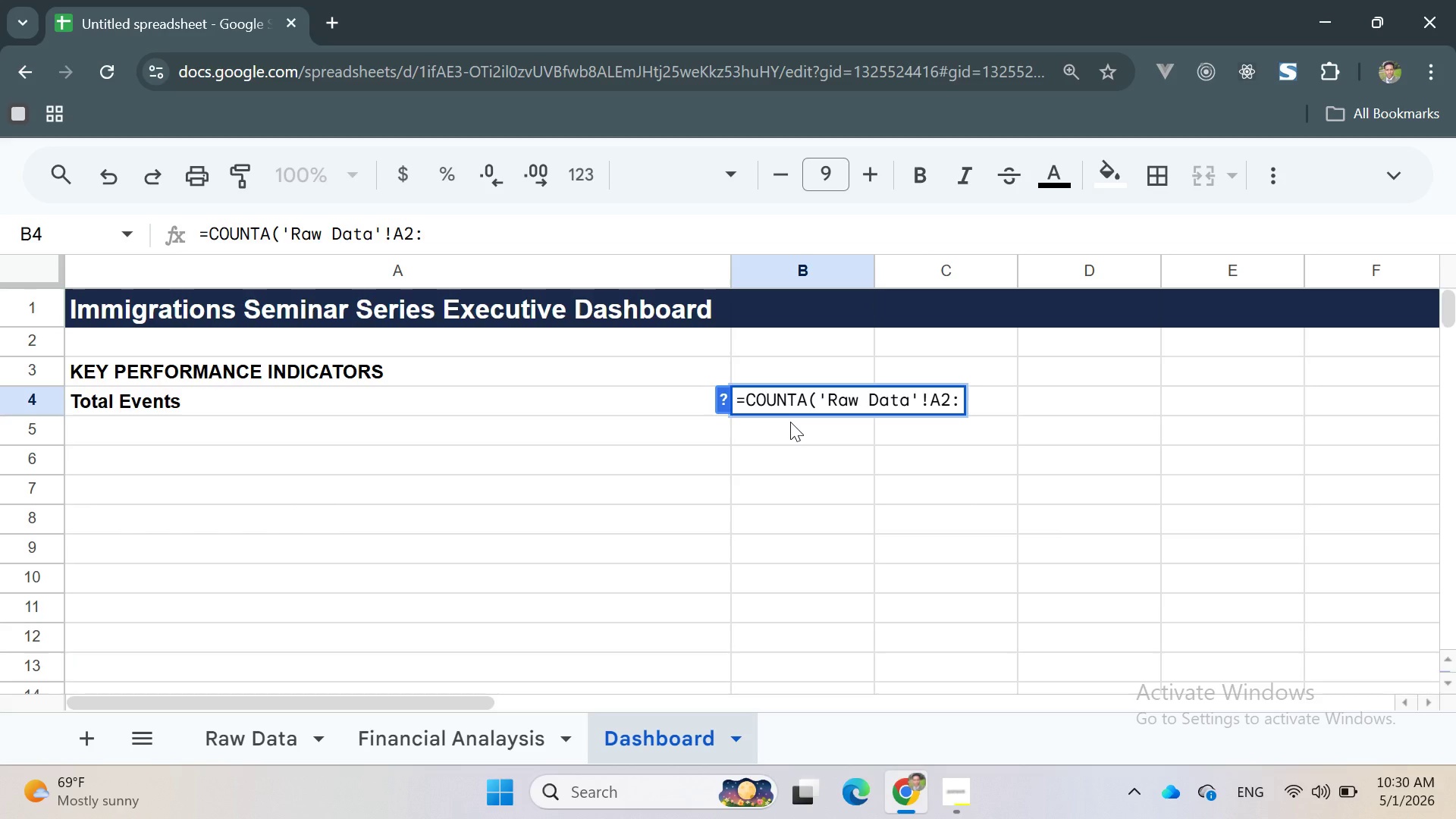 
type(A101)
 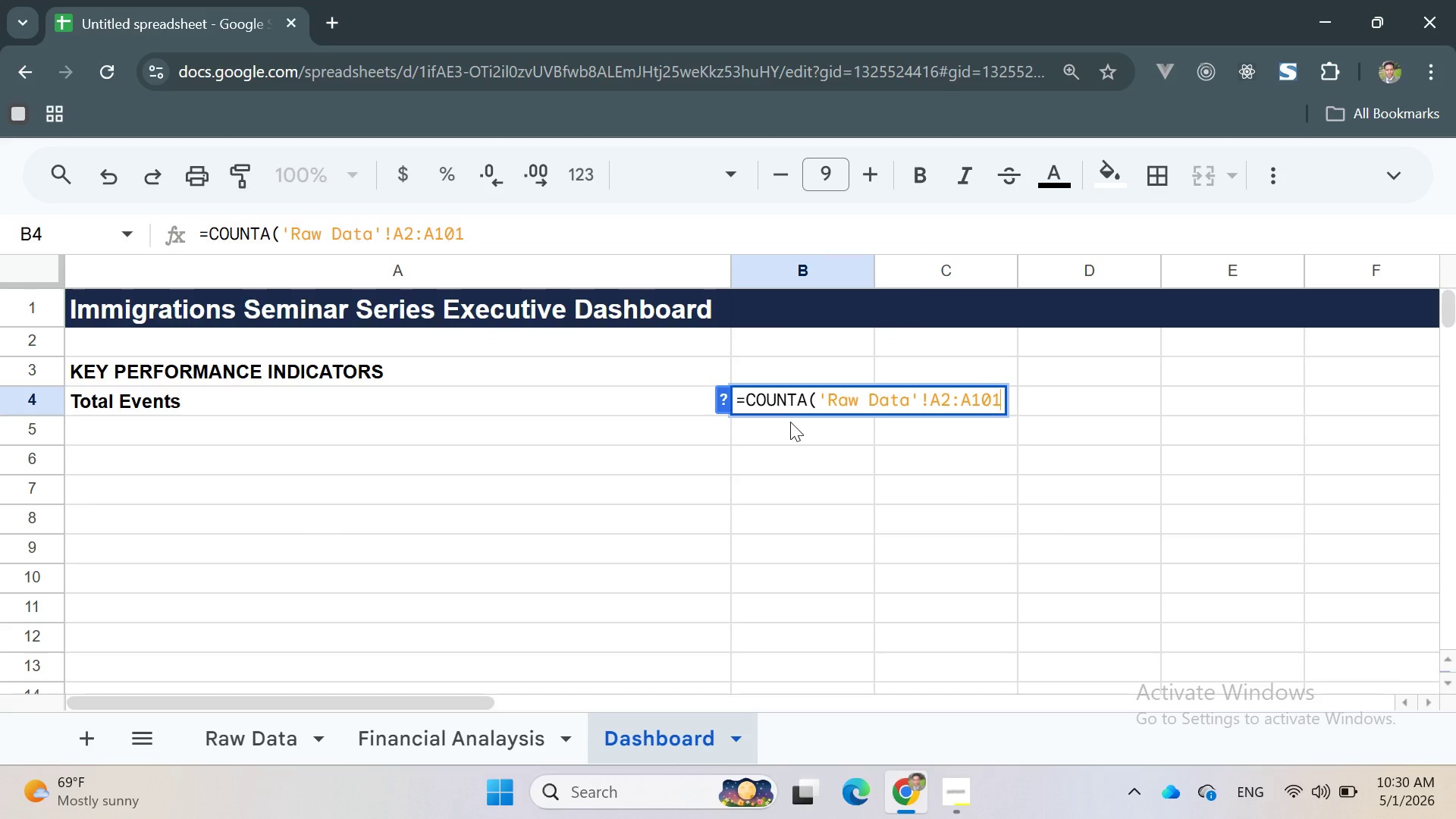 
key(Enter)
 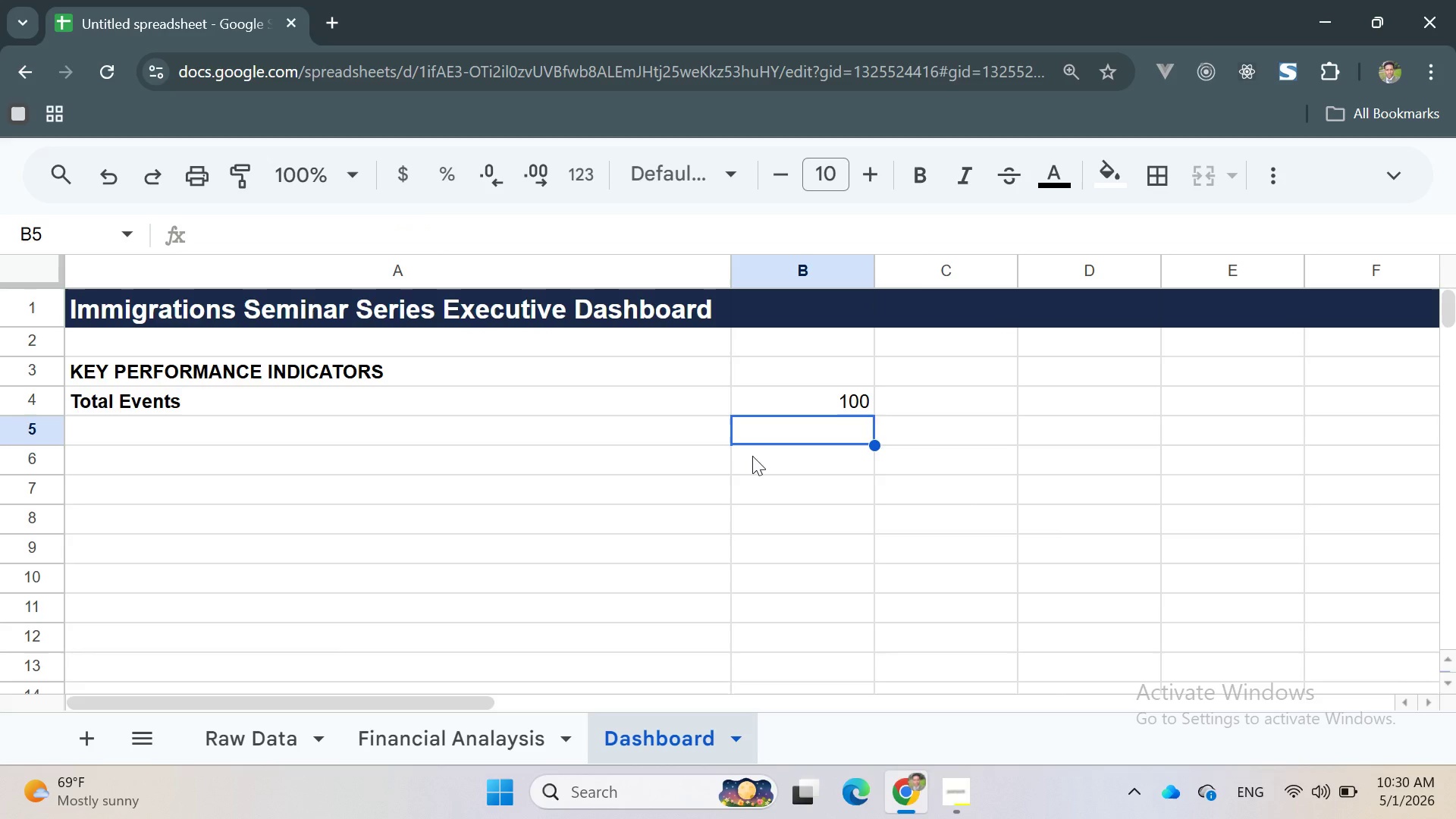 
left_click([262, 435])
 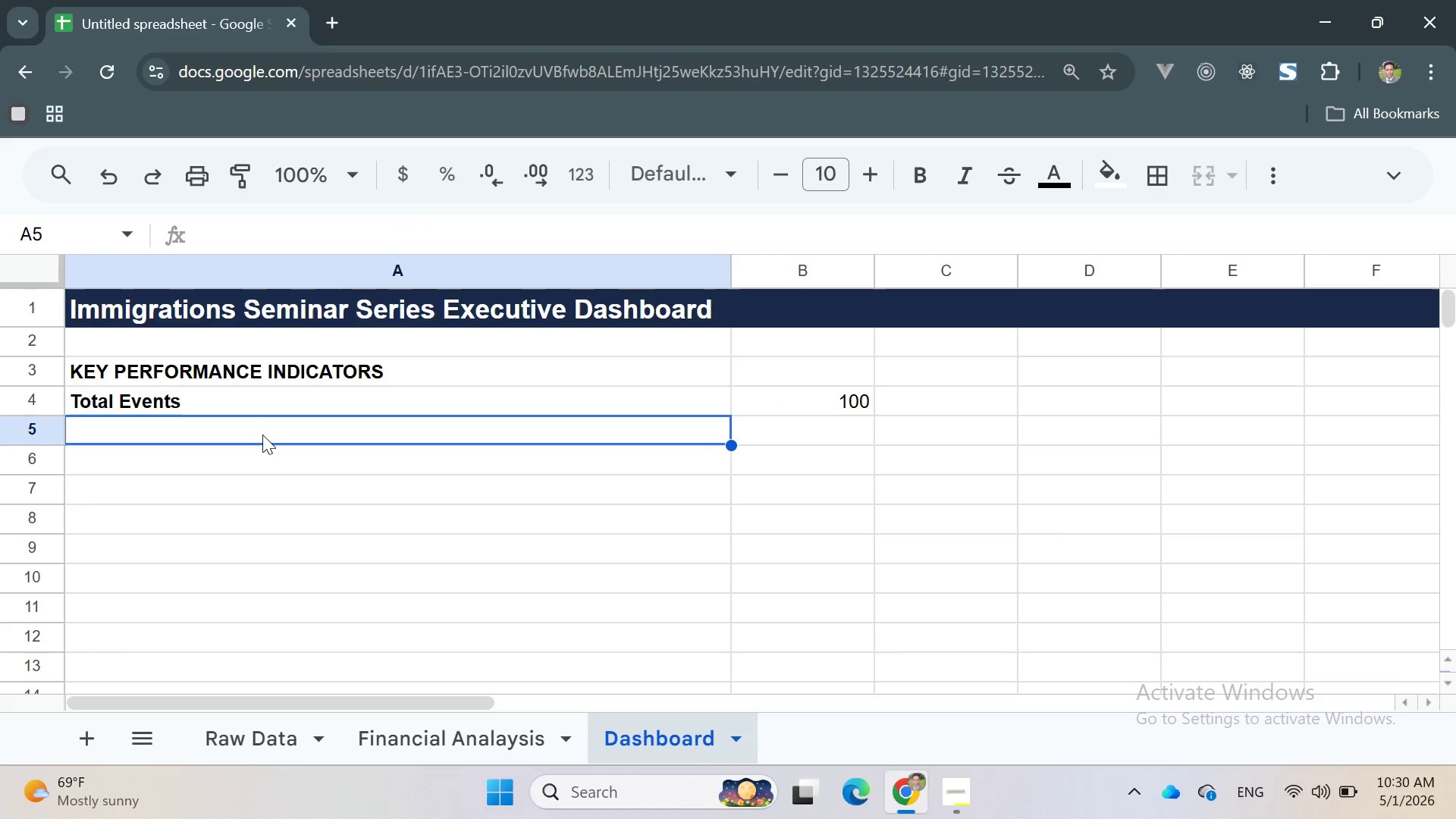 
type(tOTAL)
key(Backspace)
key(Backspace)
key(Backspace)
key(Backspace)
key(Backspace)
key(Backspace)
key(Backspace)
type(Total Attendees)
 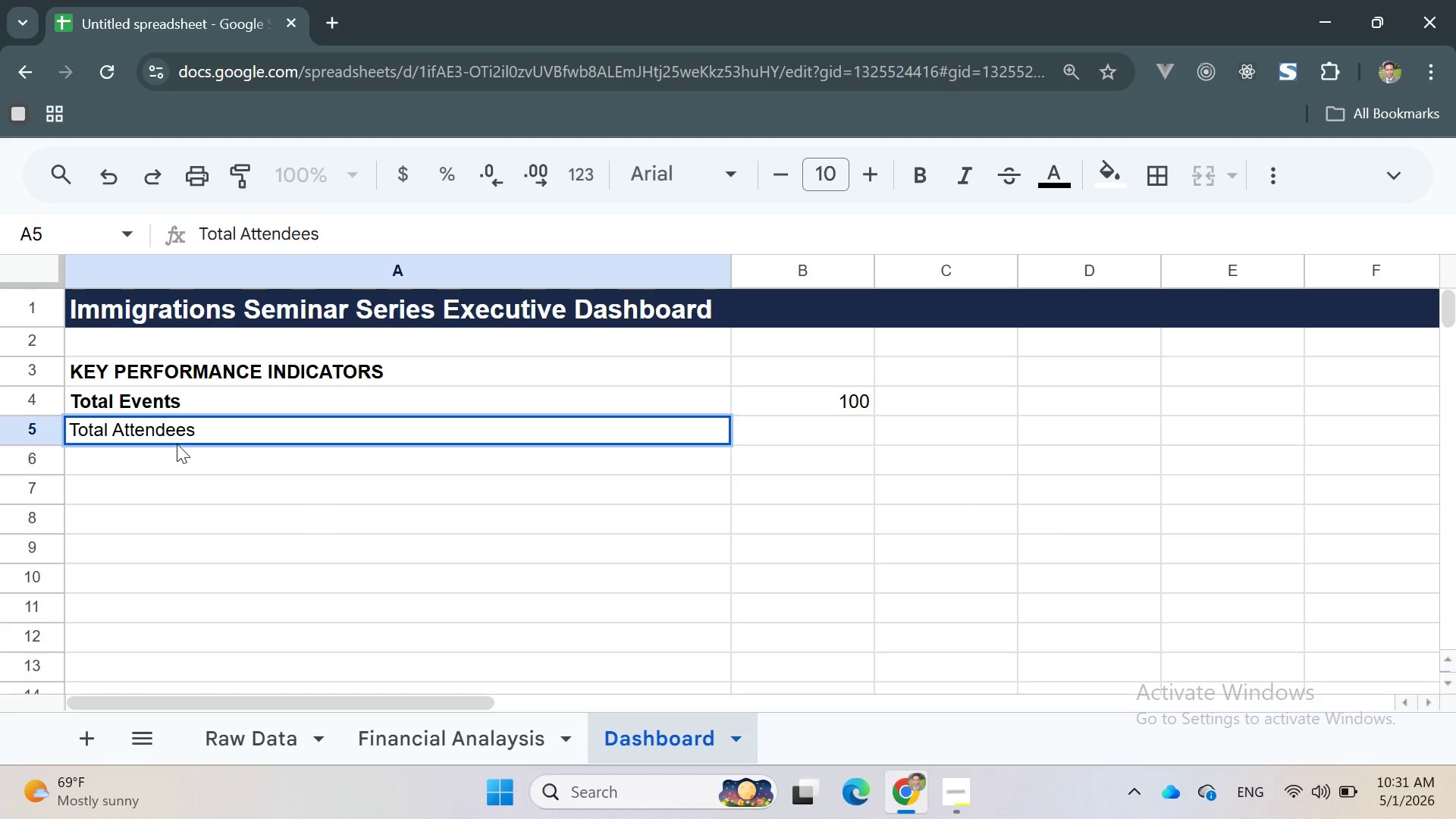 
wait(6.44)
 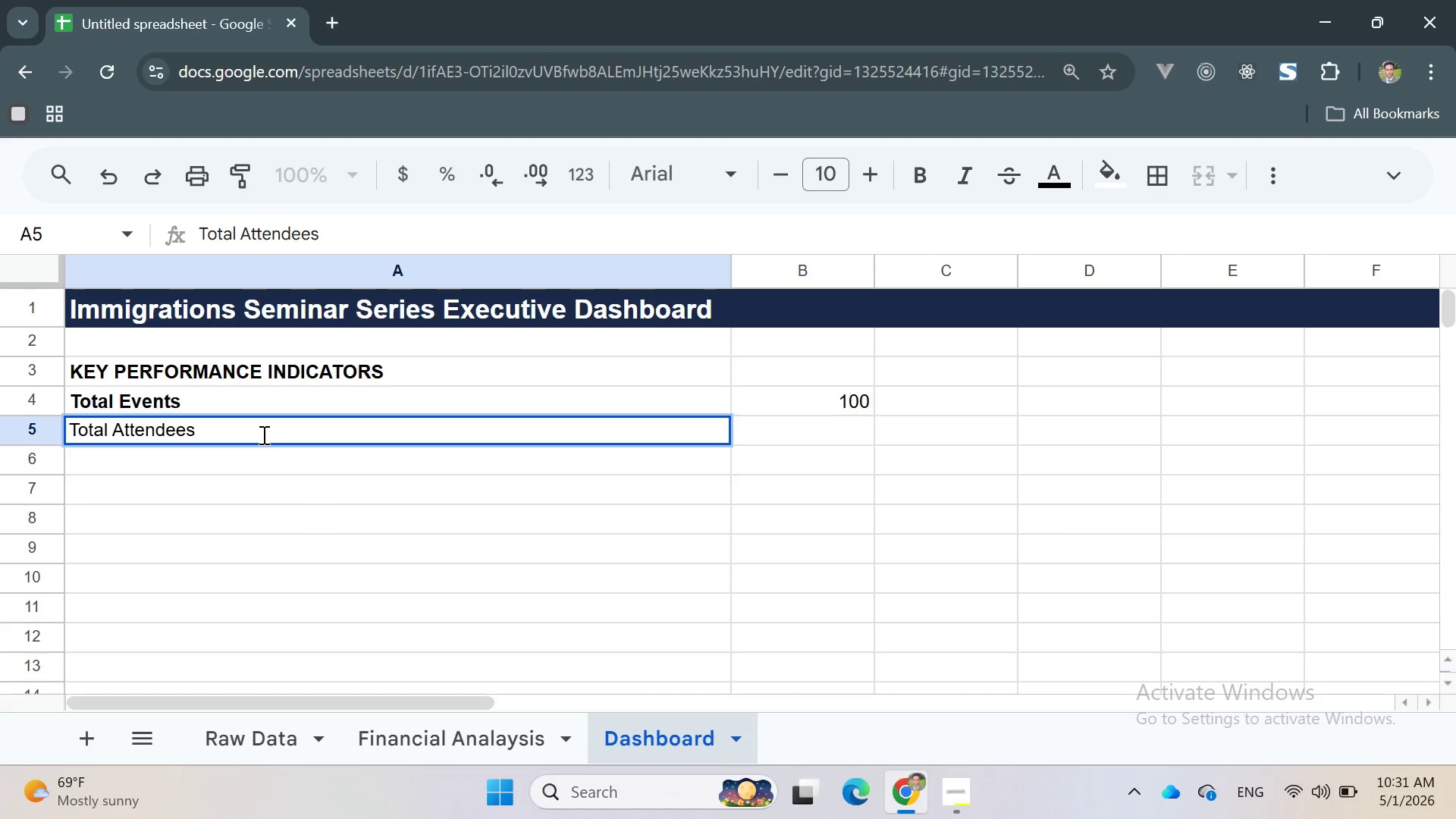 
double_click([136, 435])
 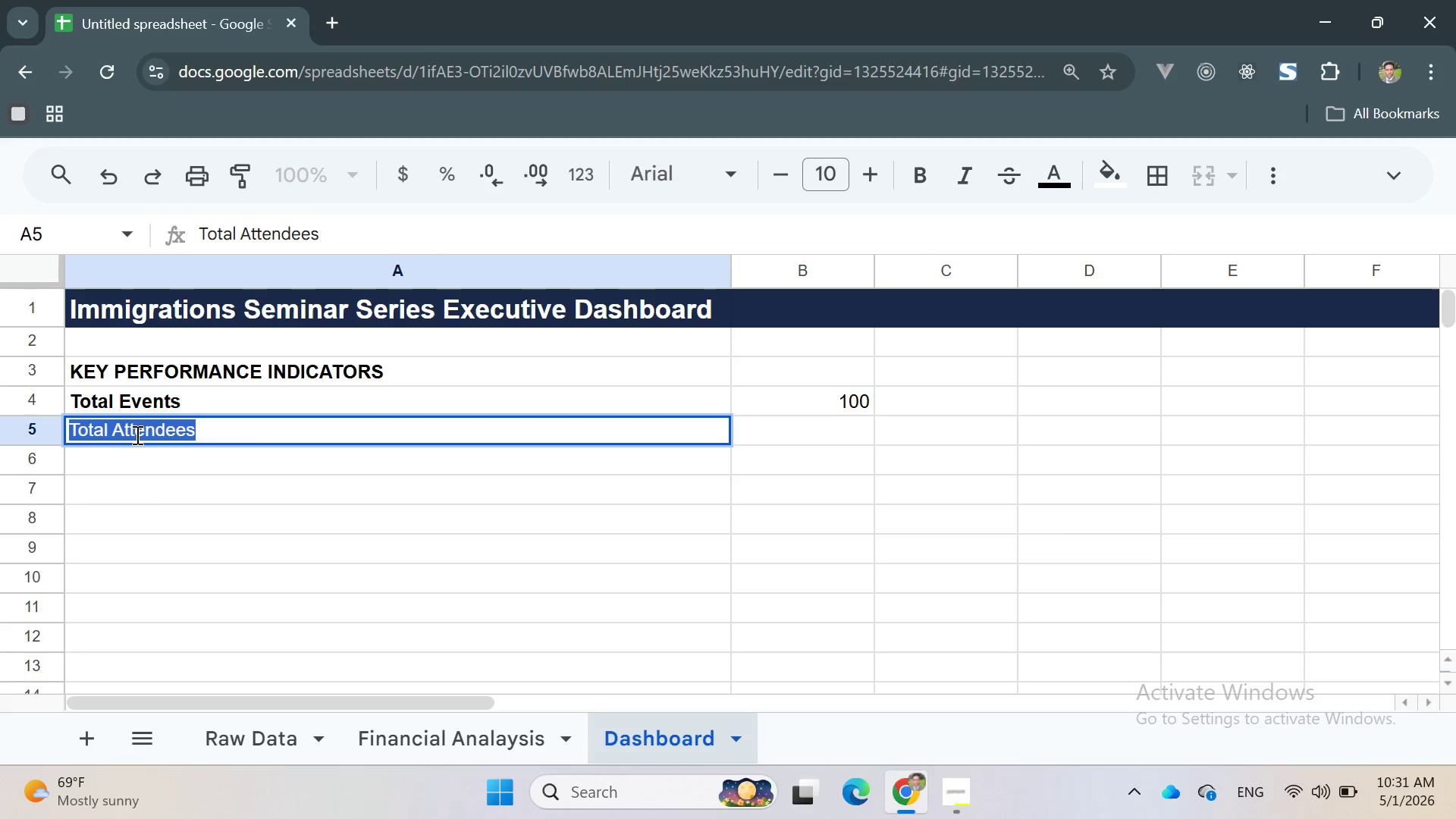 
triple_click([136, 435])
 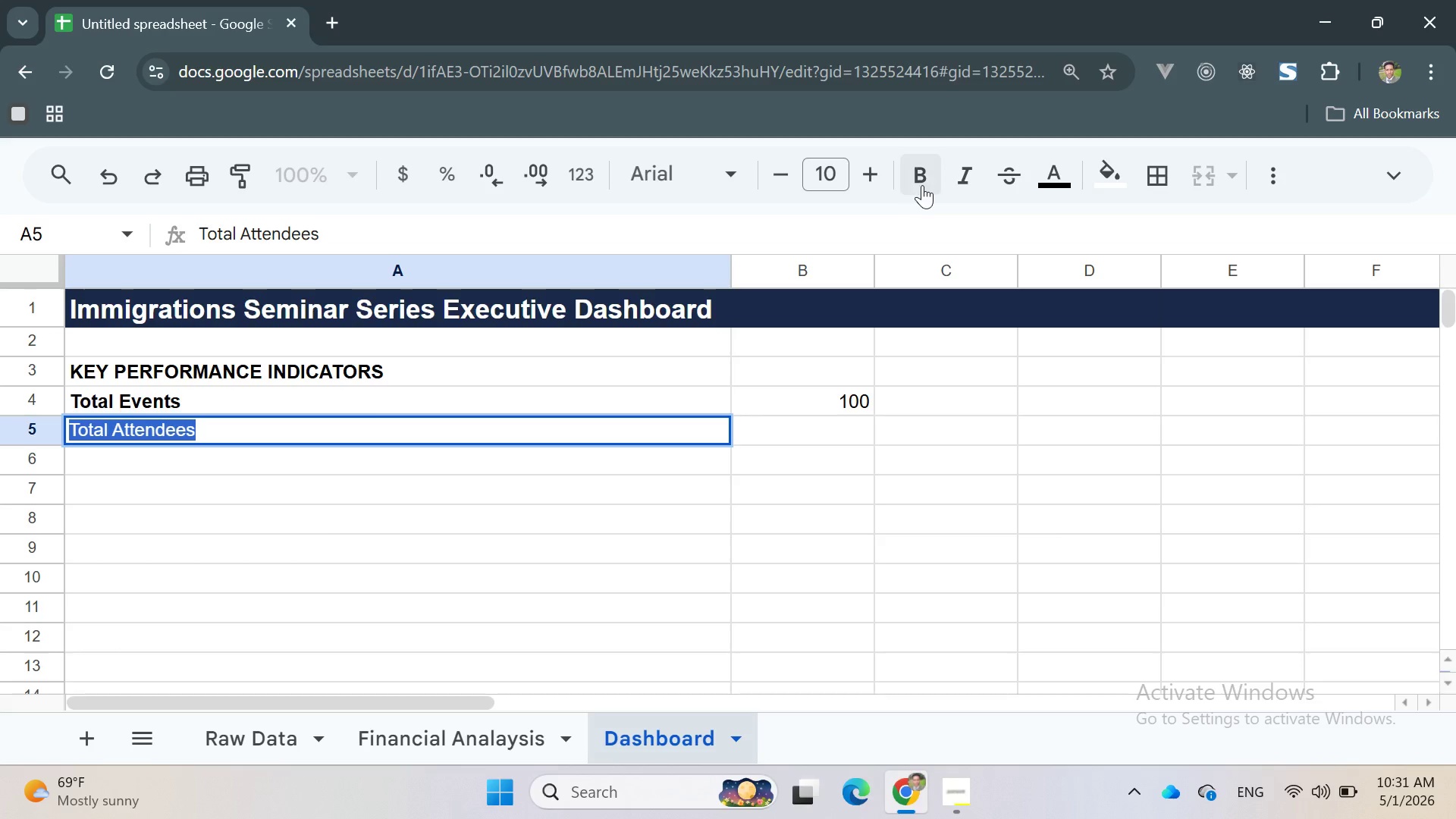 
left_click([927, 175])
 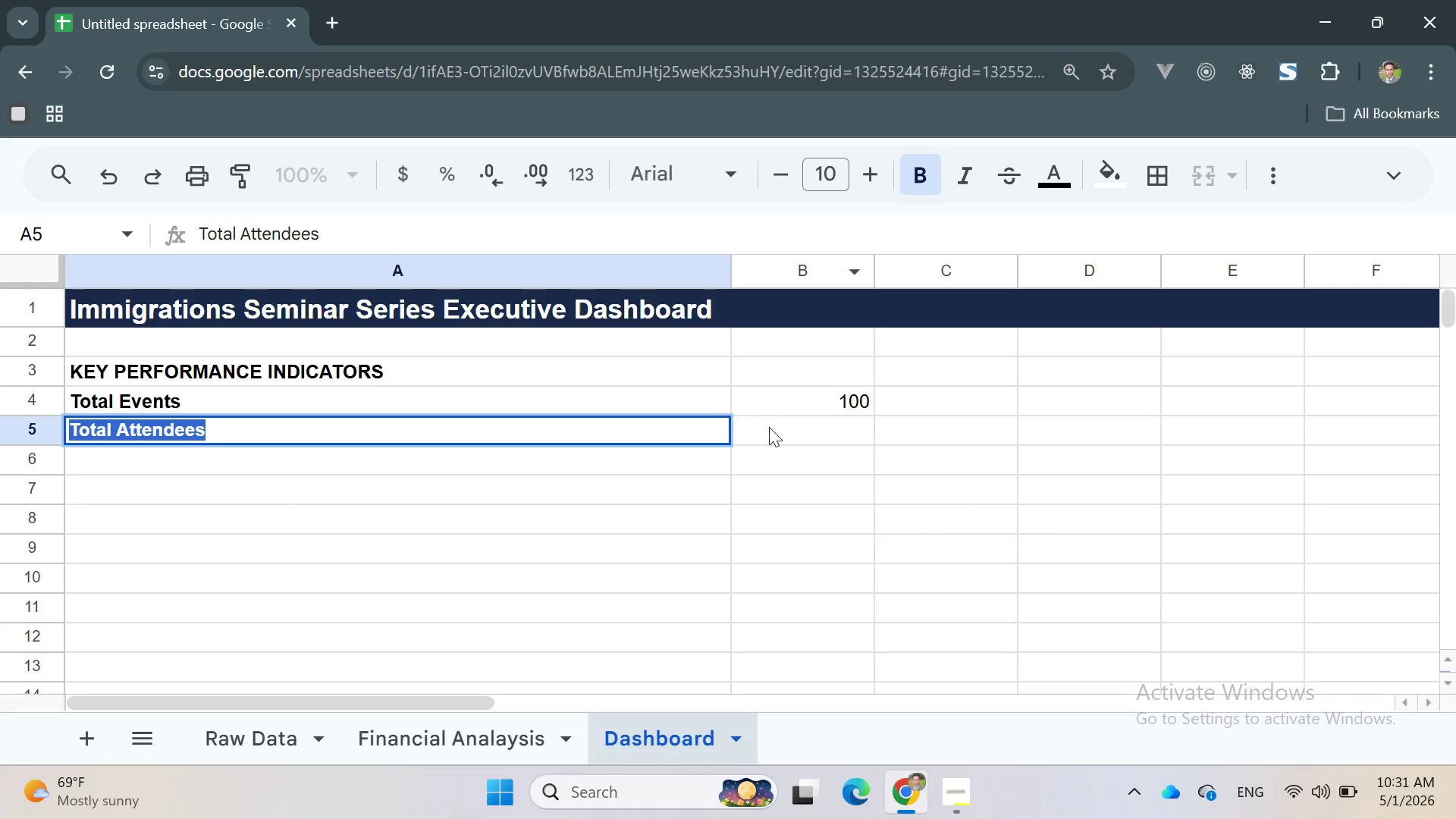 
left_click([771, 432])
 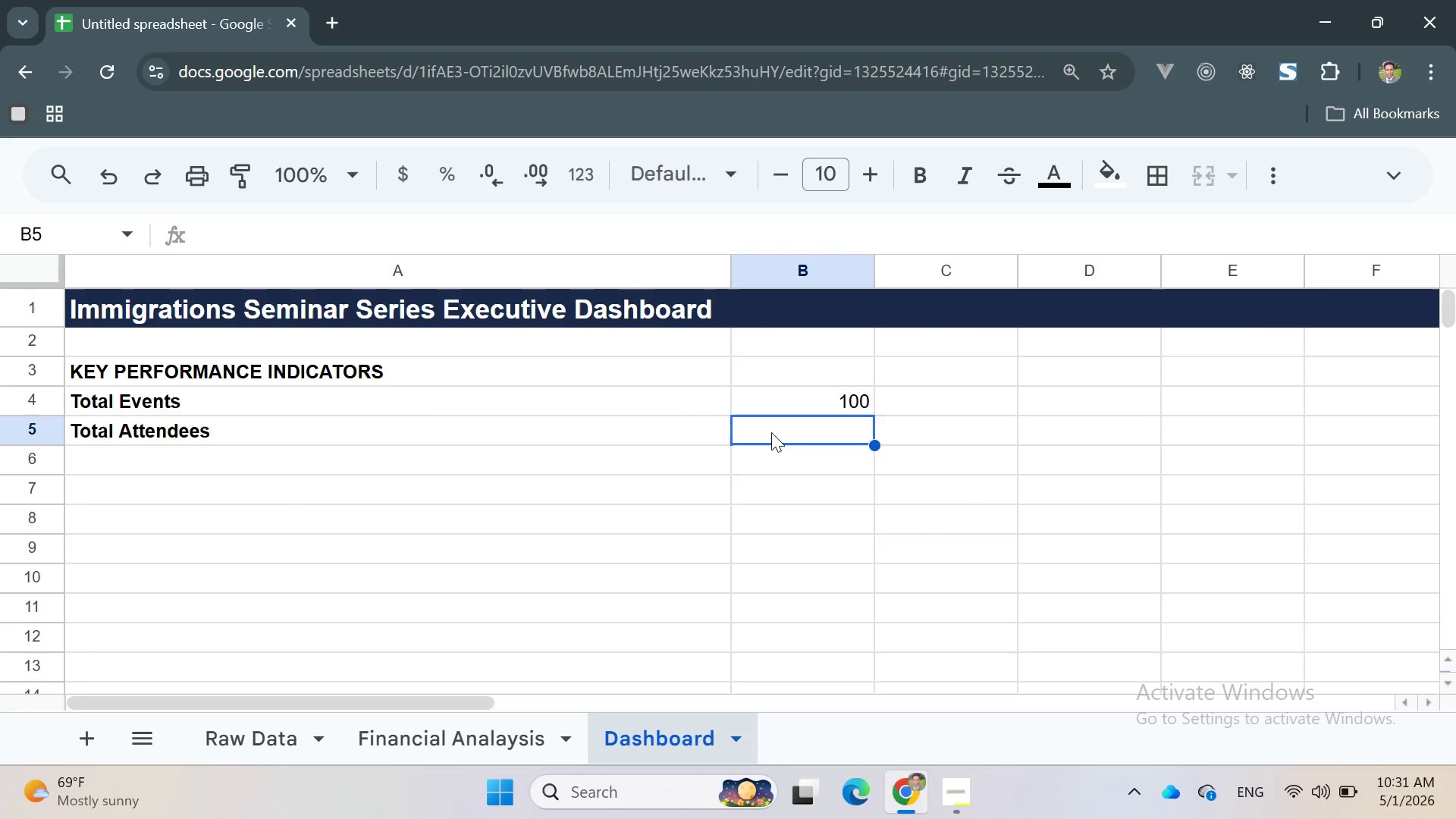 
wait(6.47)
 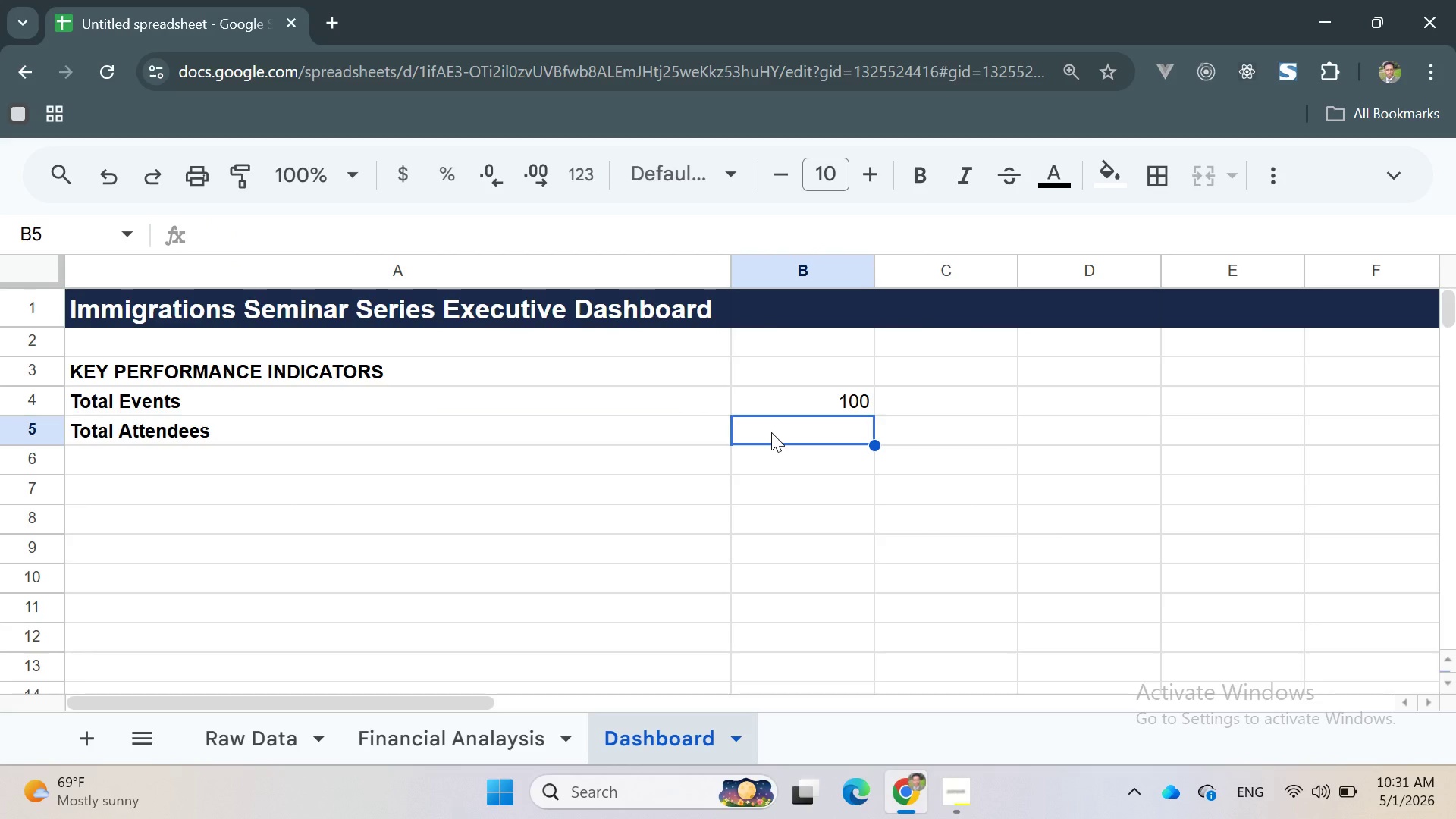 
double_click([786, 403])
 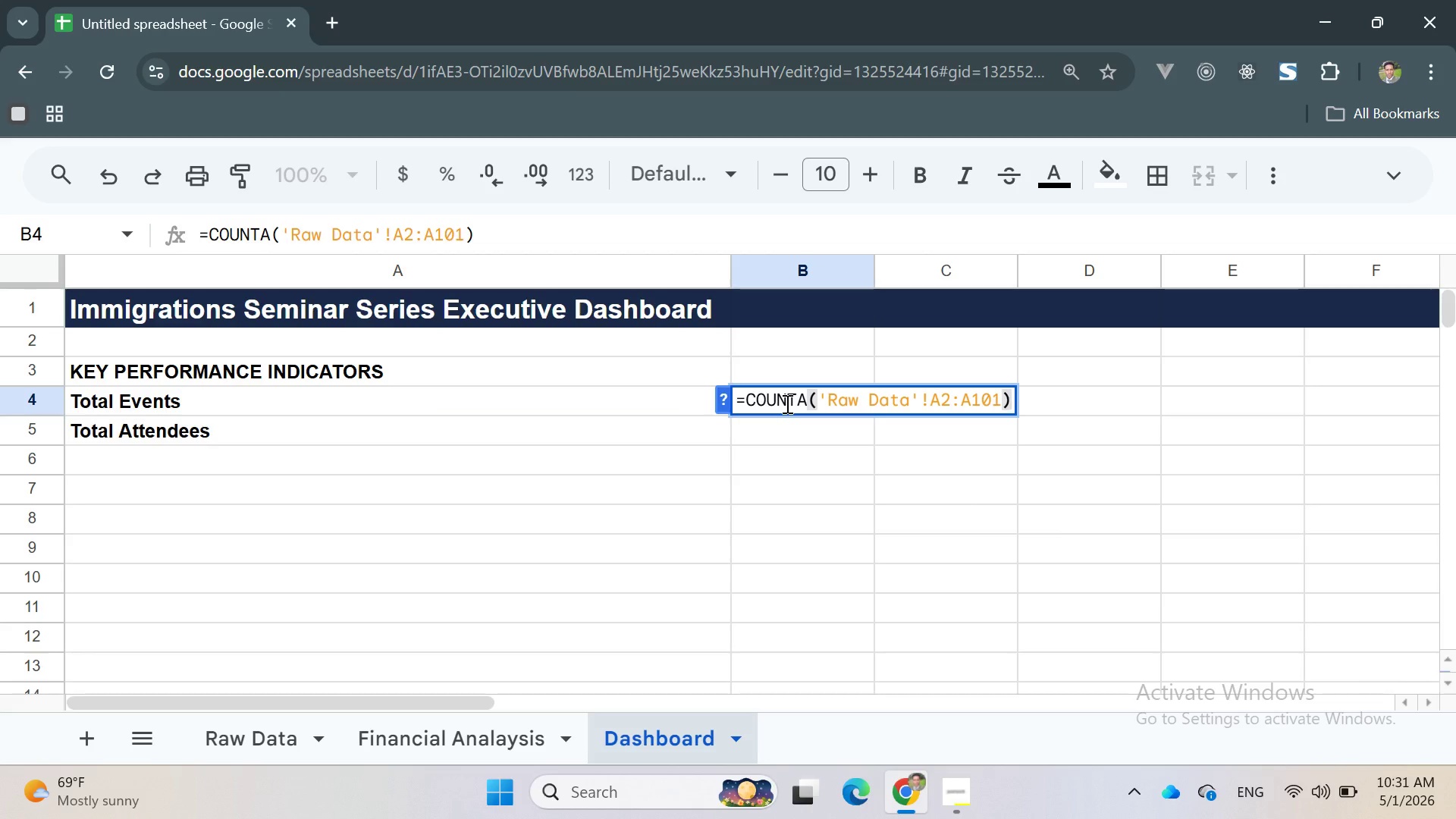 
key(Control+A)
 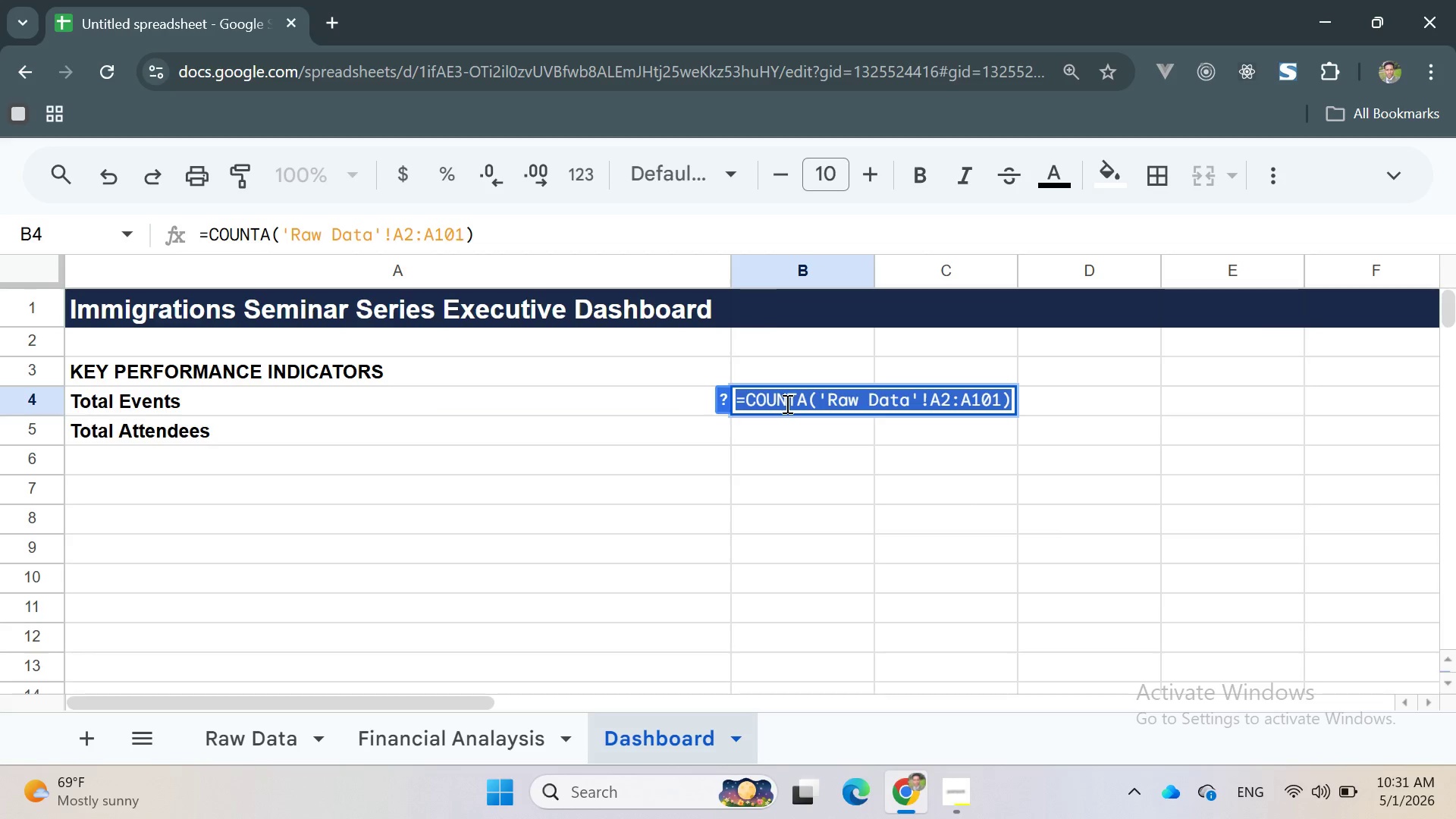 
key(Control+C)
 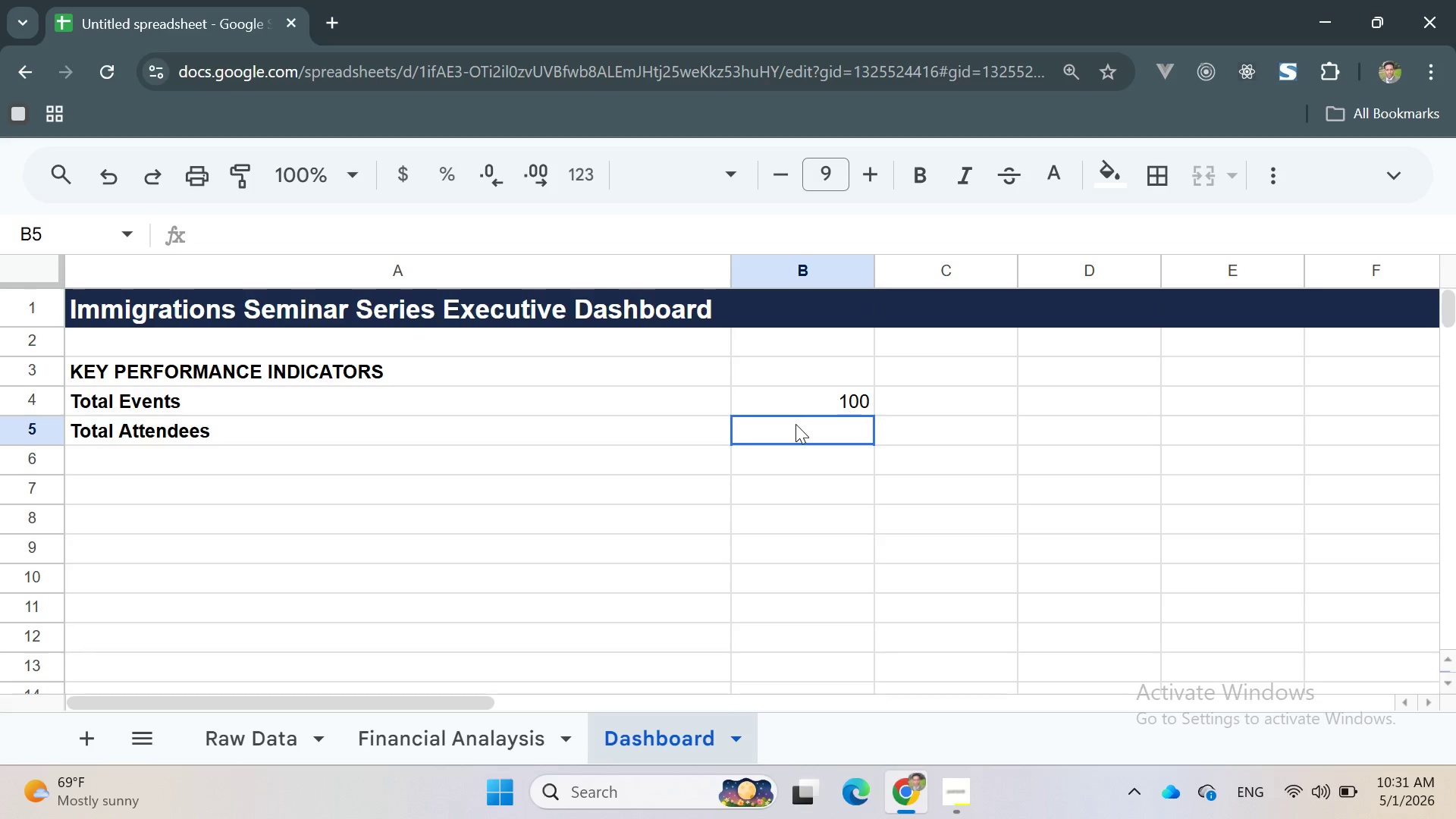 
double_click([795, 424])
 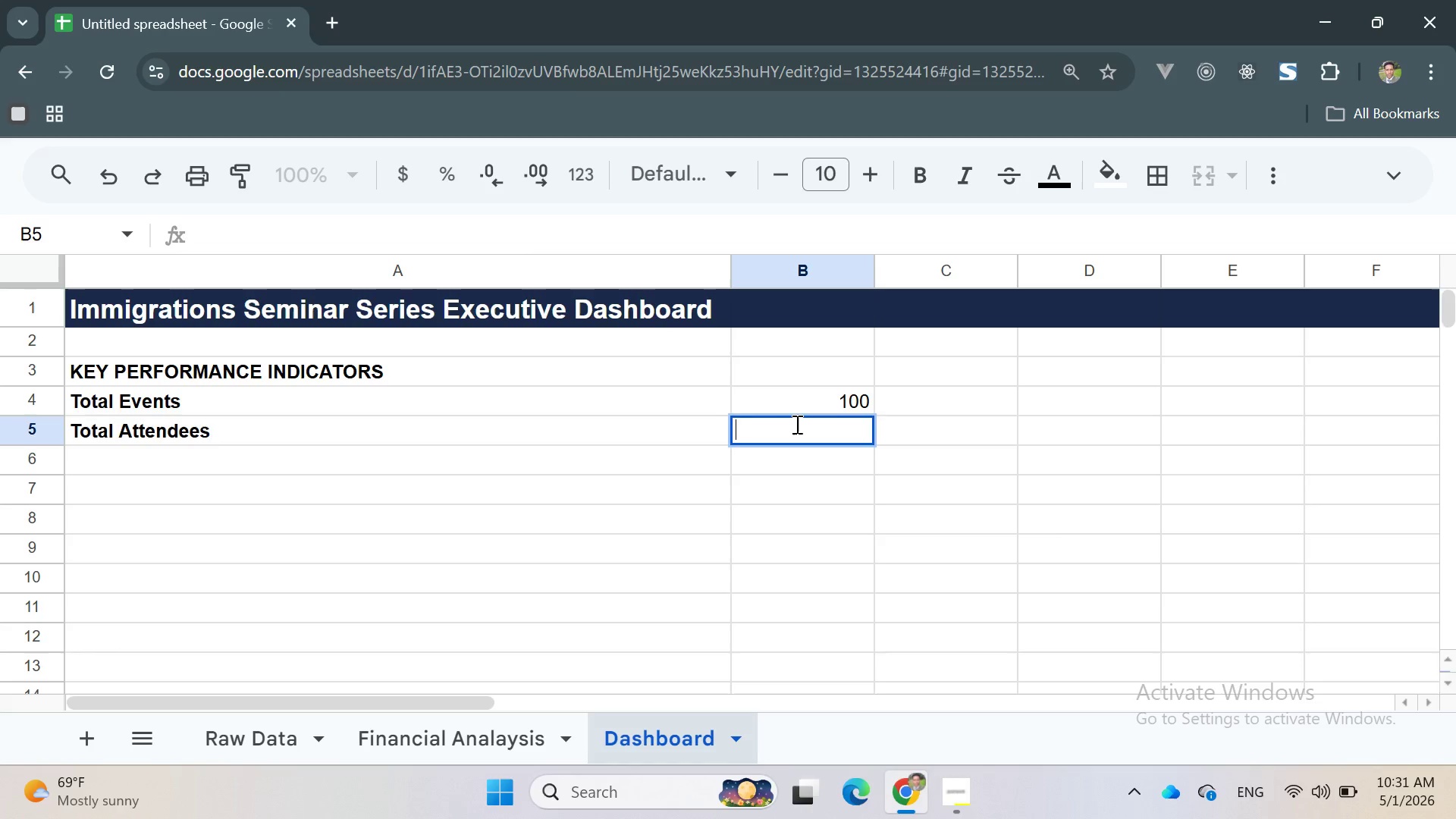 
key(Control+V)
 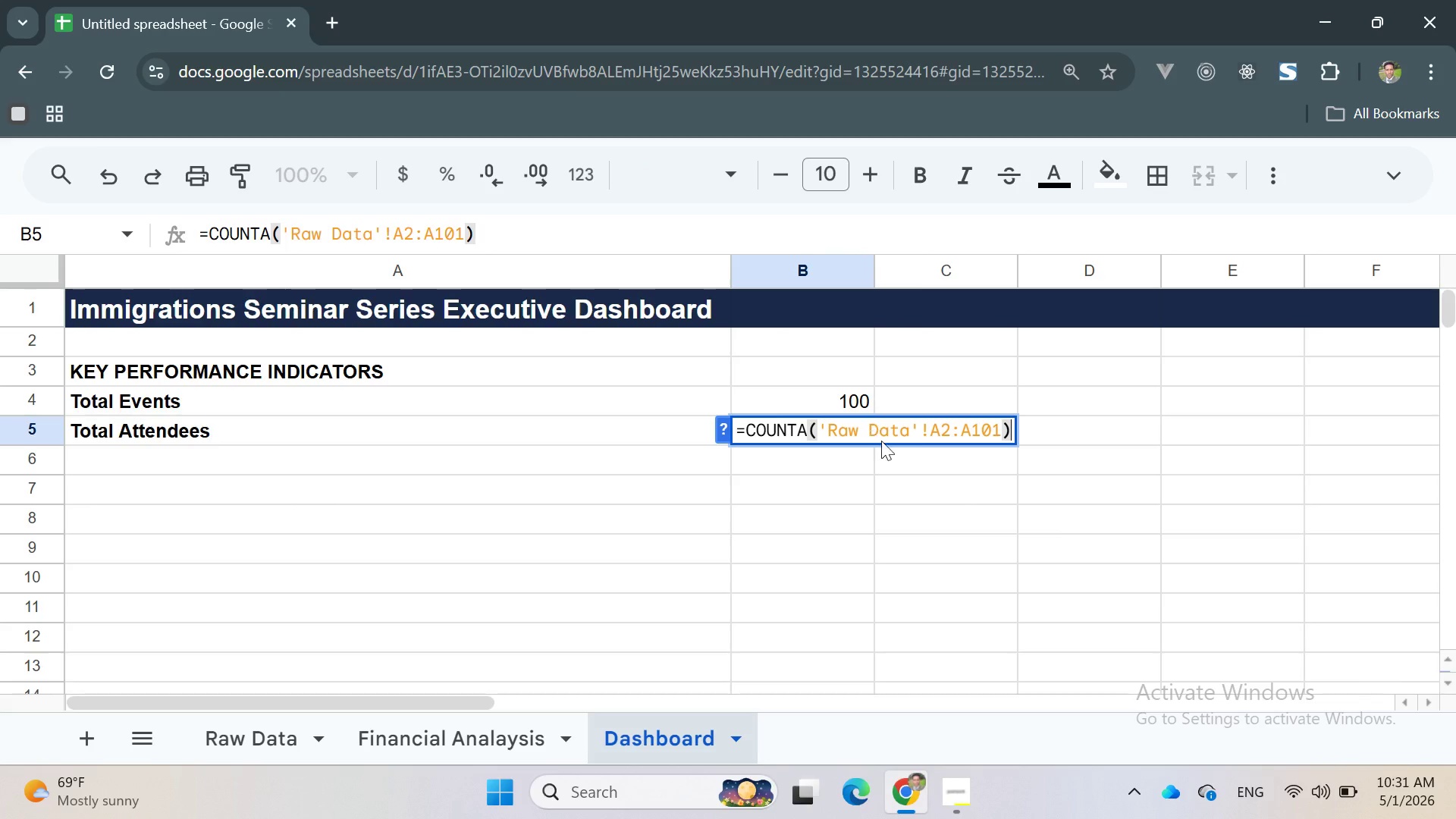 
left_click([940, 428])
 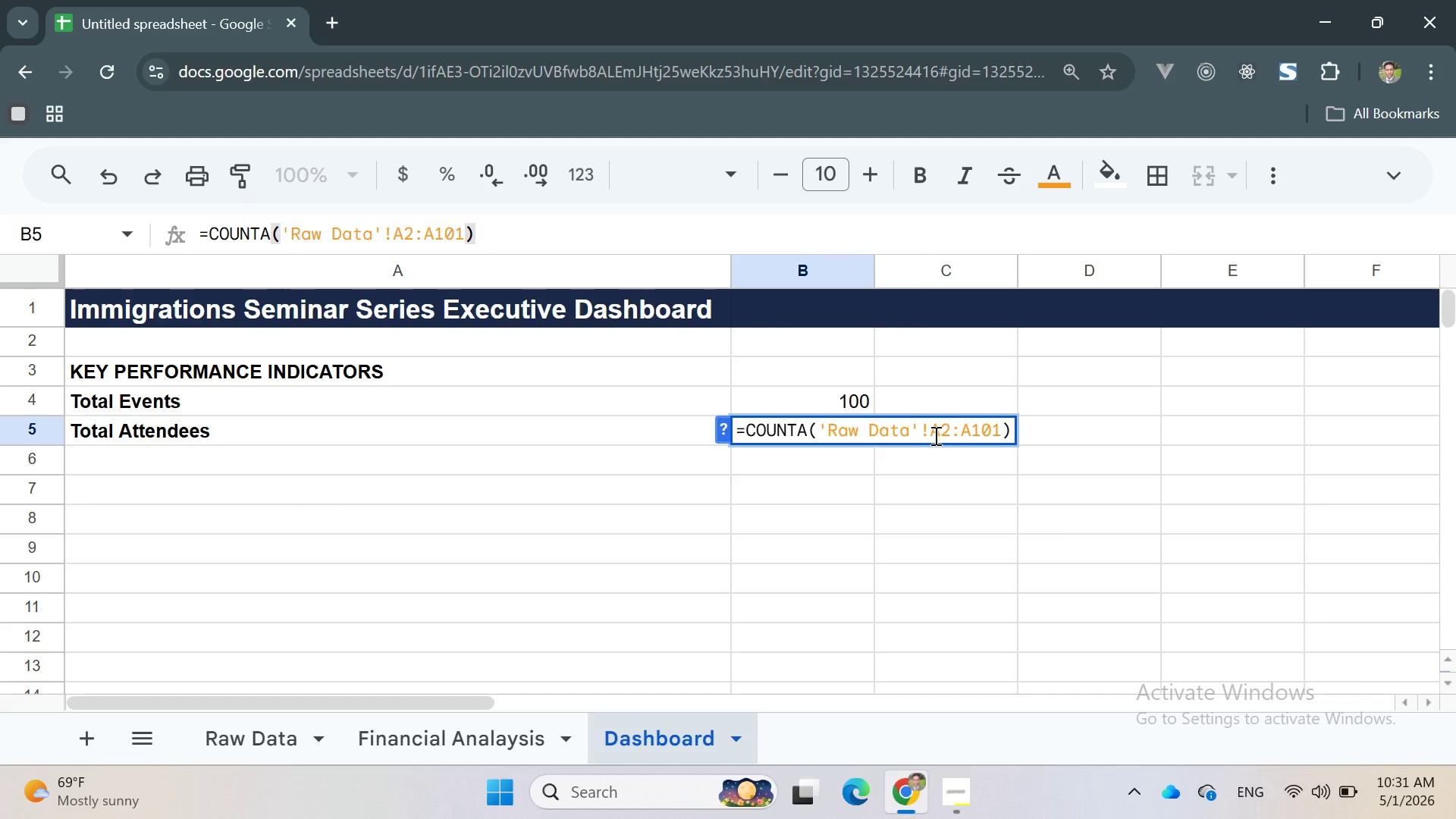 
key(Backspace)
 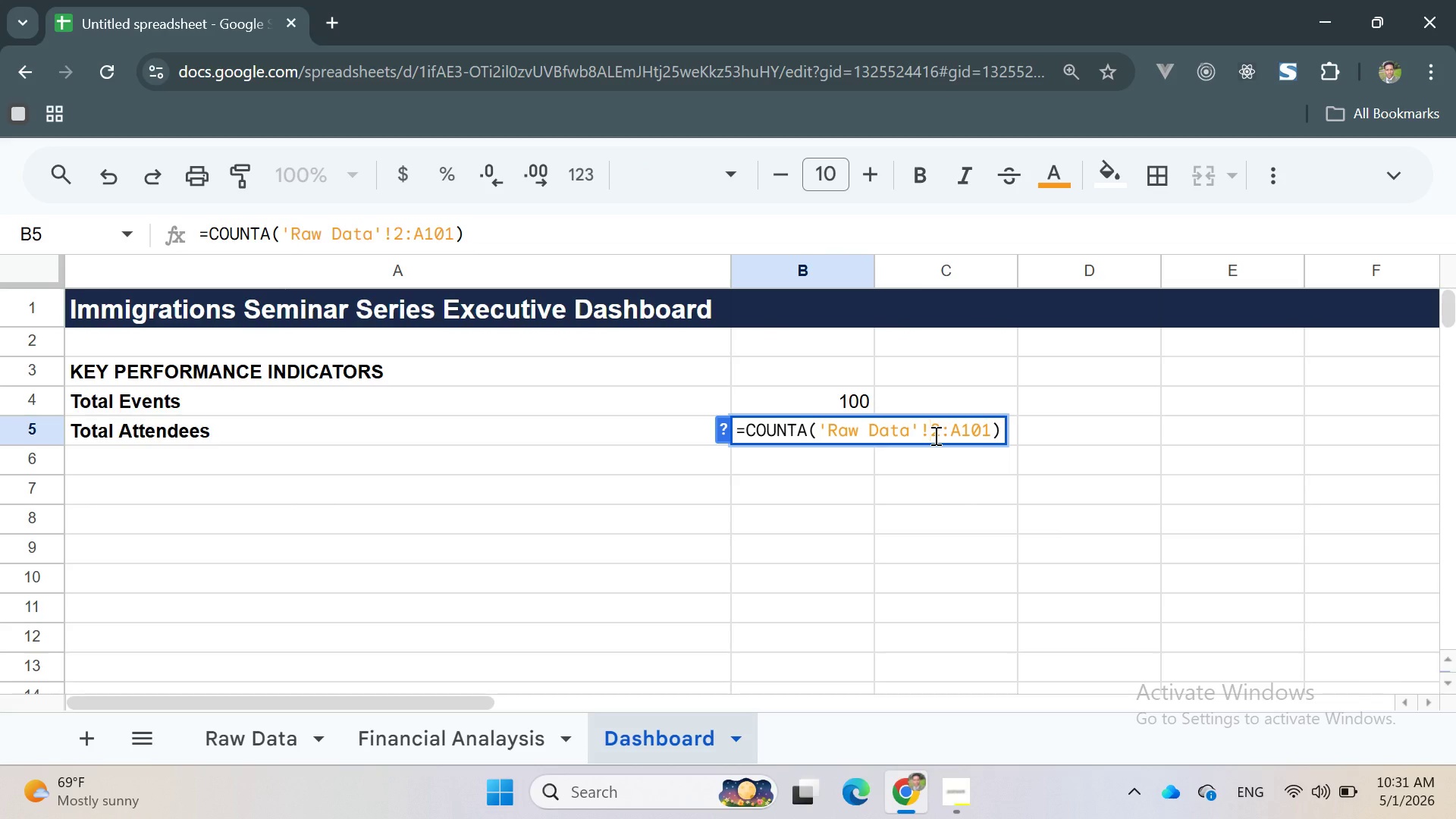 
key(F)
 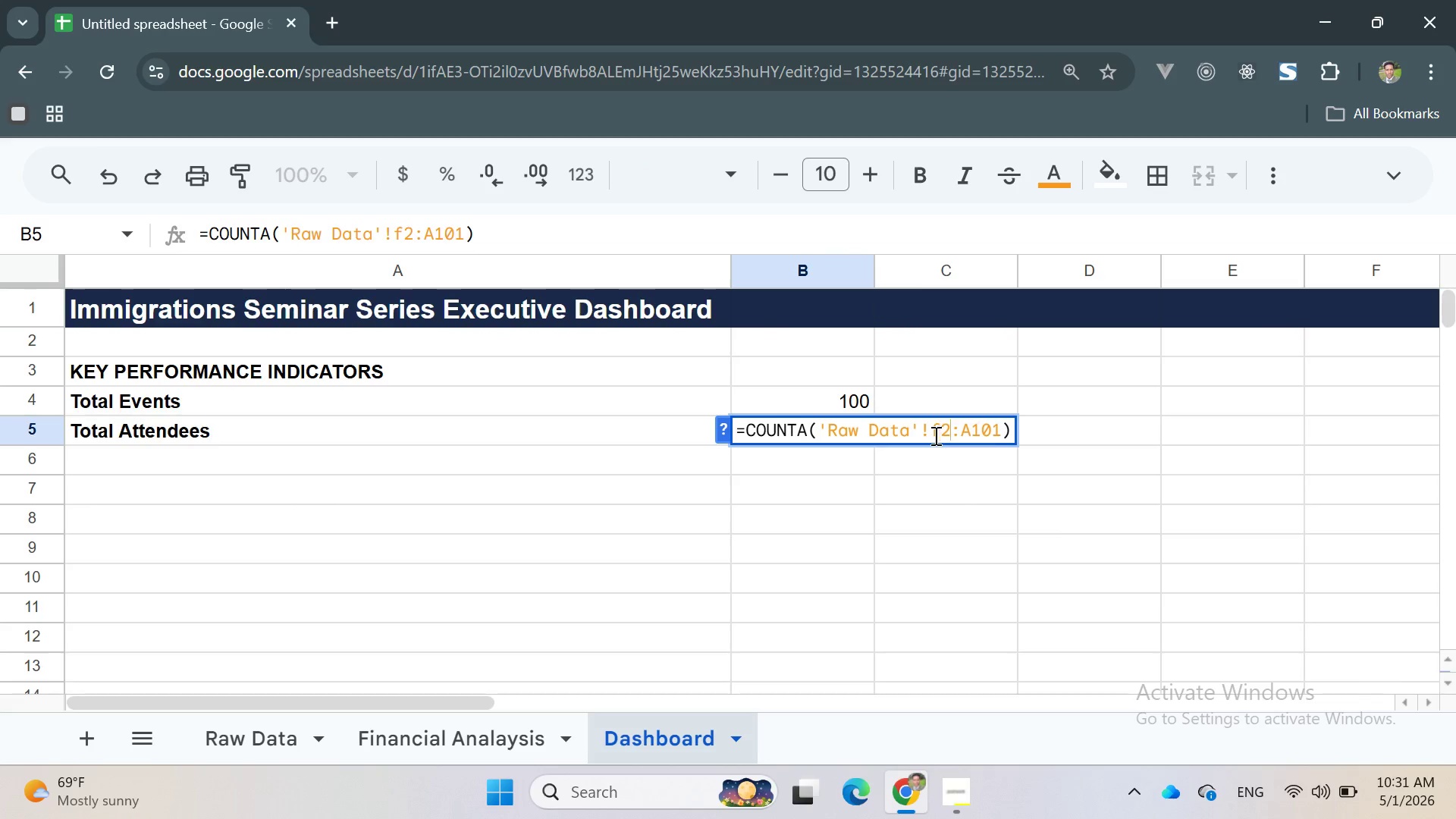 
key(ArrowRight)
 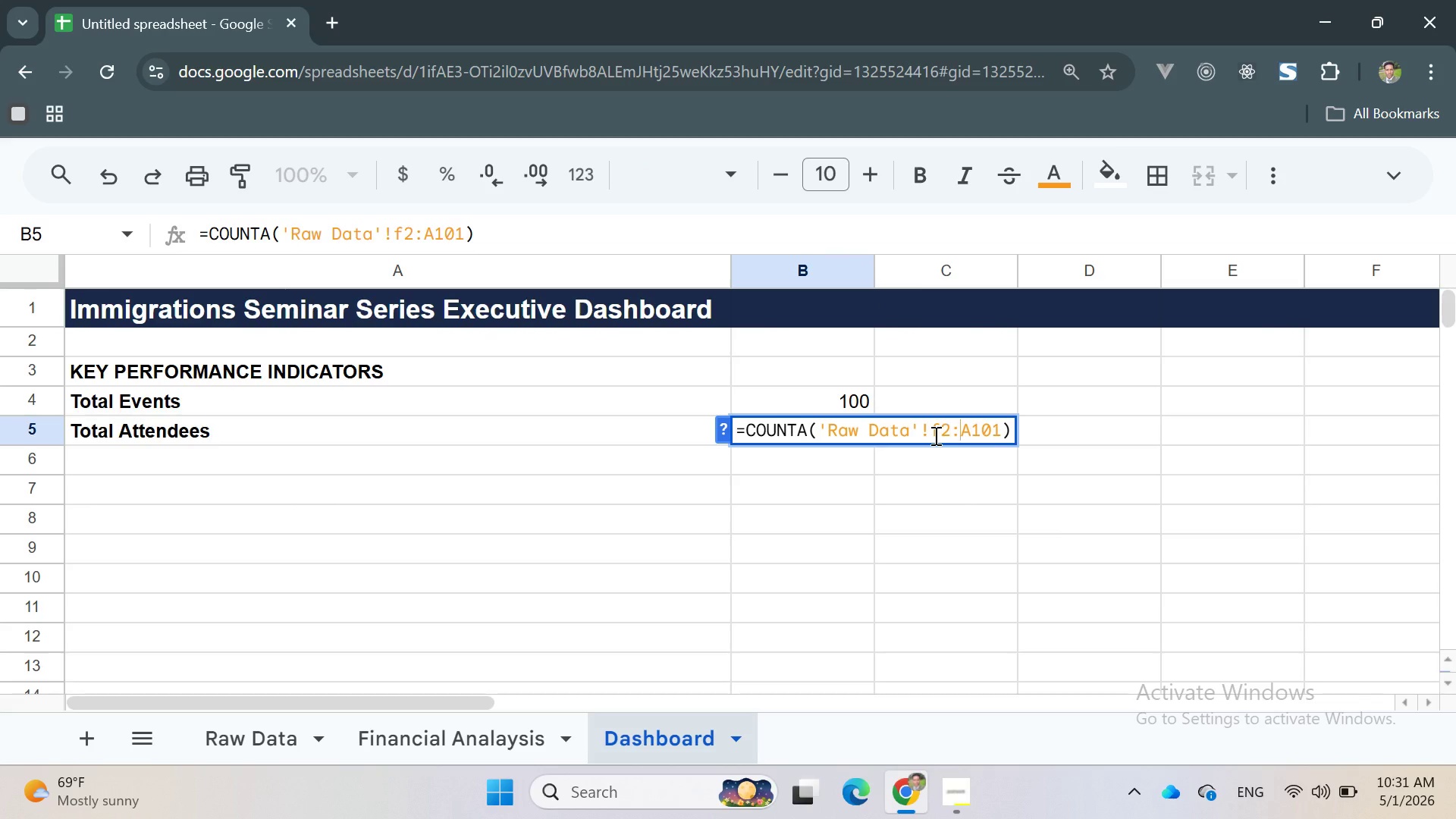 
key(ArrowRight)
 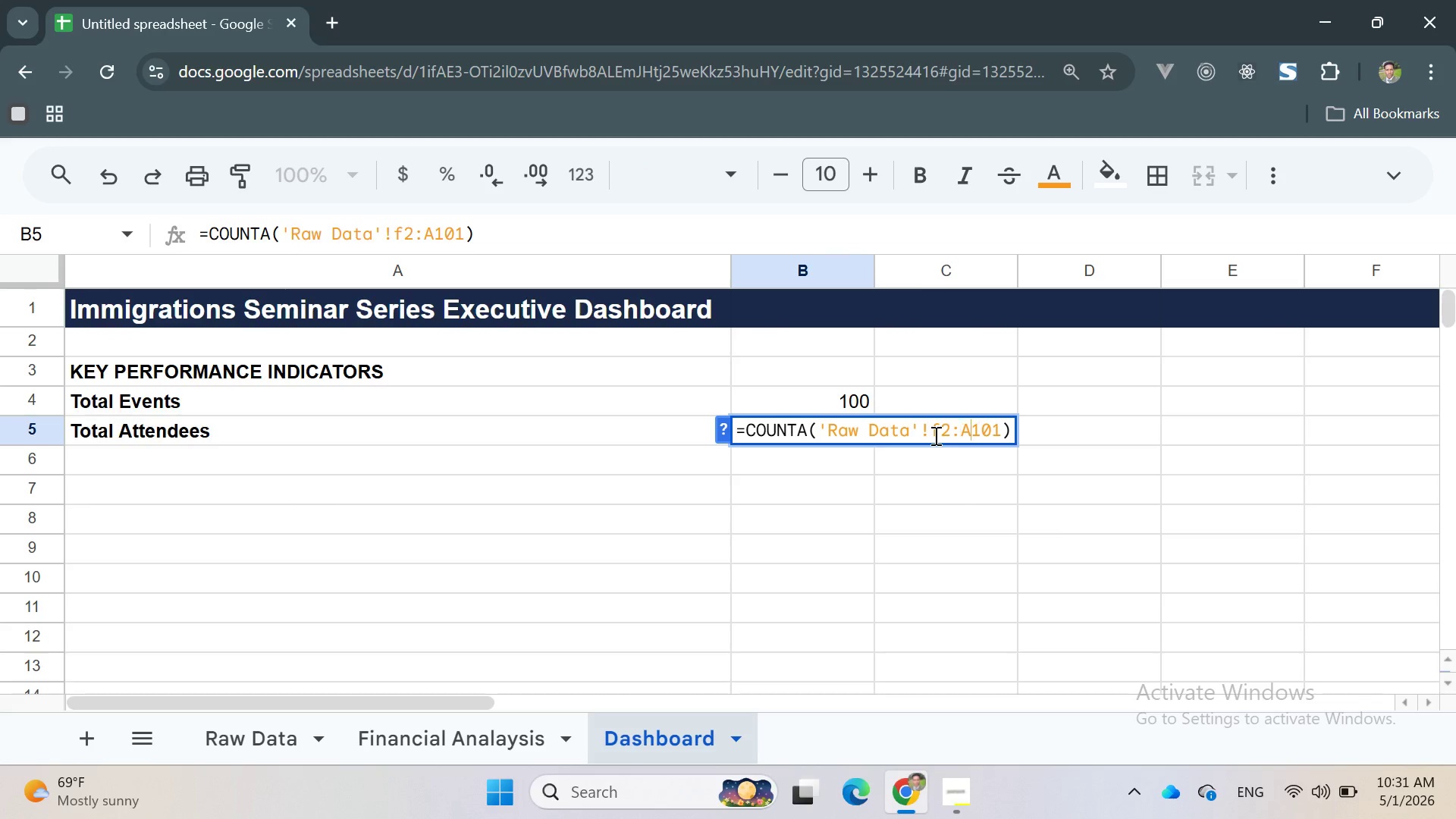 
key(ArrowRight)
 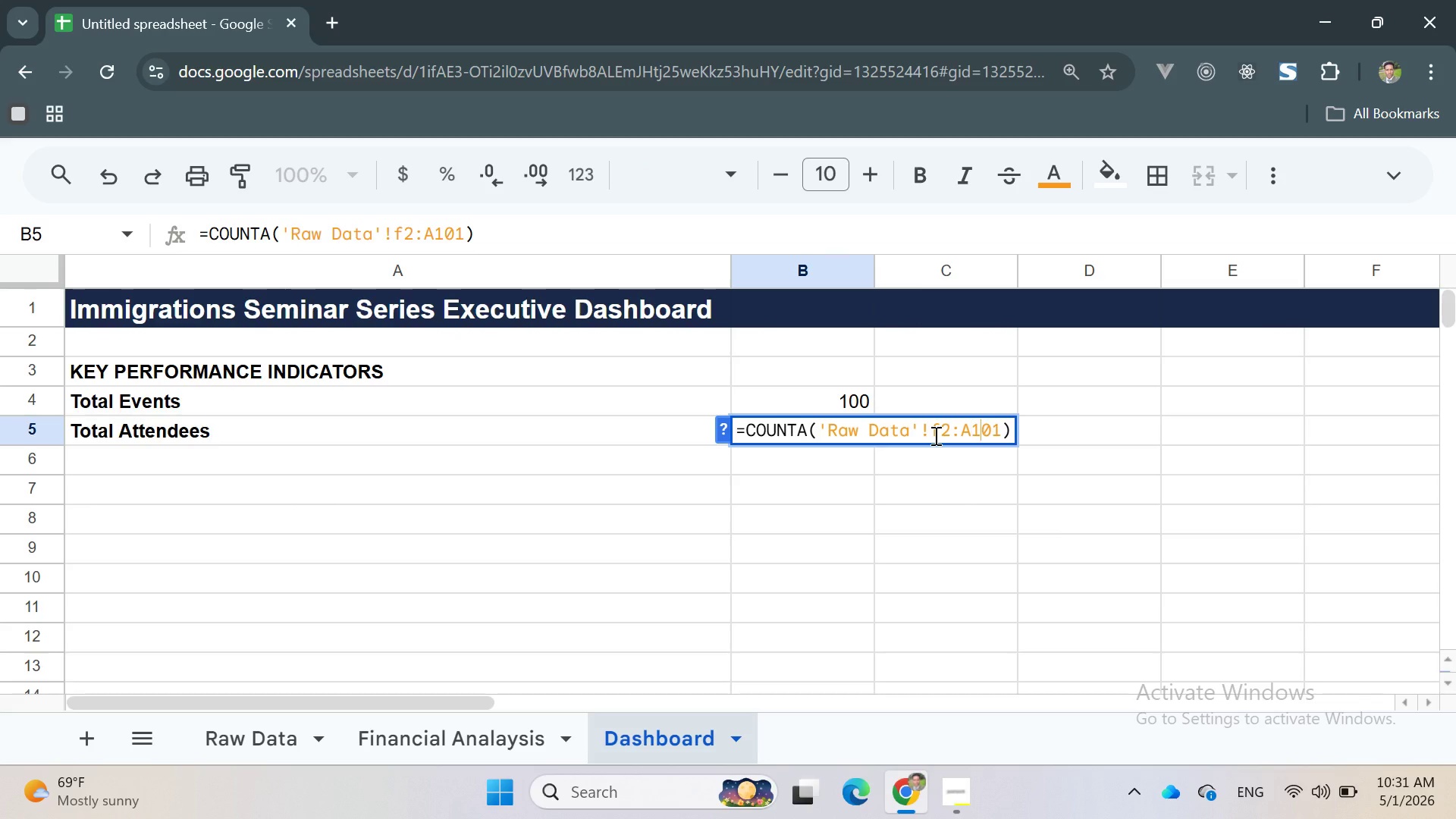 
key(ArrowRight)
 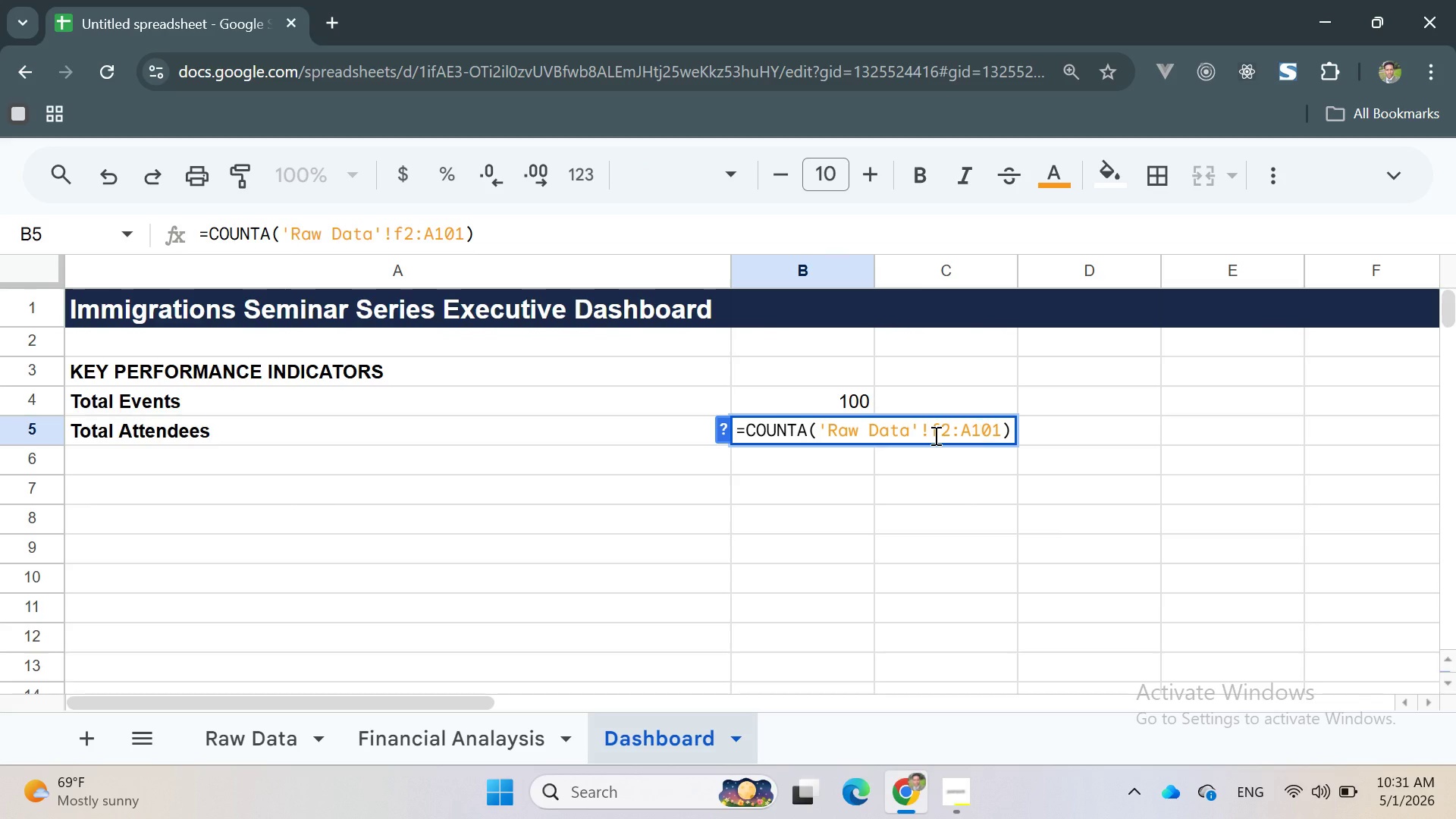 
key(ArrowLeft)
 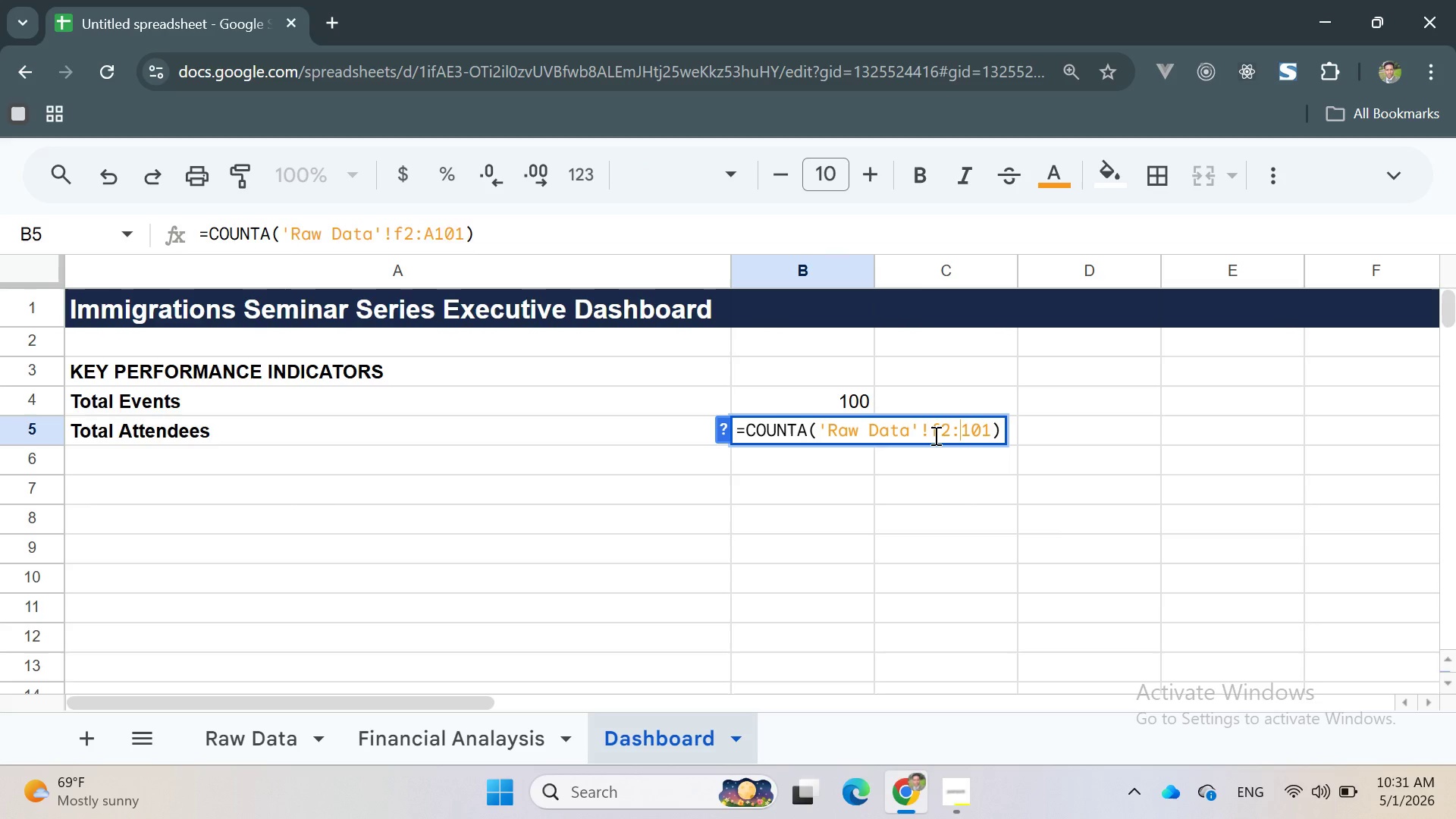 
key(Backspace)
 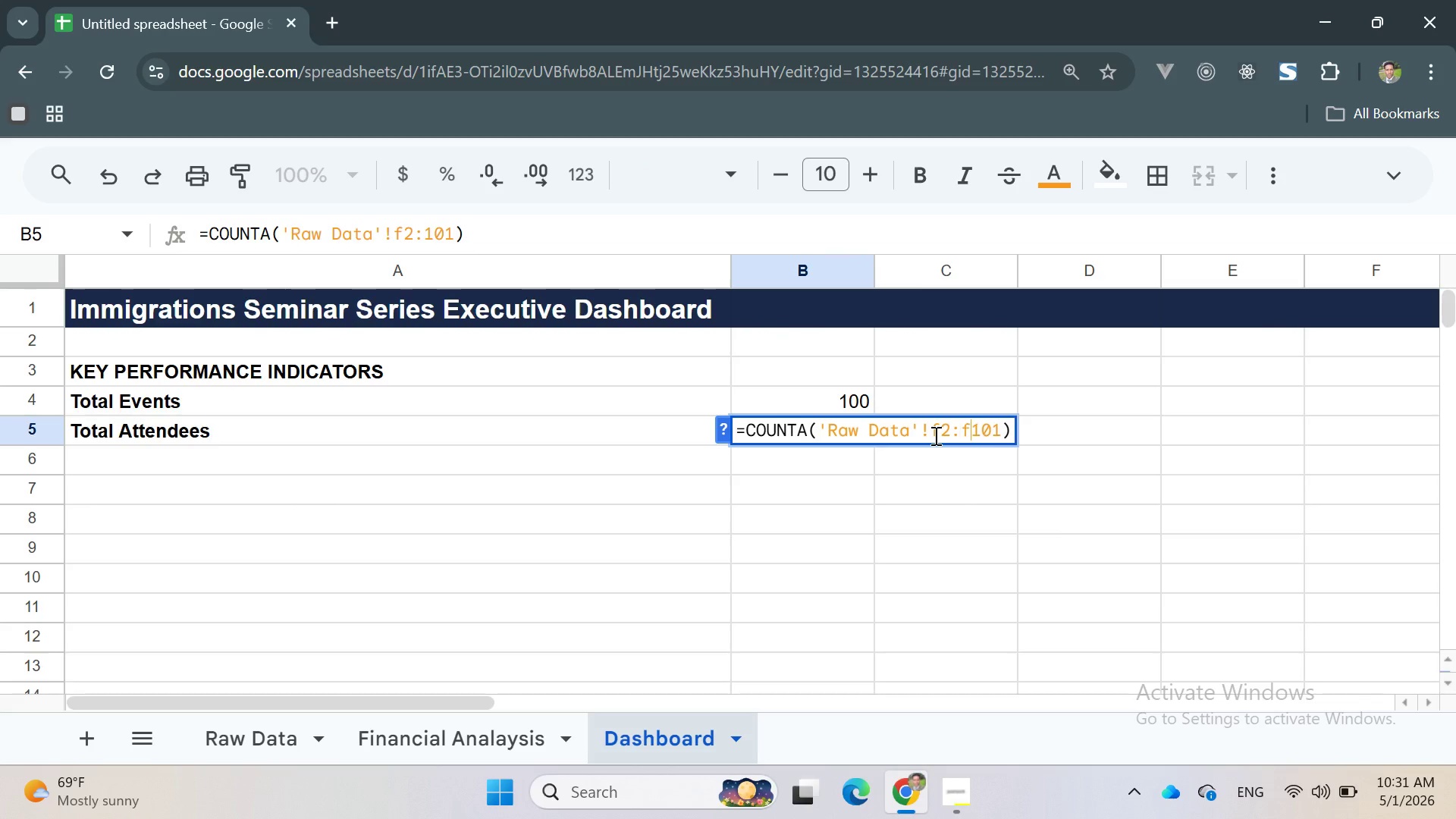 
key(F)
 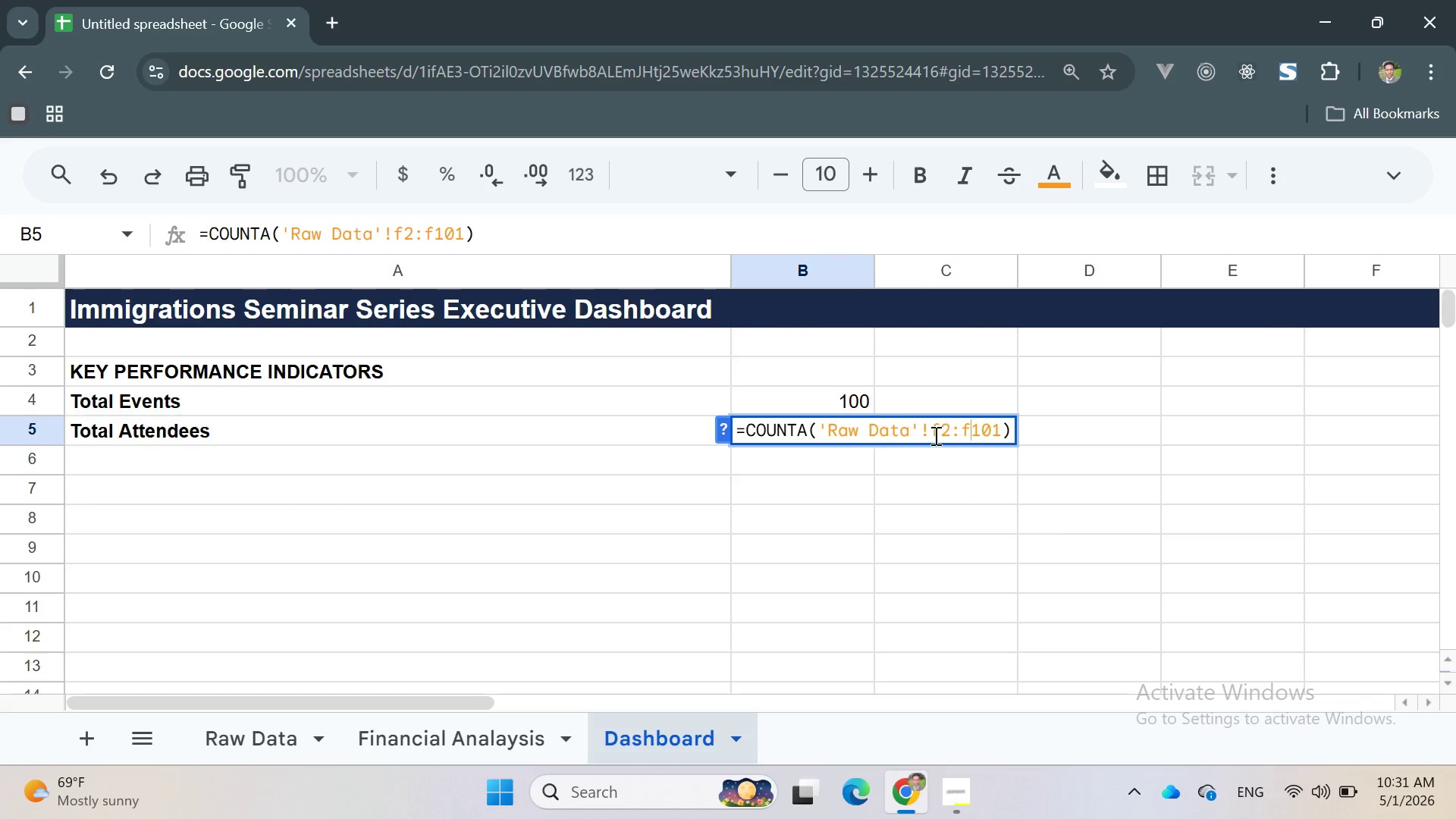 
key(Backspace)
 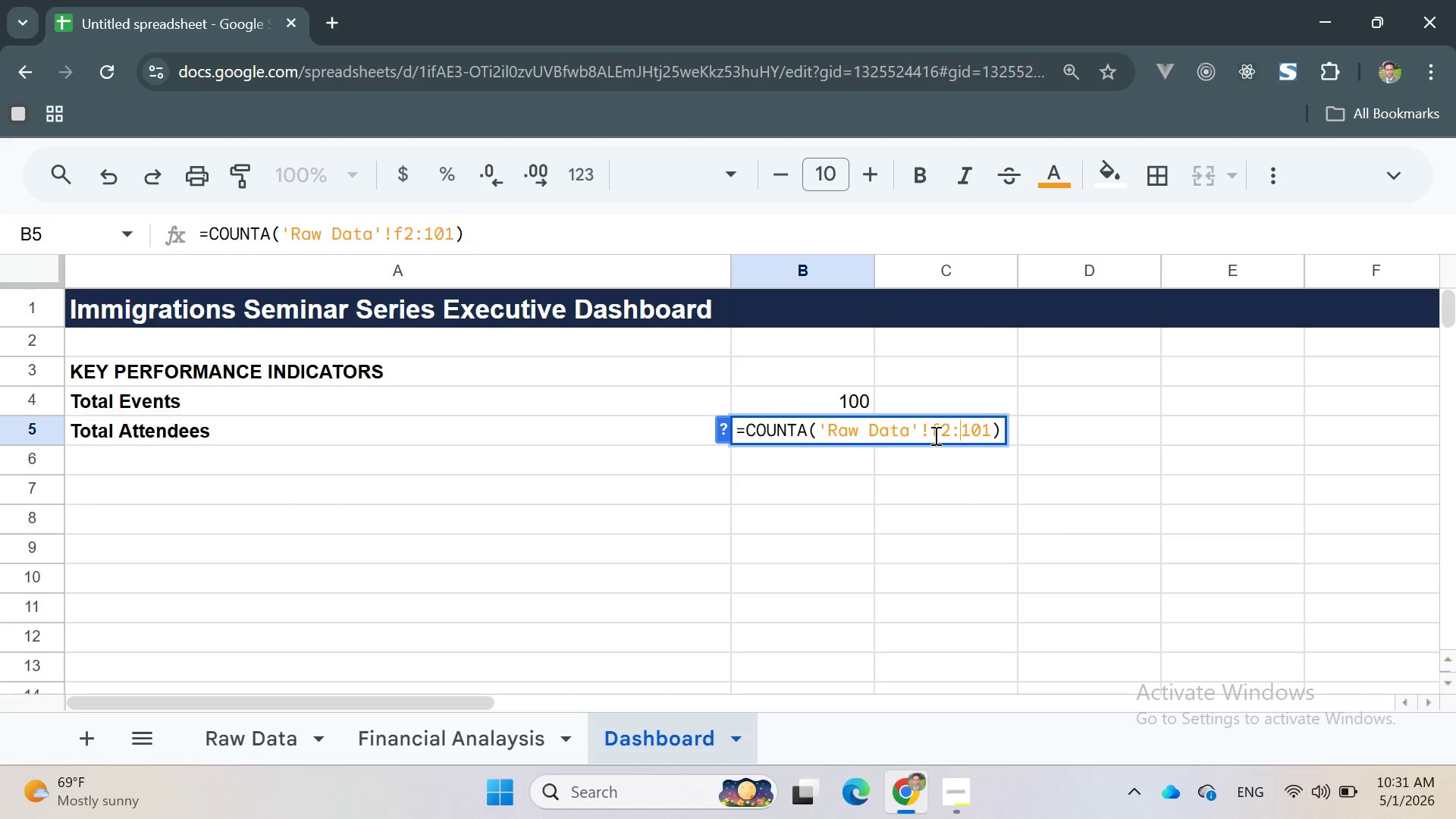 
key(CapsLock)
 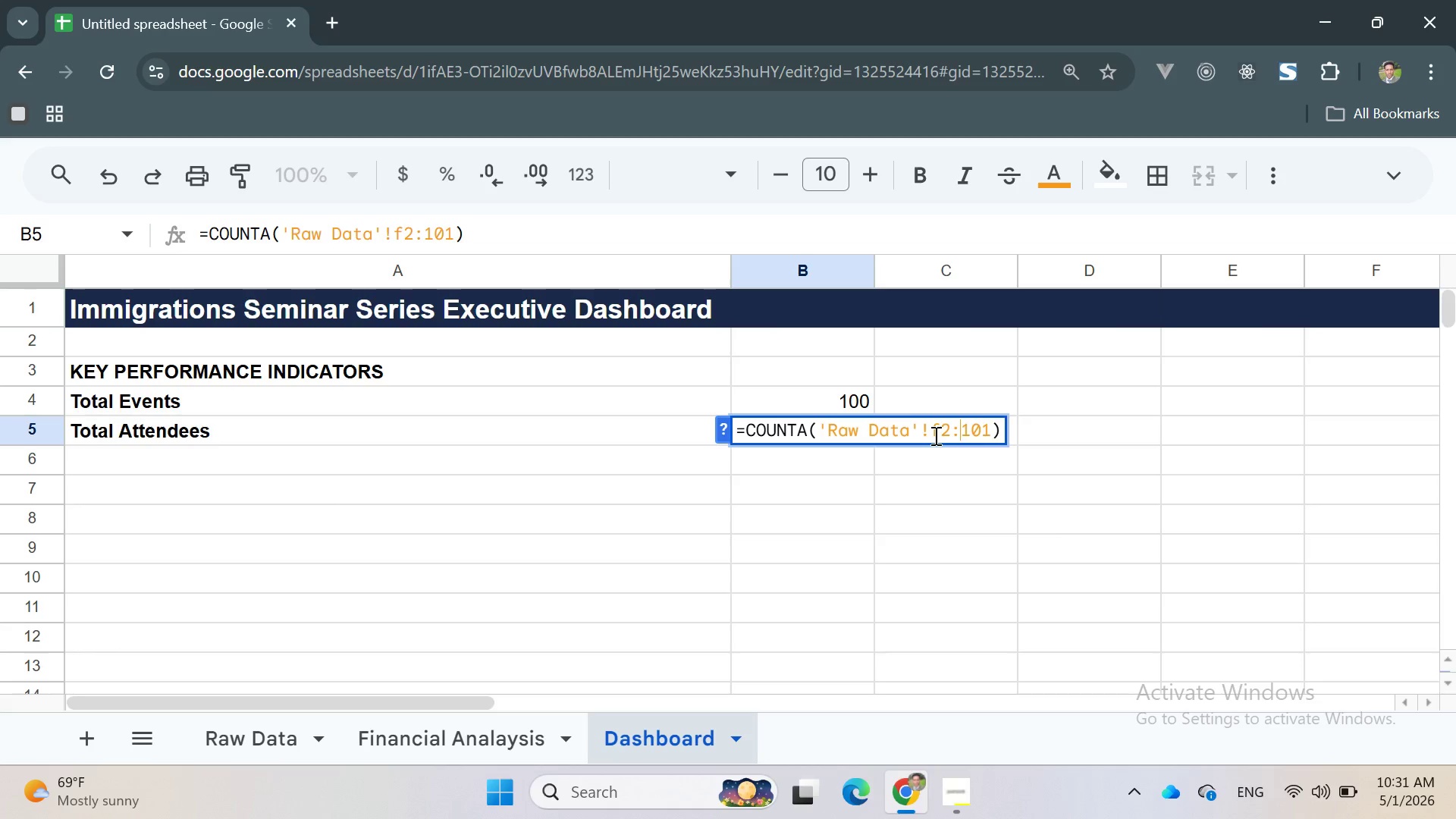 
key(F)
 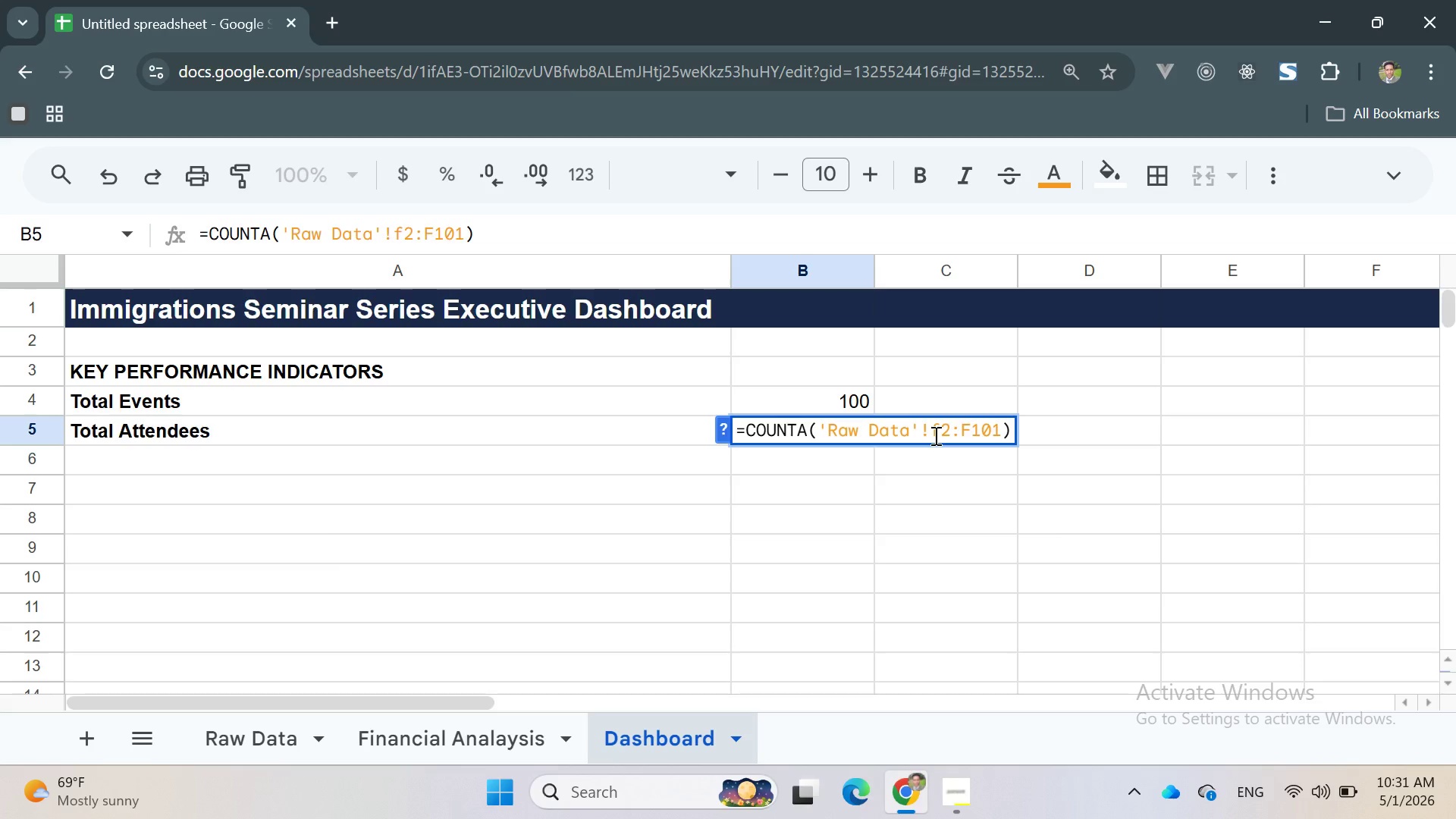 
key(Enter)
 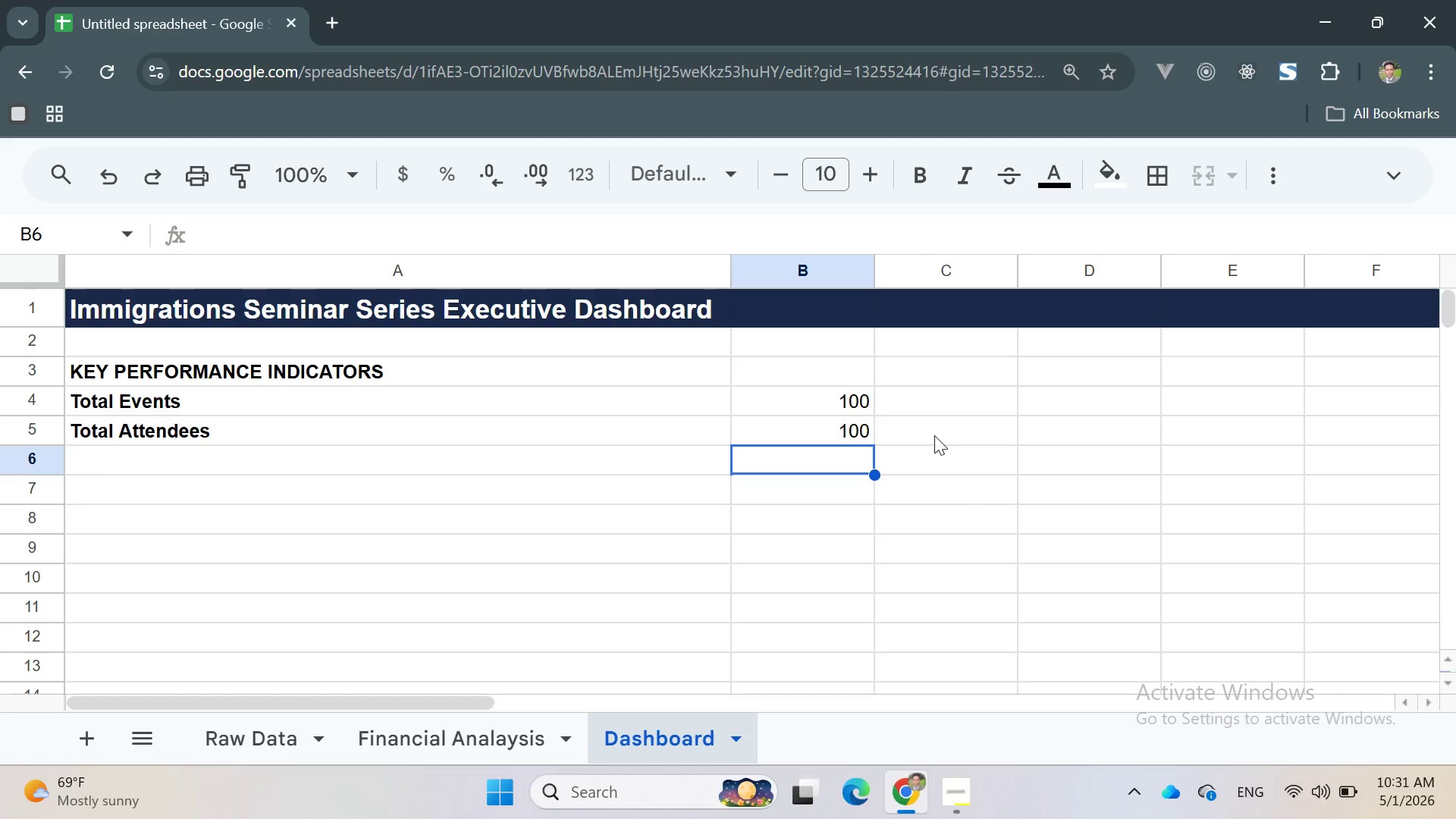 
wait(6.62)
 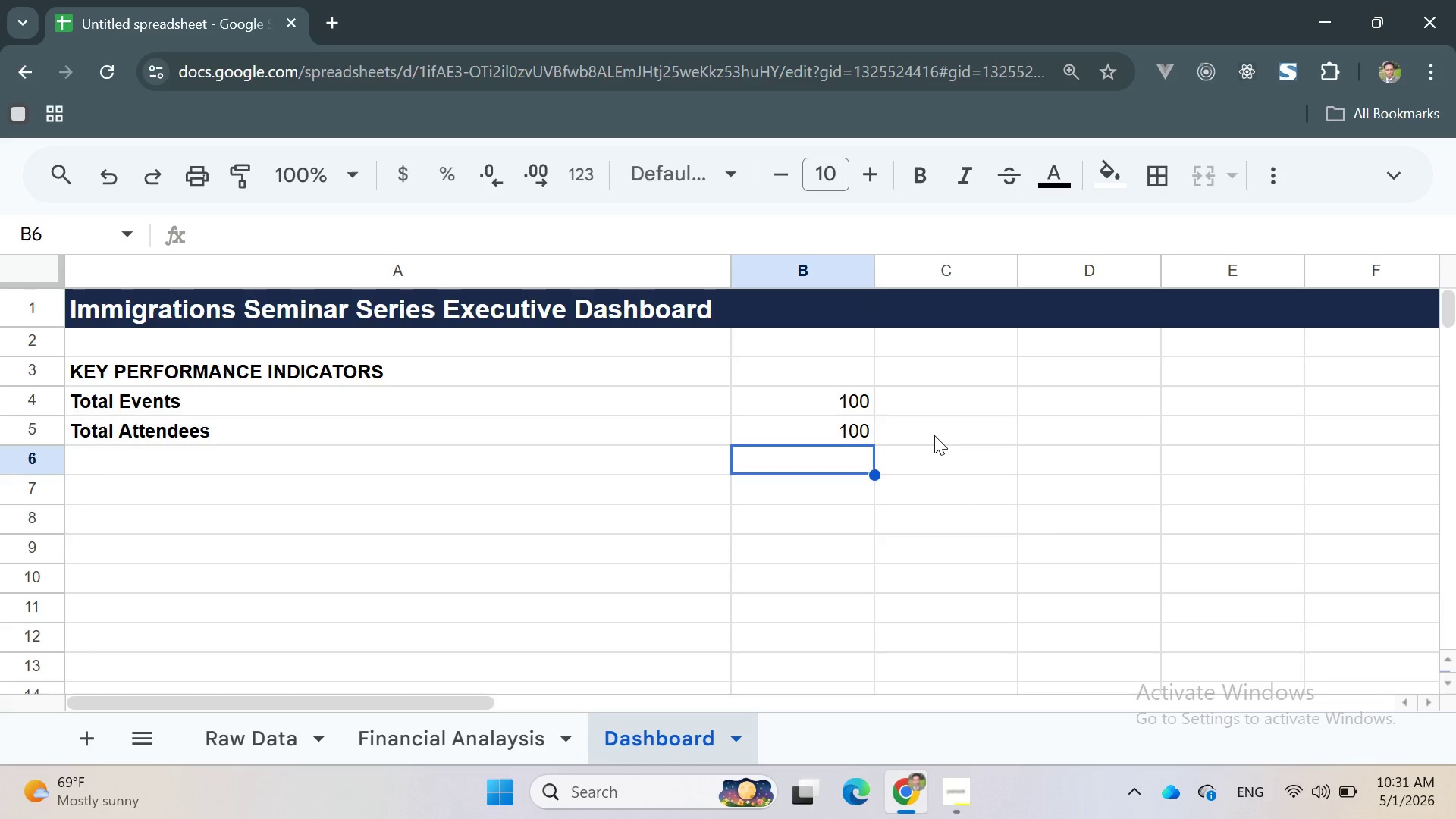 
left_click([229, 461])
 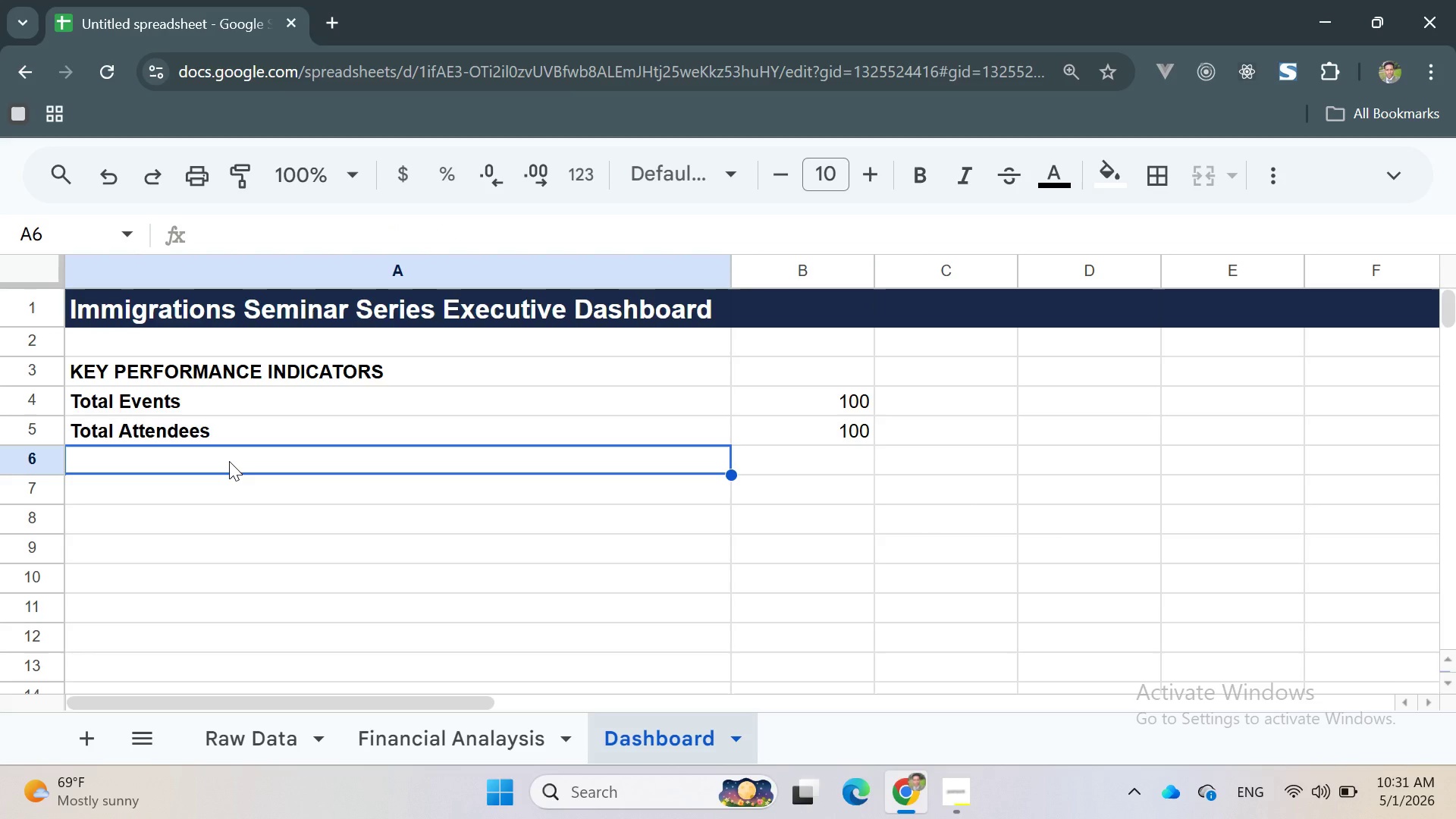 
wait(5.12)
 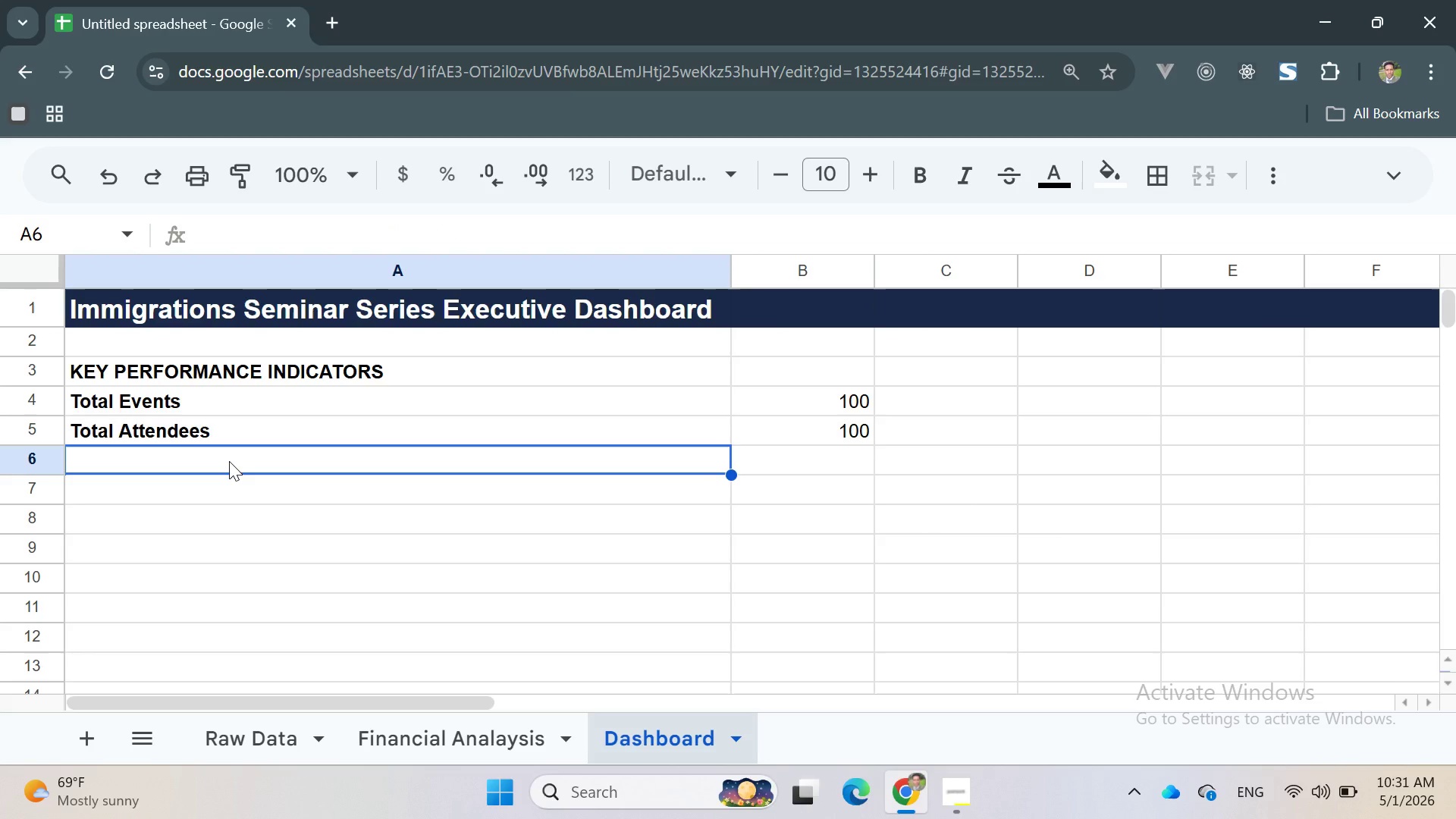 
type(An)
key(Backspace)
type(vg Cost per Attendee)
 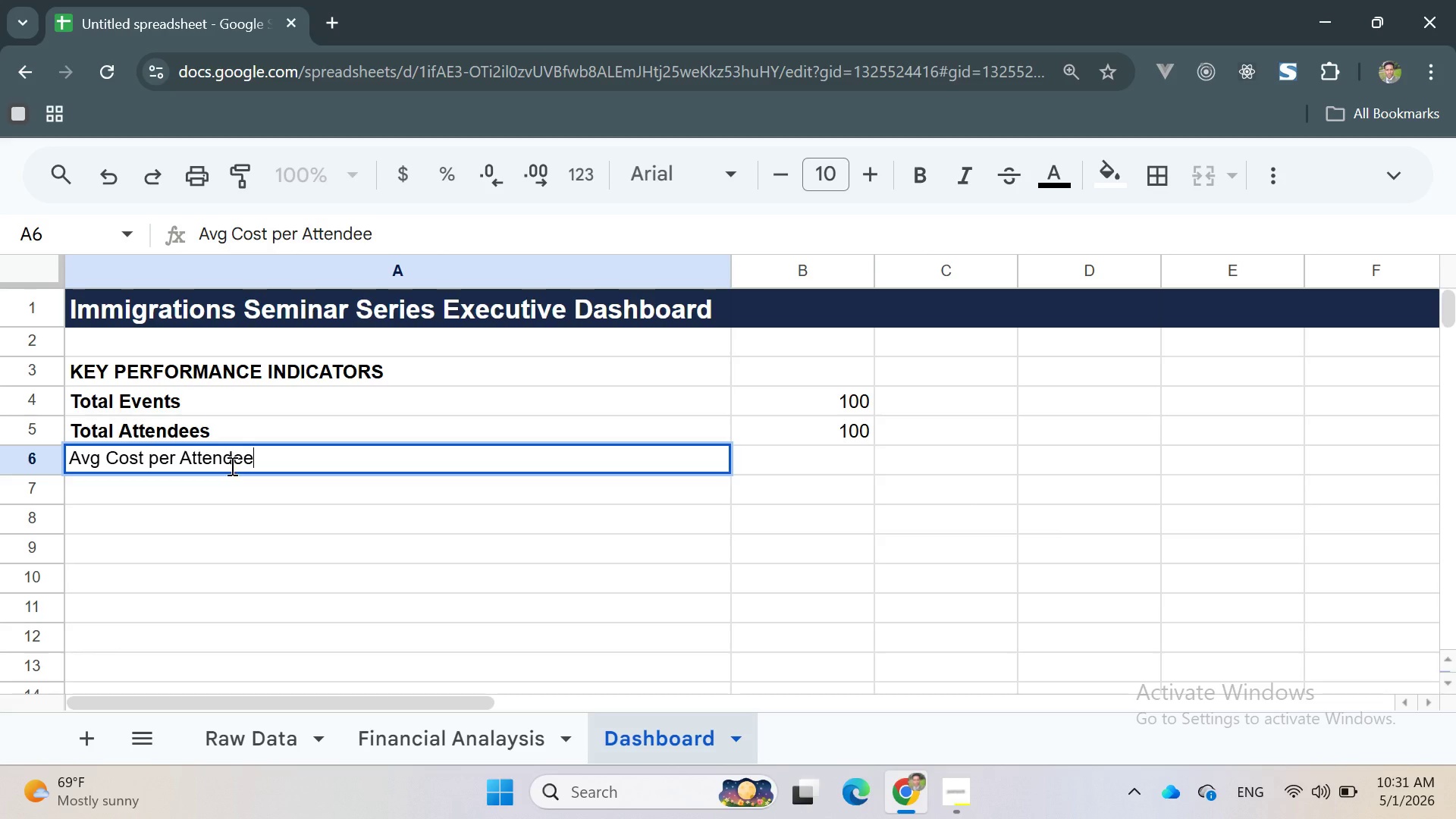 
double_click([237, 472])
 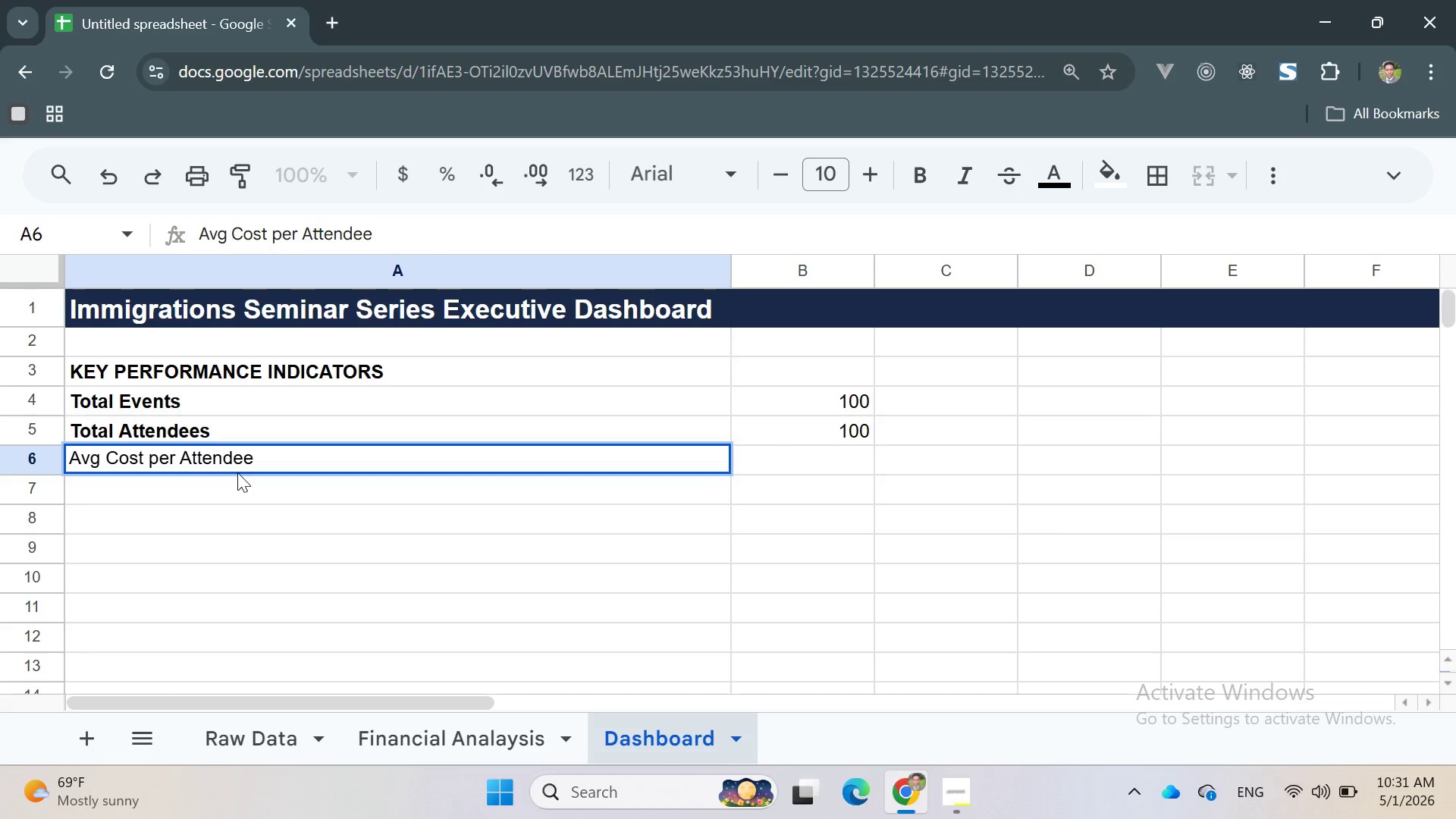 
triple_click([237, 472])
 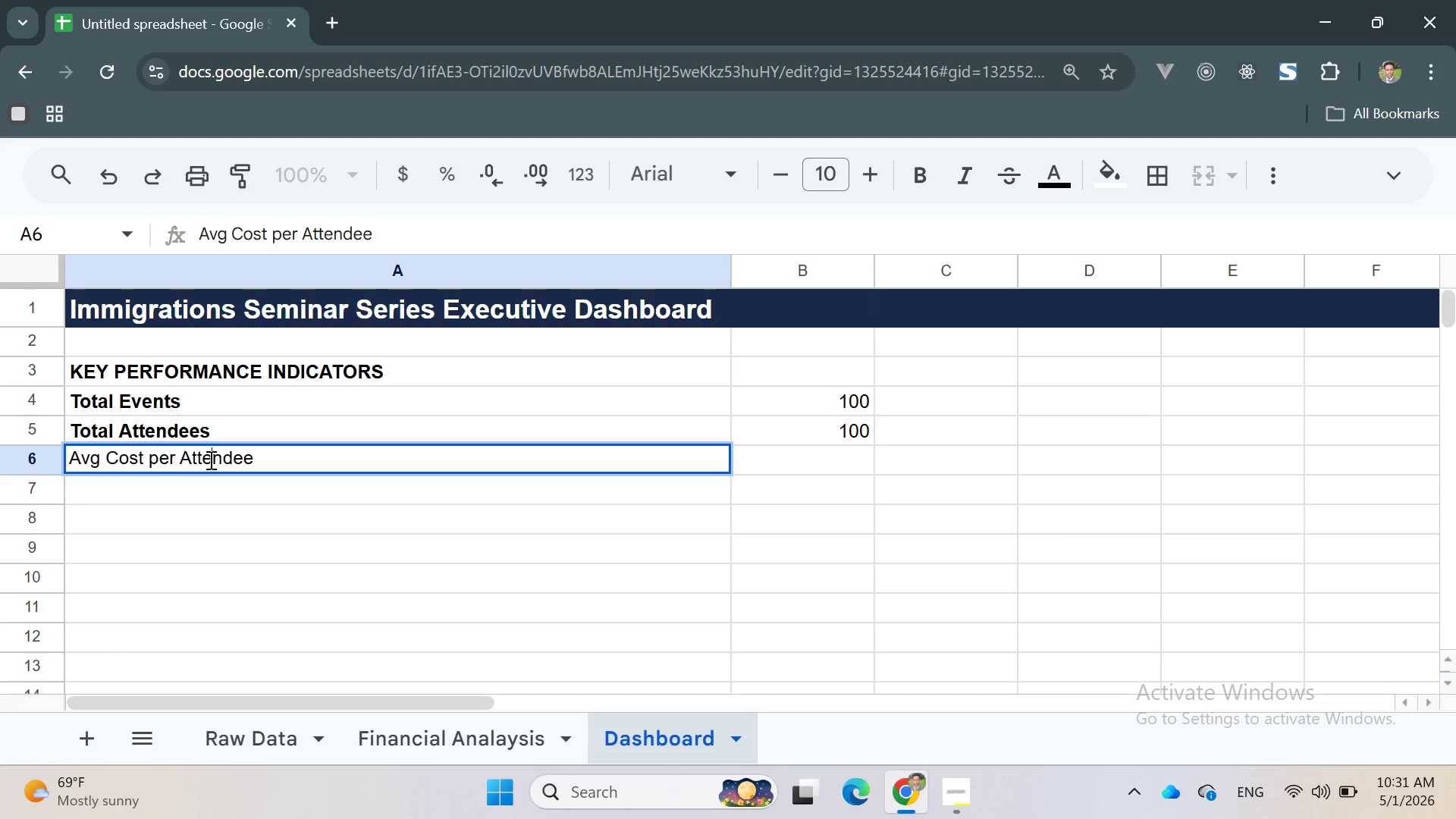 
double_click([209, 460])
 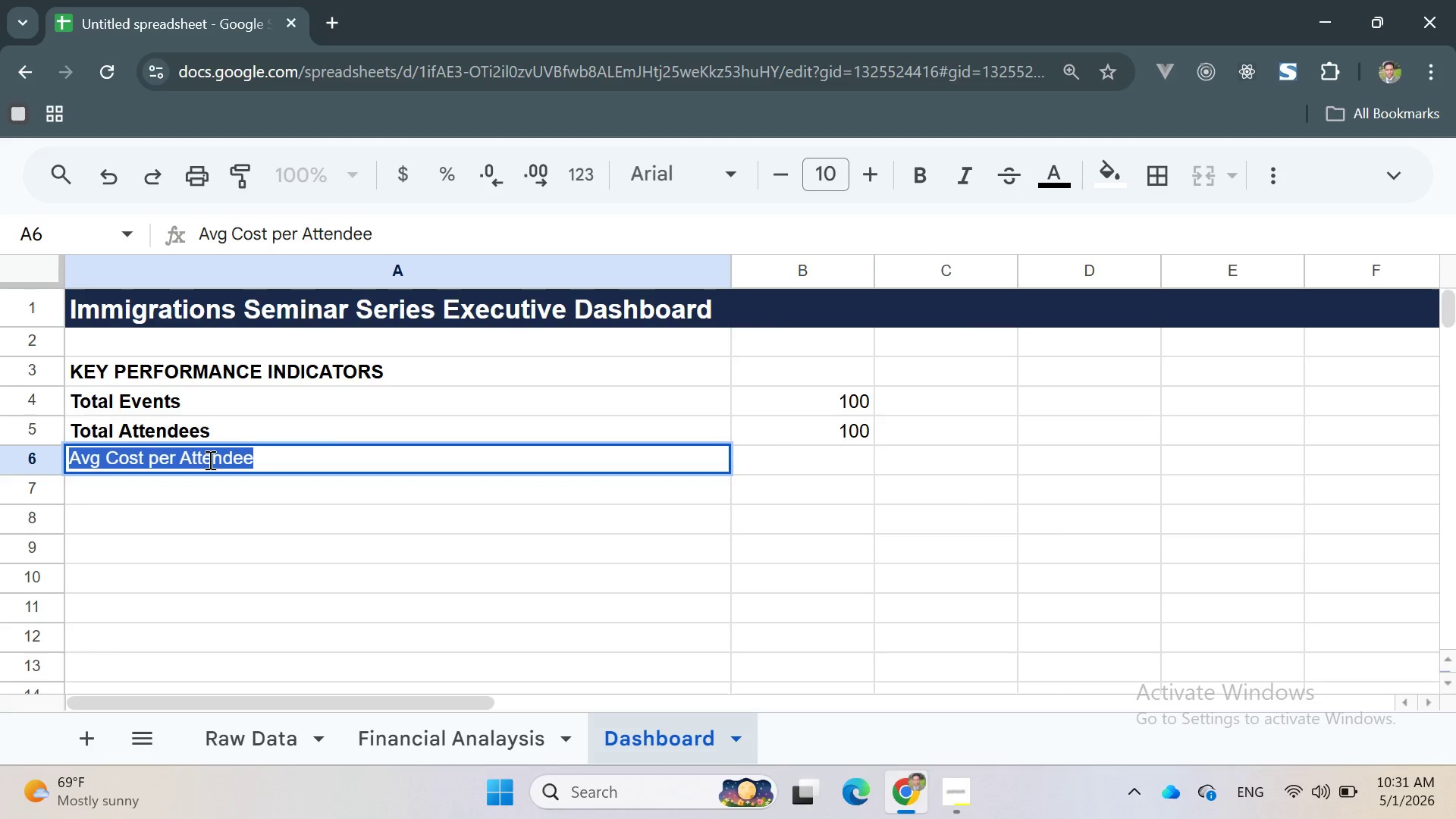 
triple_click([209, 460])
 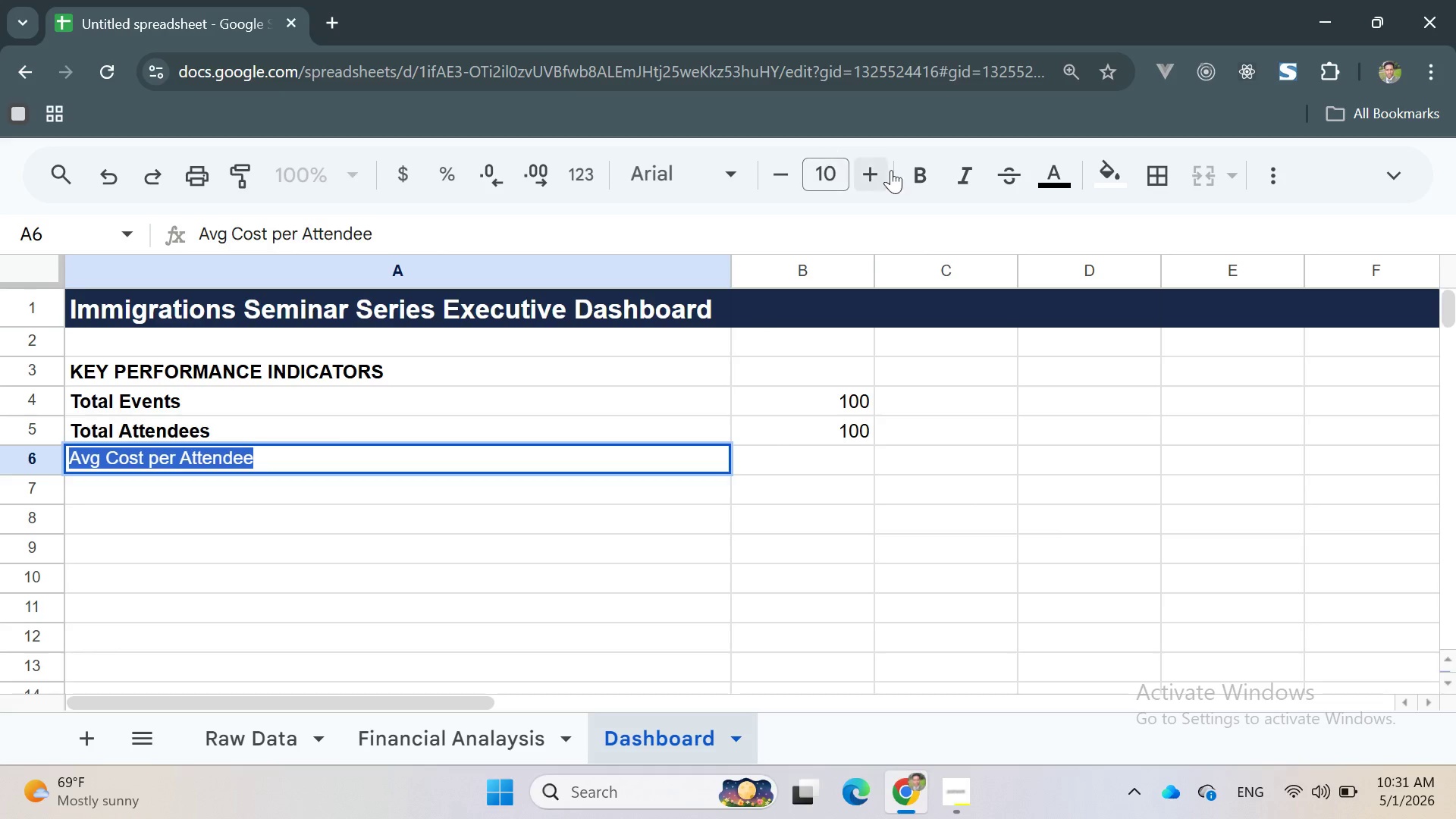 
left_click([915, 169])
 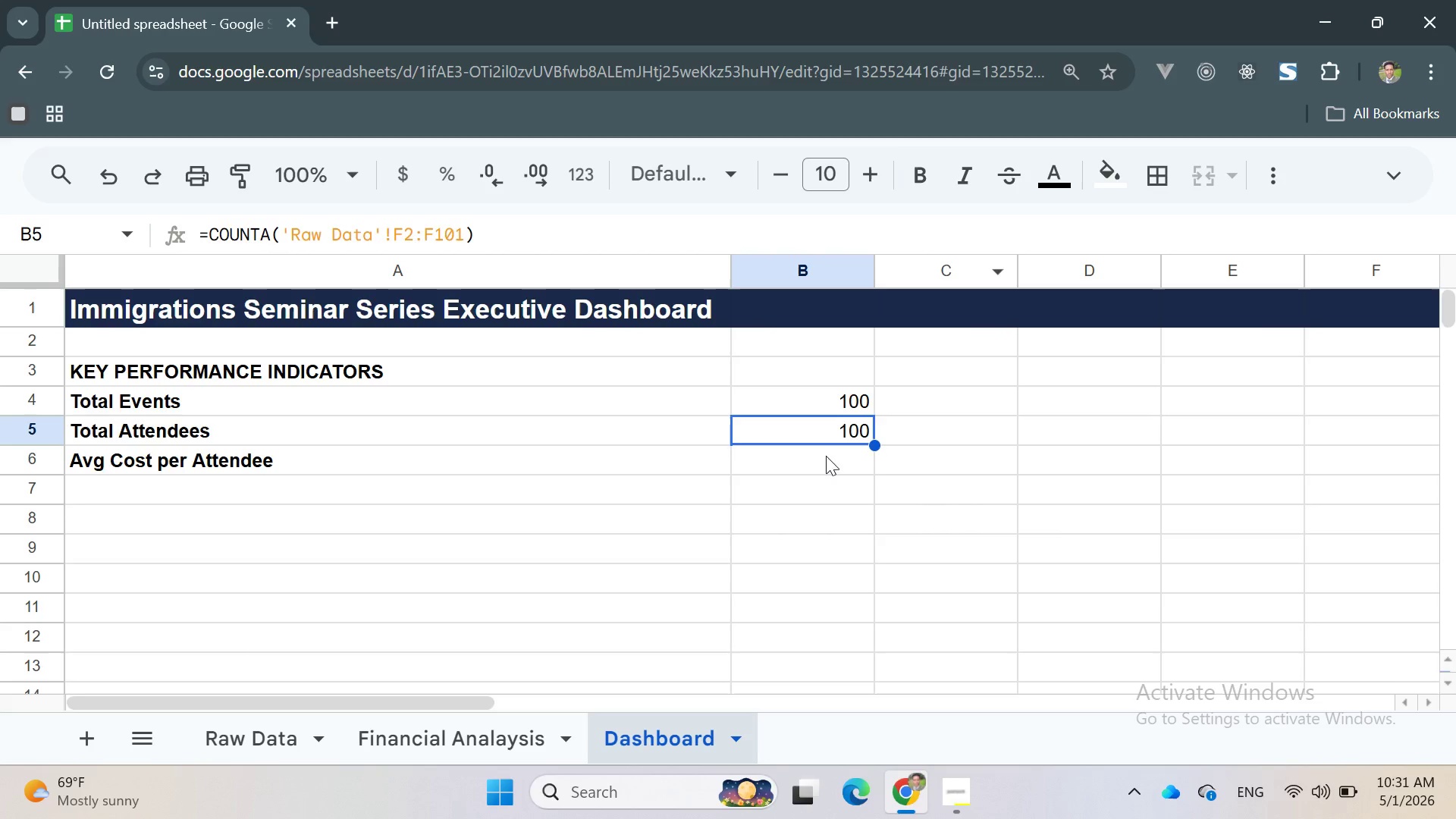 
double_click([824, 466])
 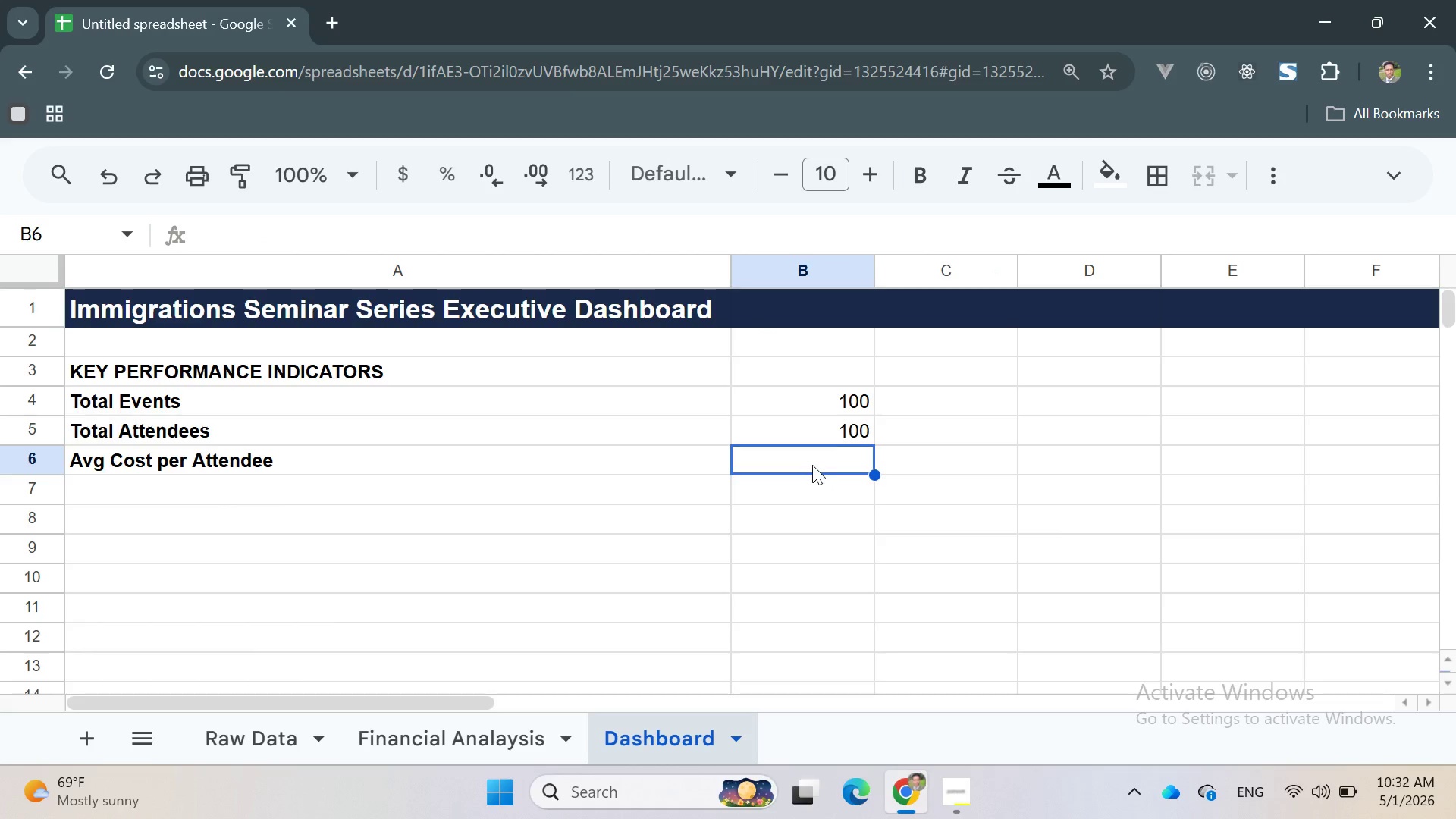 
key(Equal)
 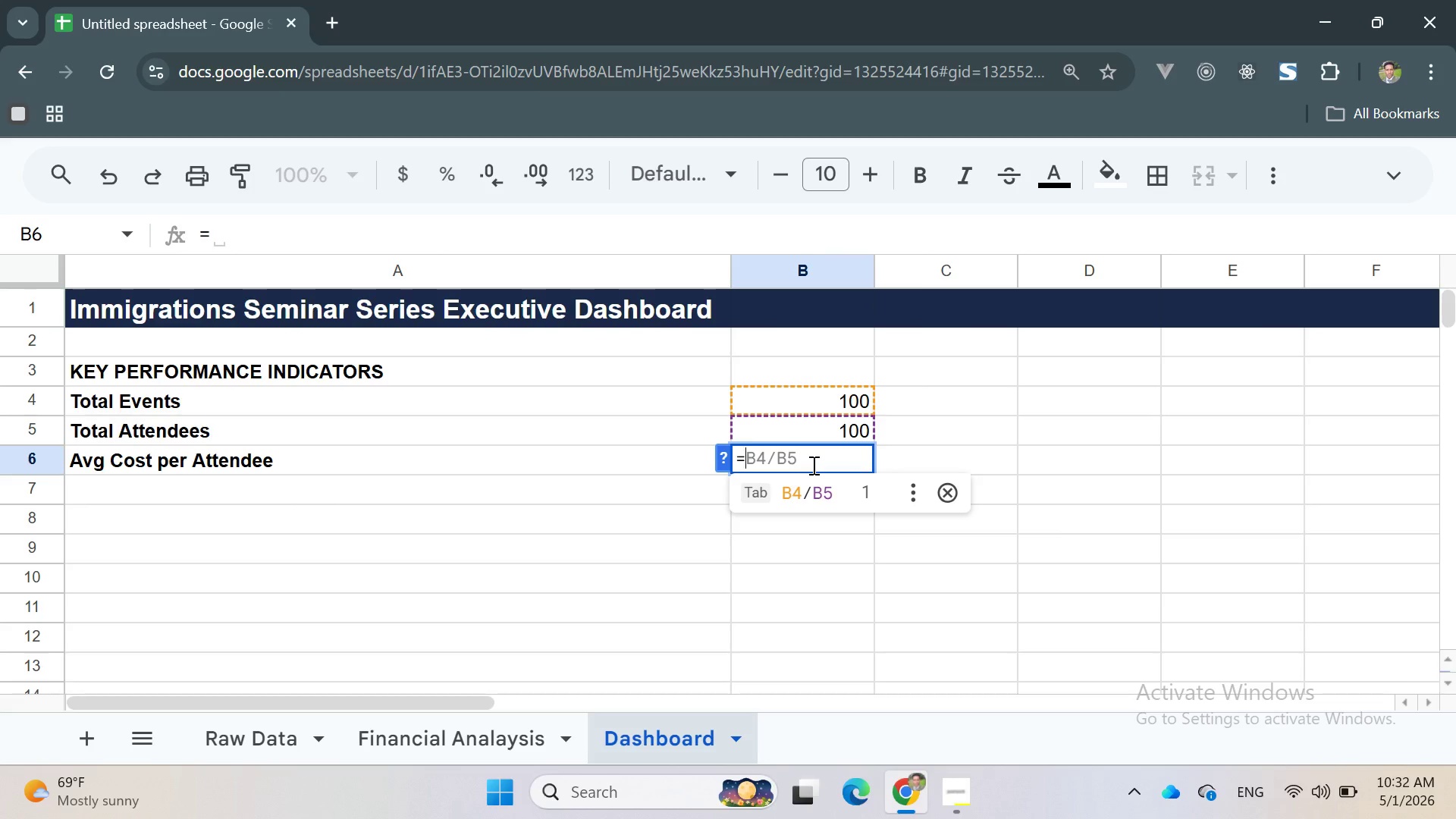 
wait(7.44)
 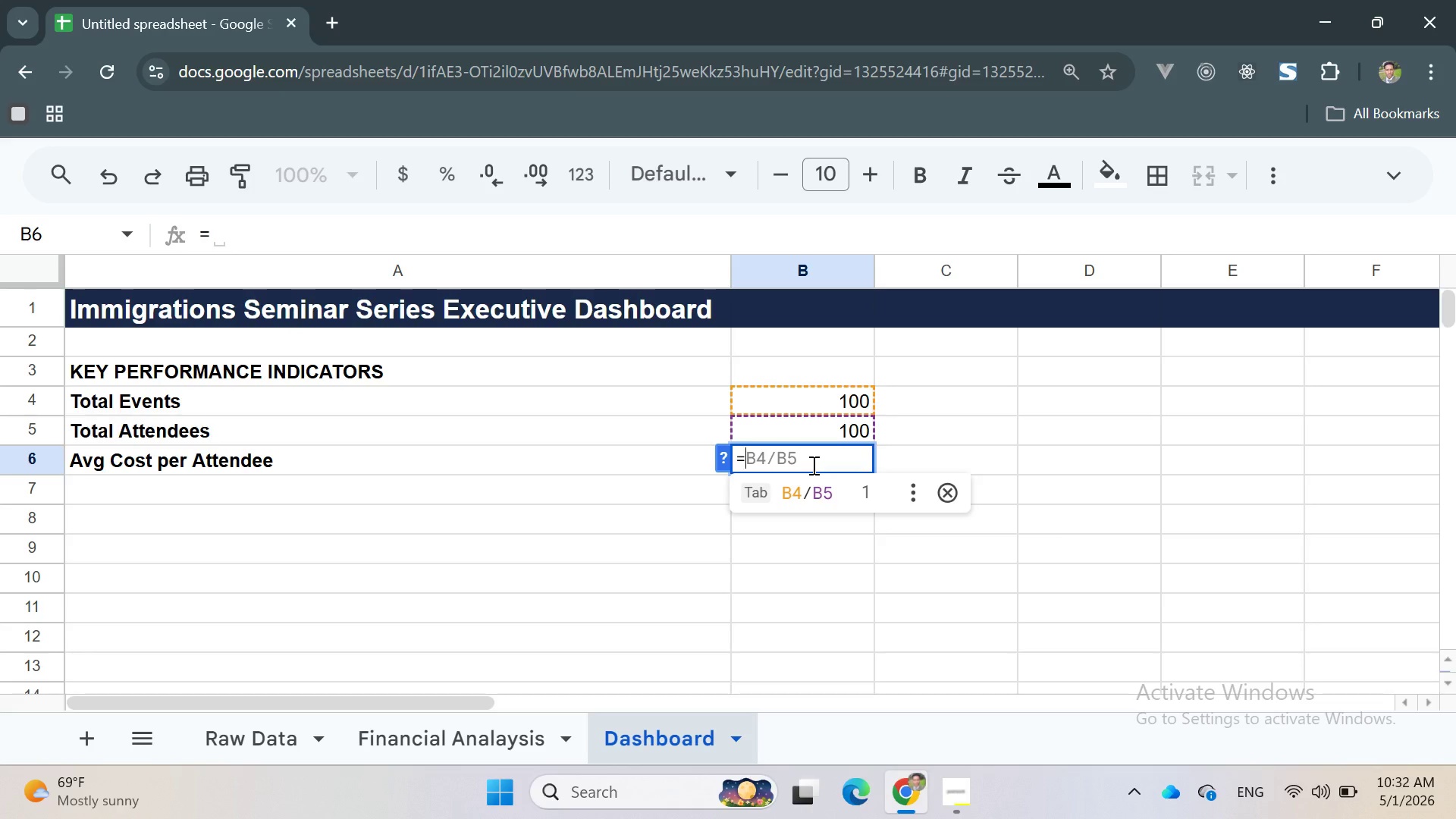 
left_click([990, 450])
 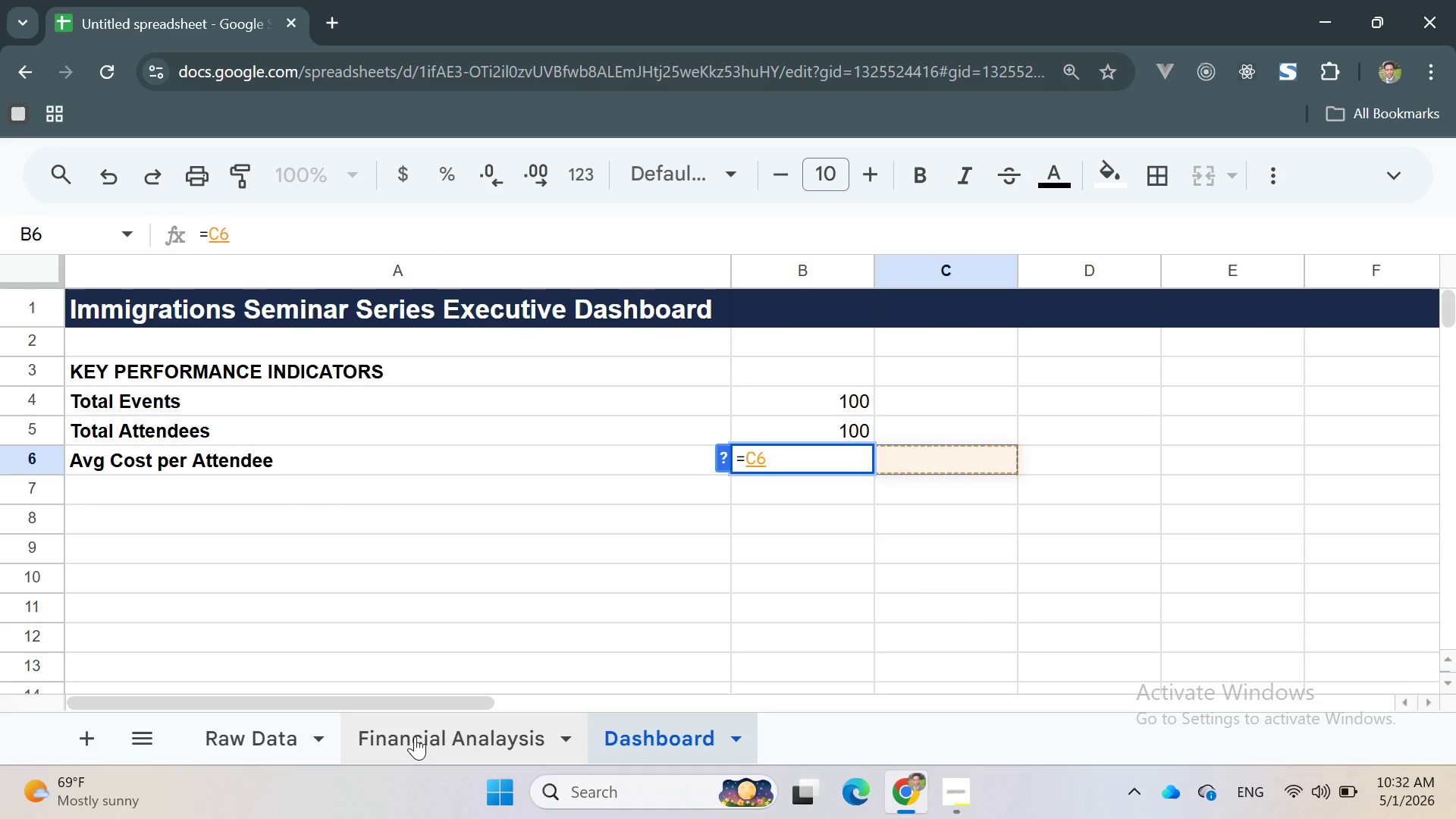 
right_click([415, 736])
 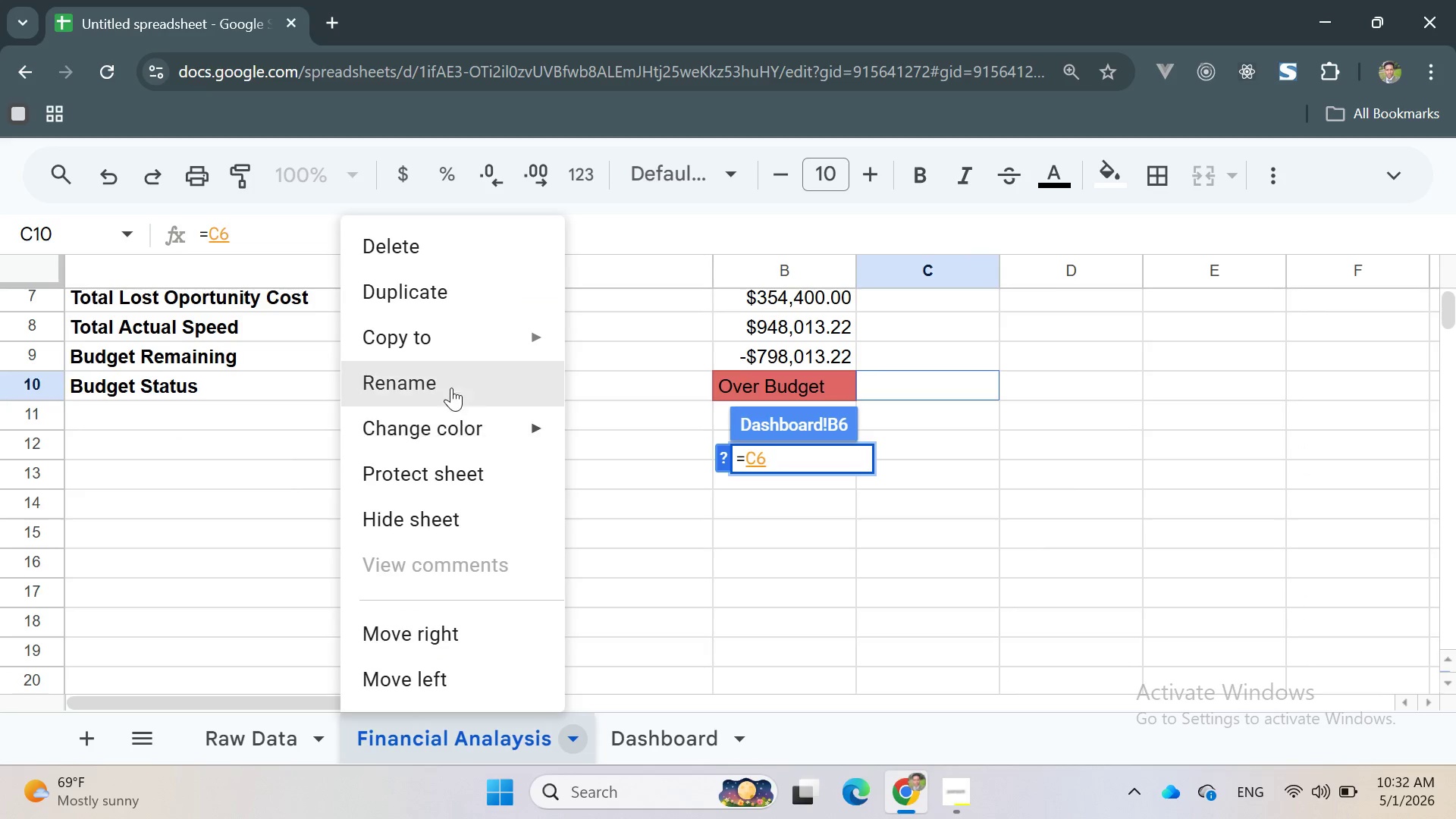 
left_click([449, 384])
 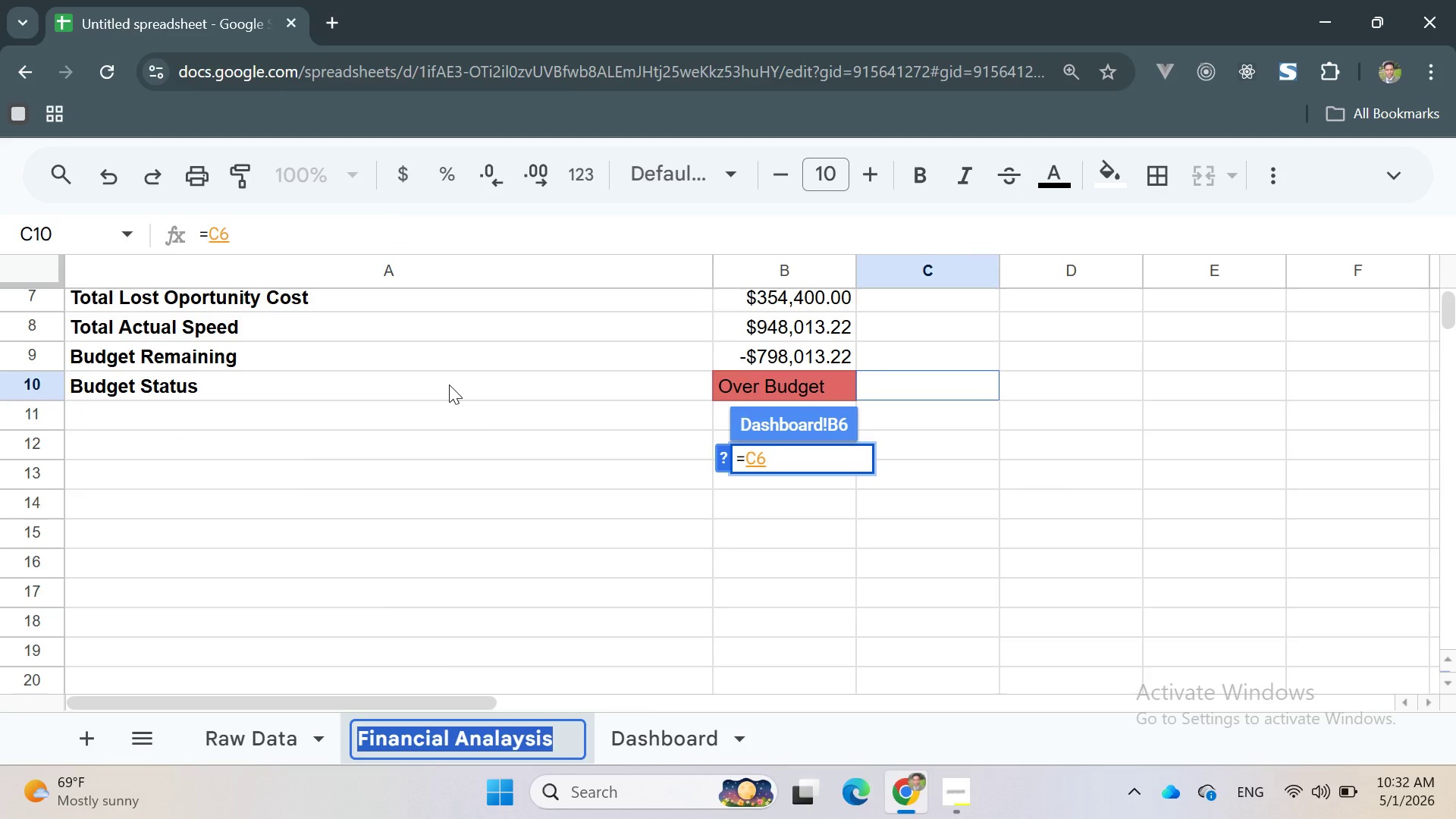 
key(Control+C)
 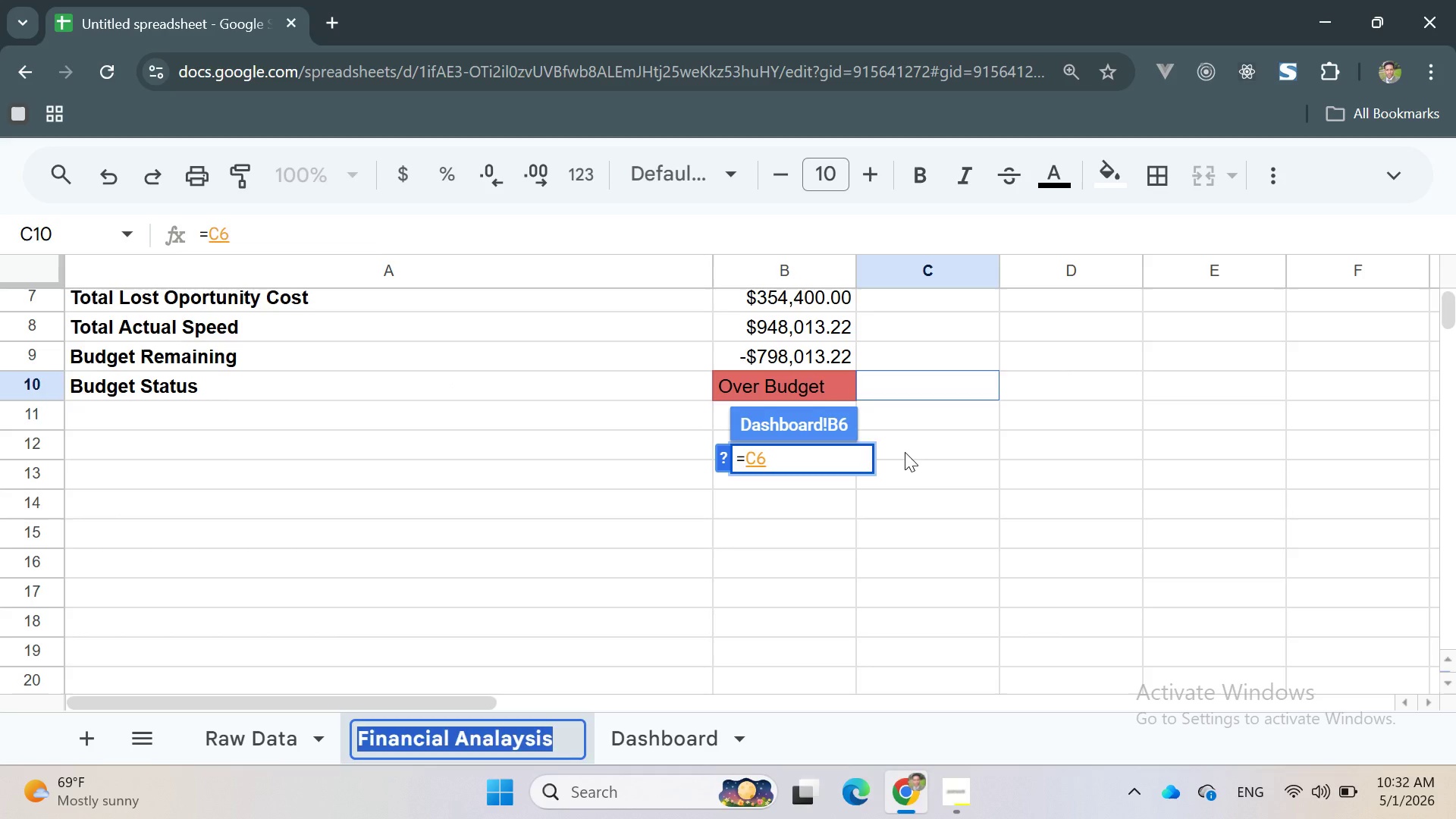 
left_click([915, 451])
 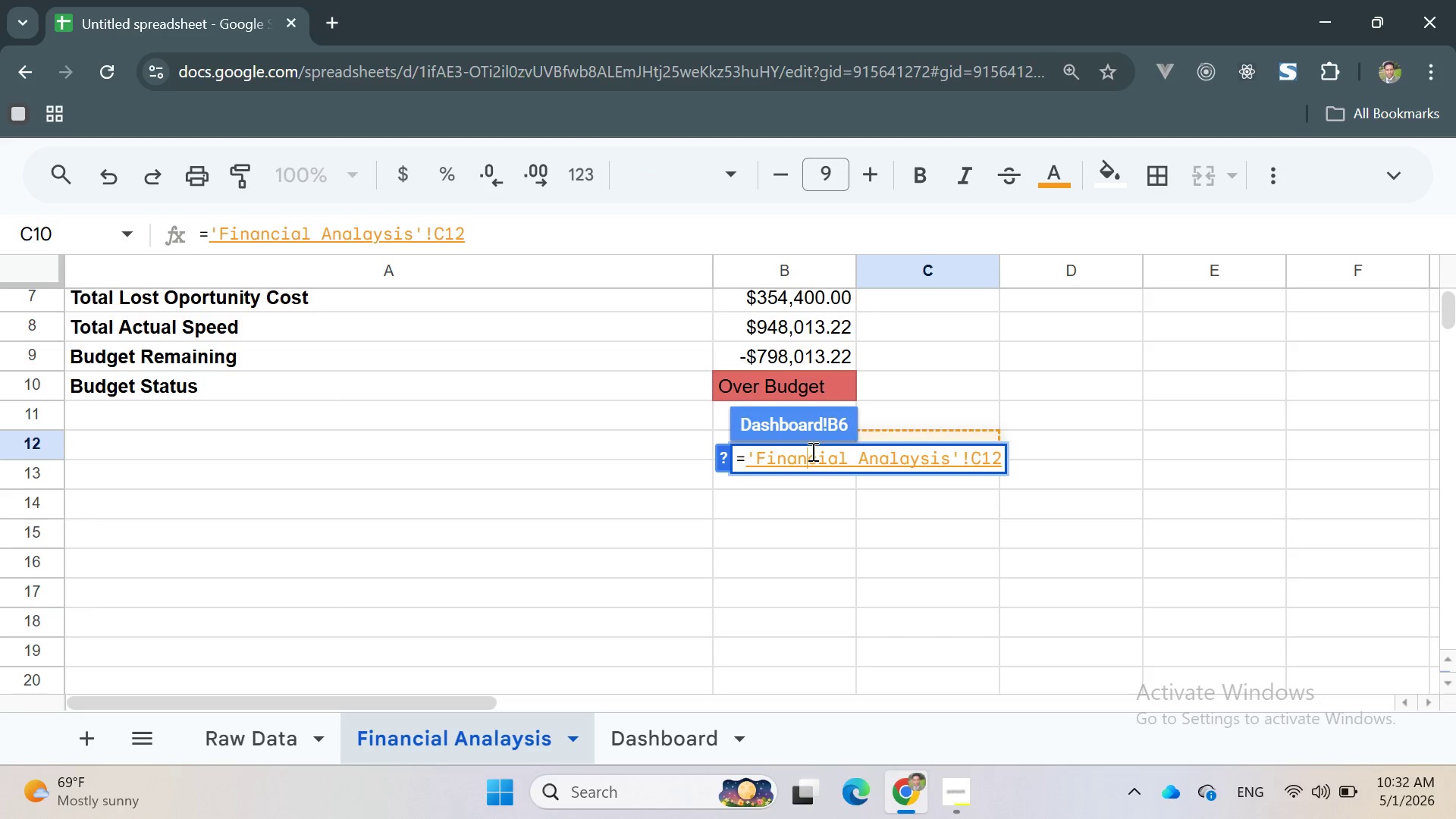 
double_click([811, 451])
 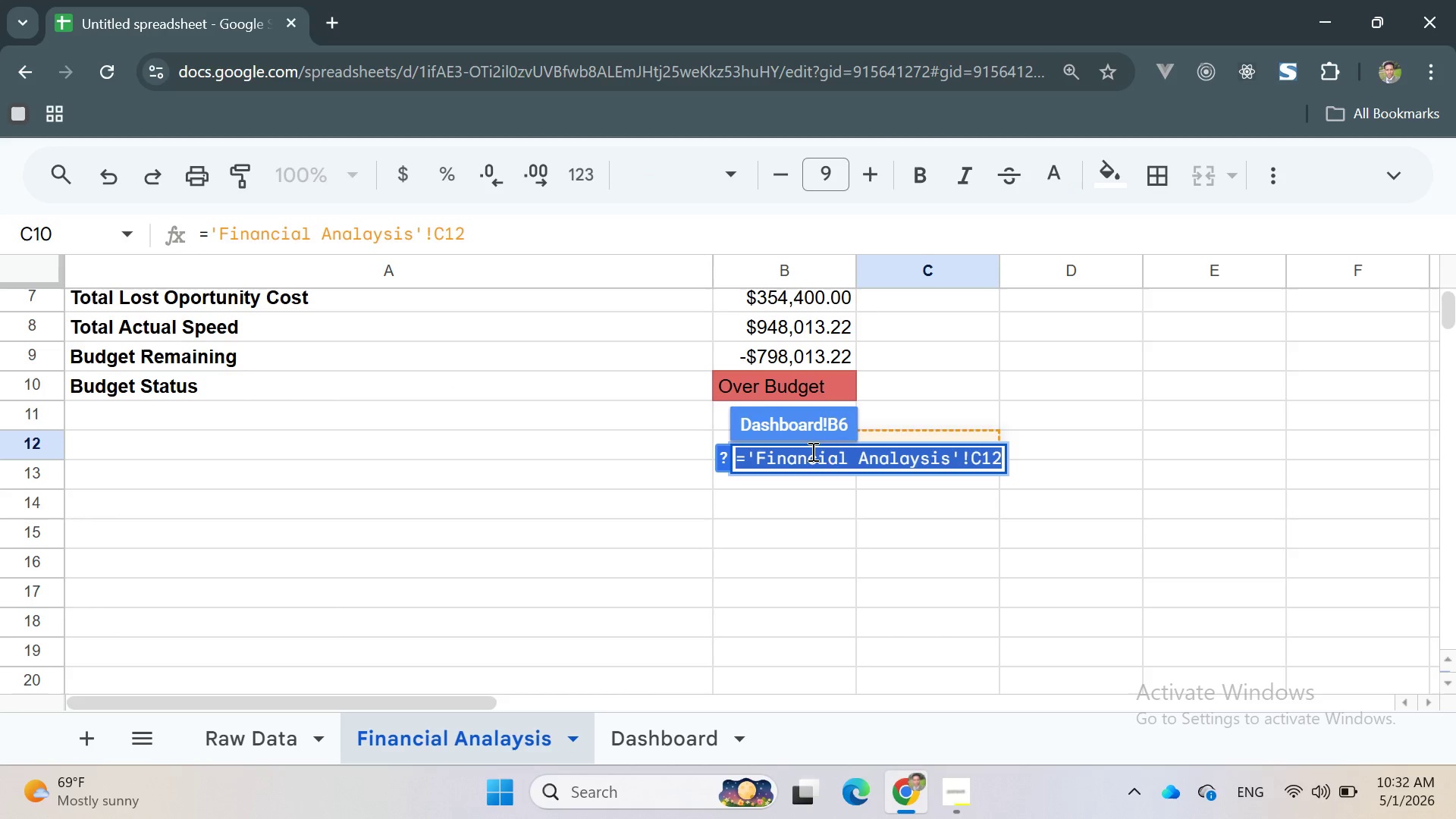 
triple_click([811, 451])
 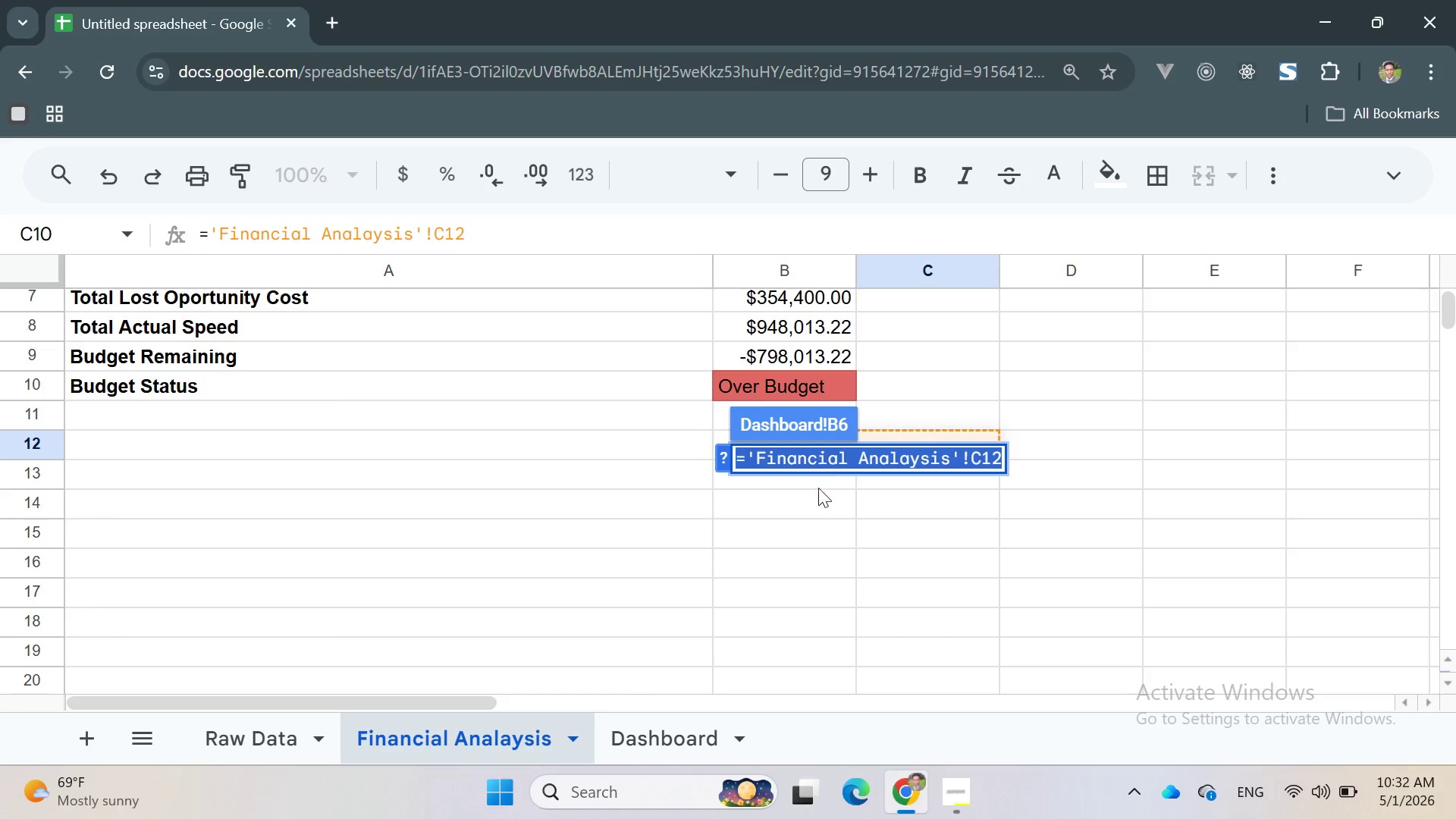 
left_click([818, 488])
 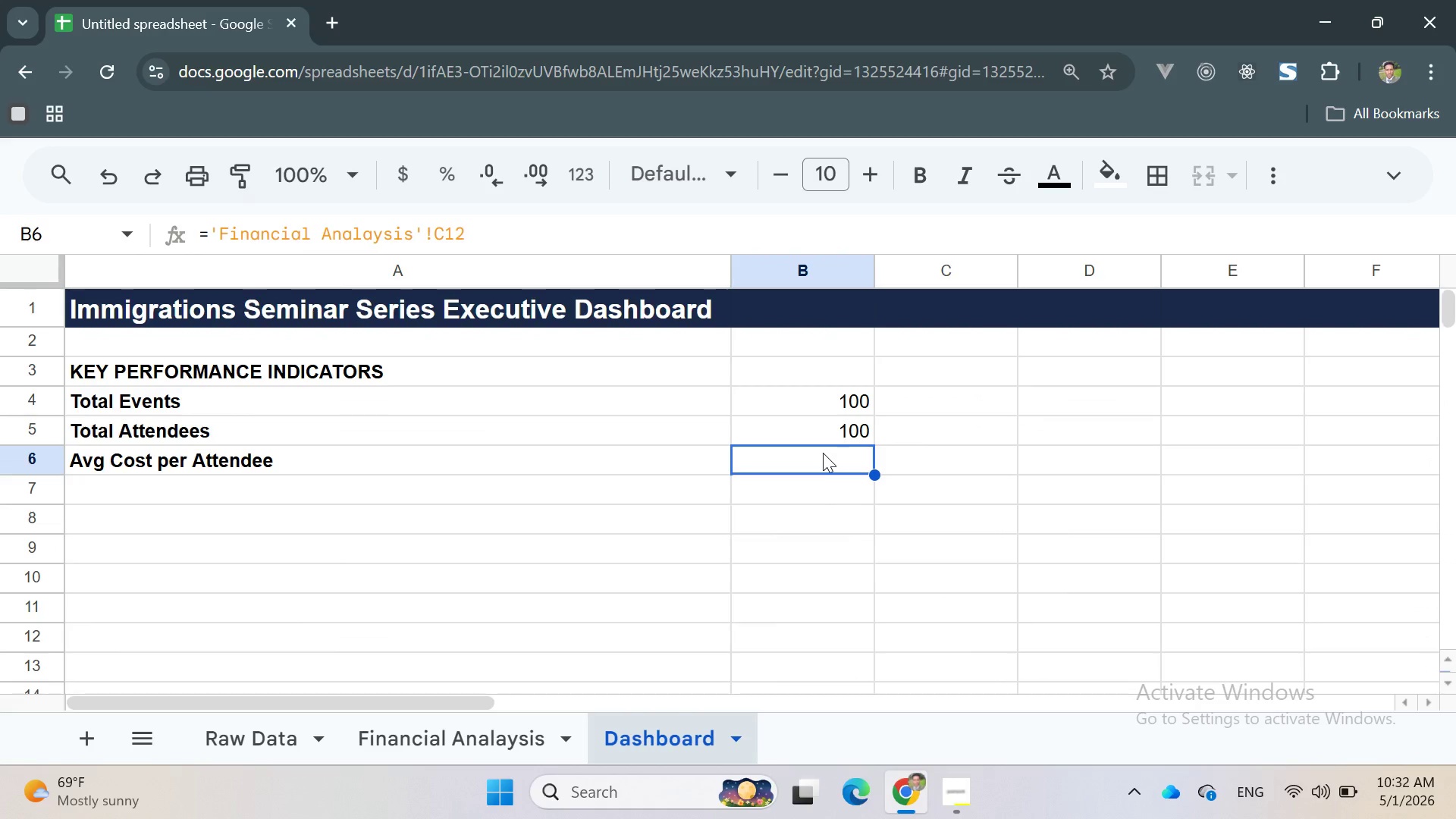 
double_click([824, 460])
 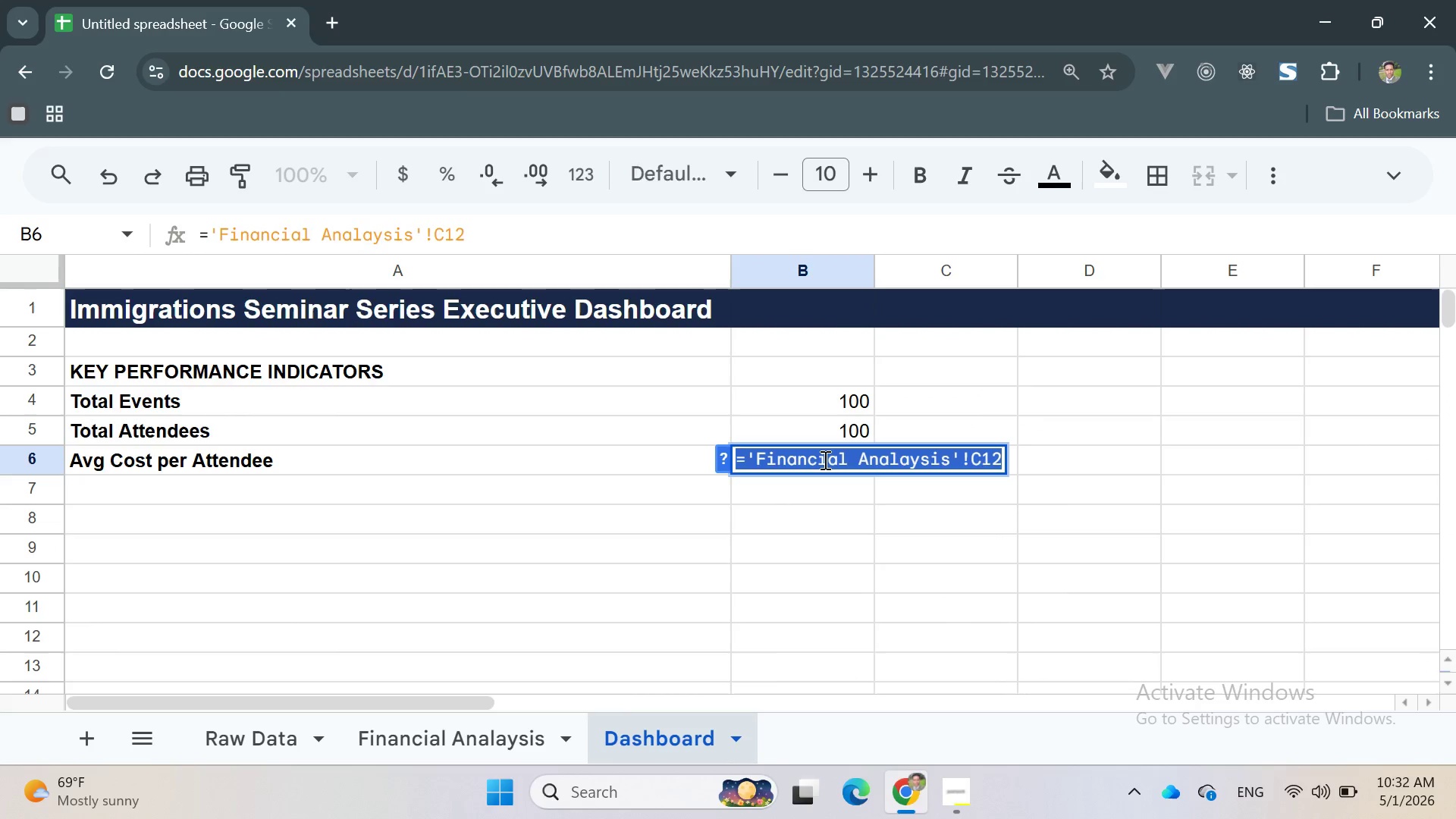 
triple_click([824, 460])
 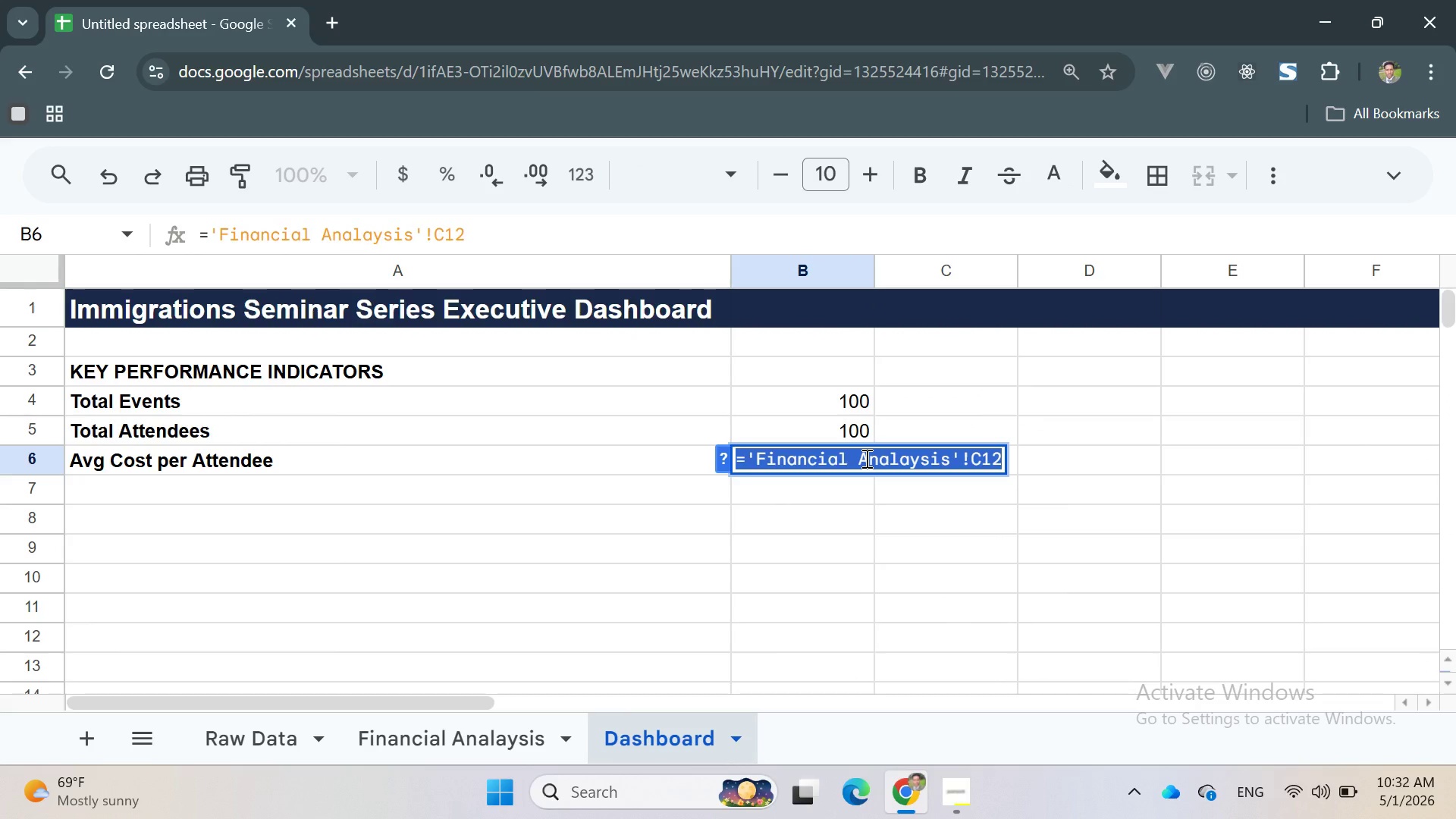 
wait(6.2)
 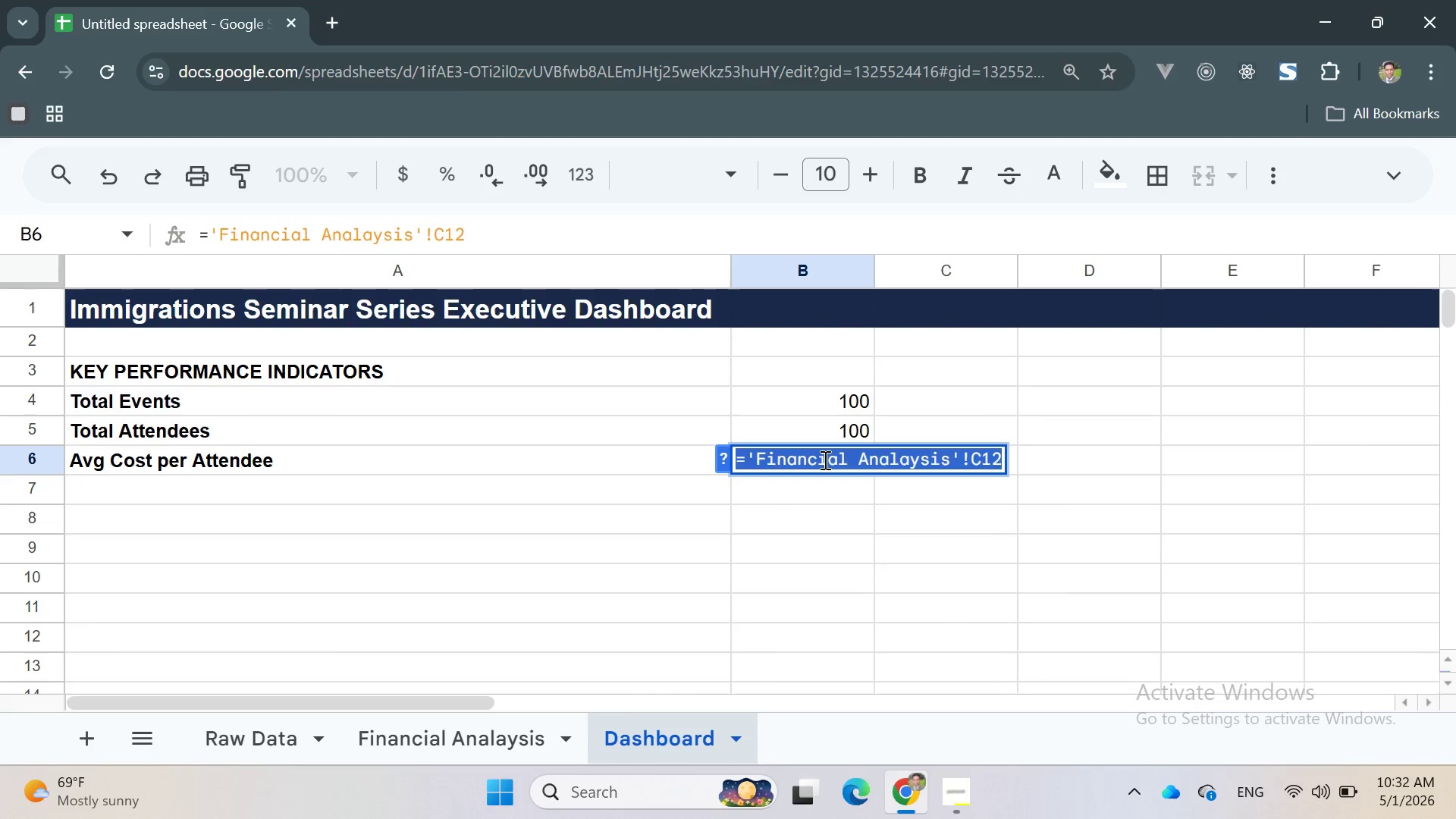 
left_click([993, 463])
 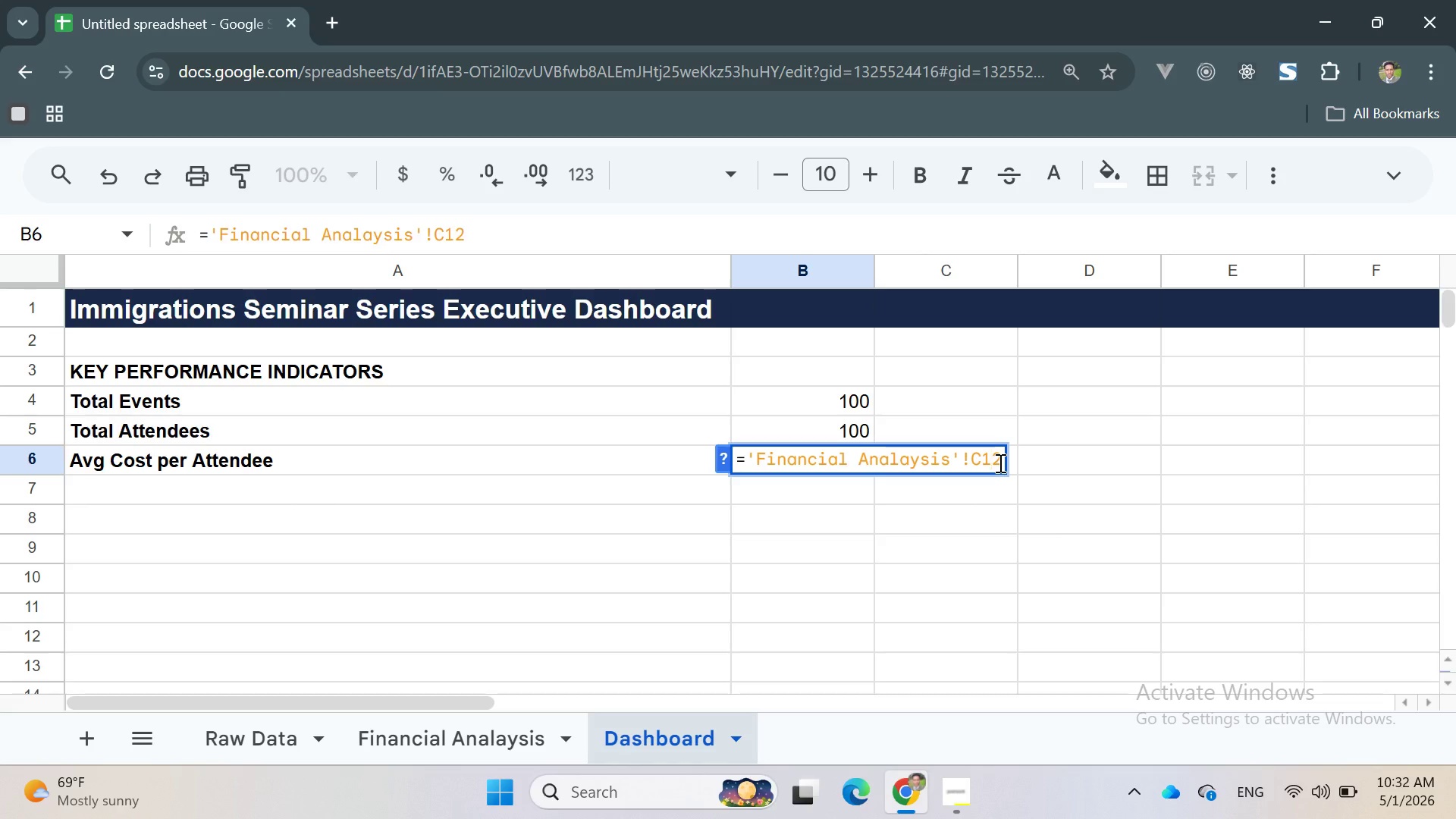 
left_click([999, 463])
 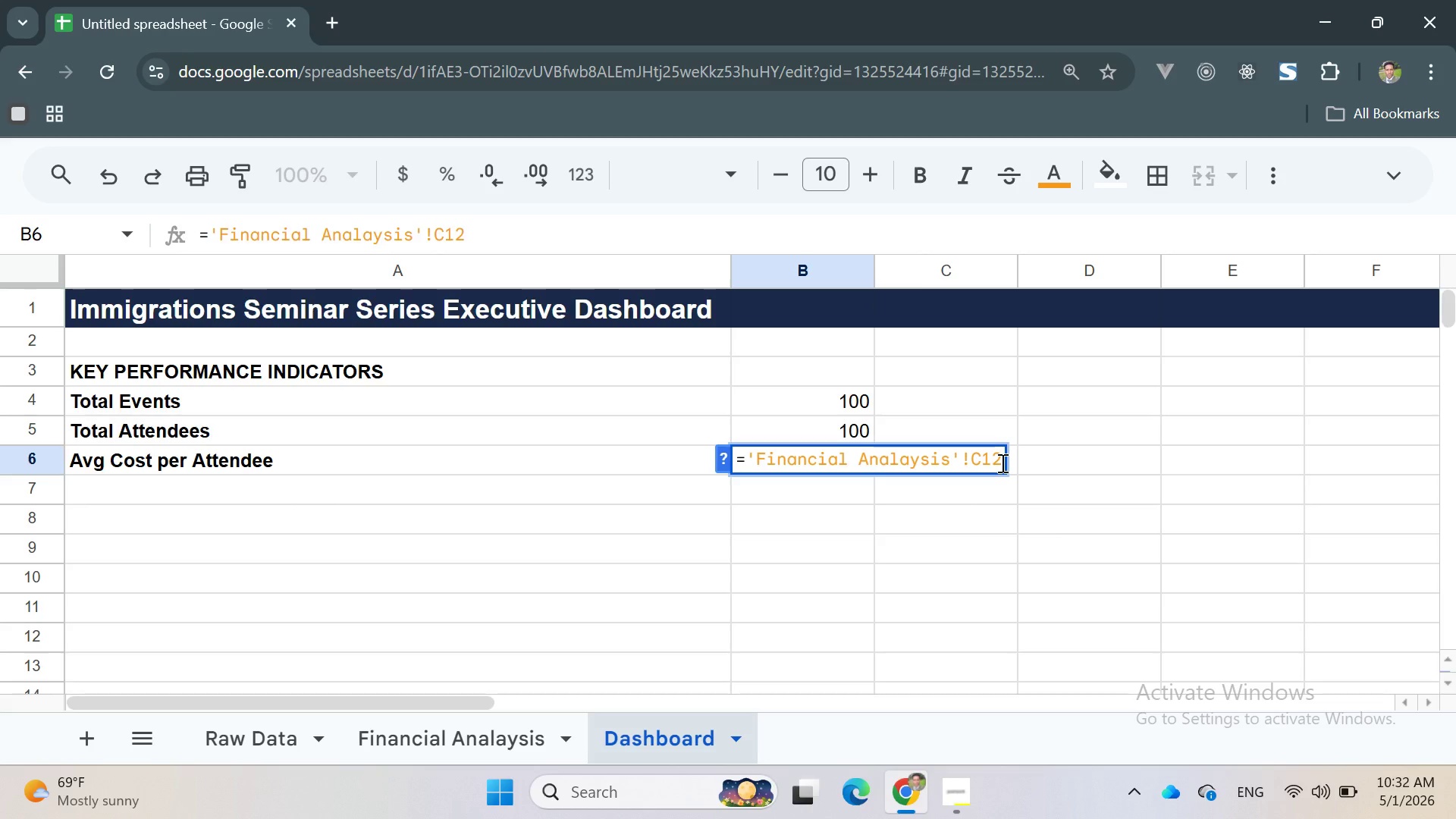 
key(Backspace)
key(Backspace)
key(Backspace)
type(B5 + )
 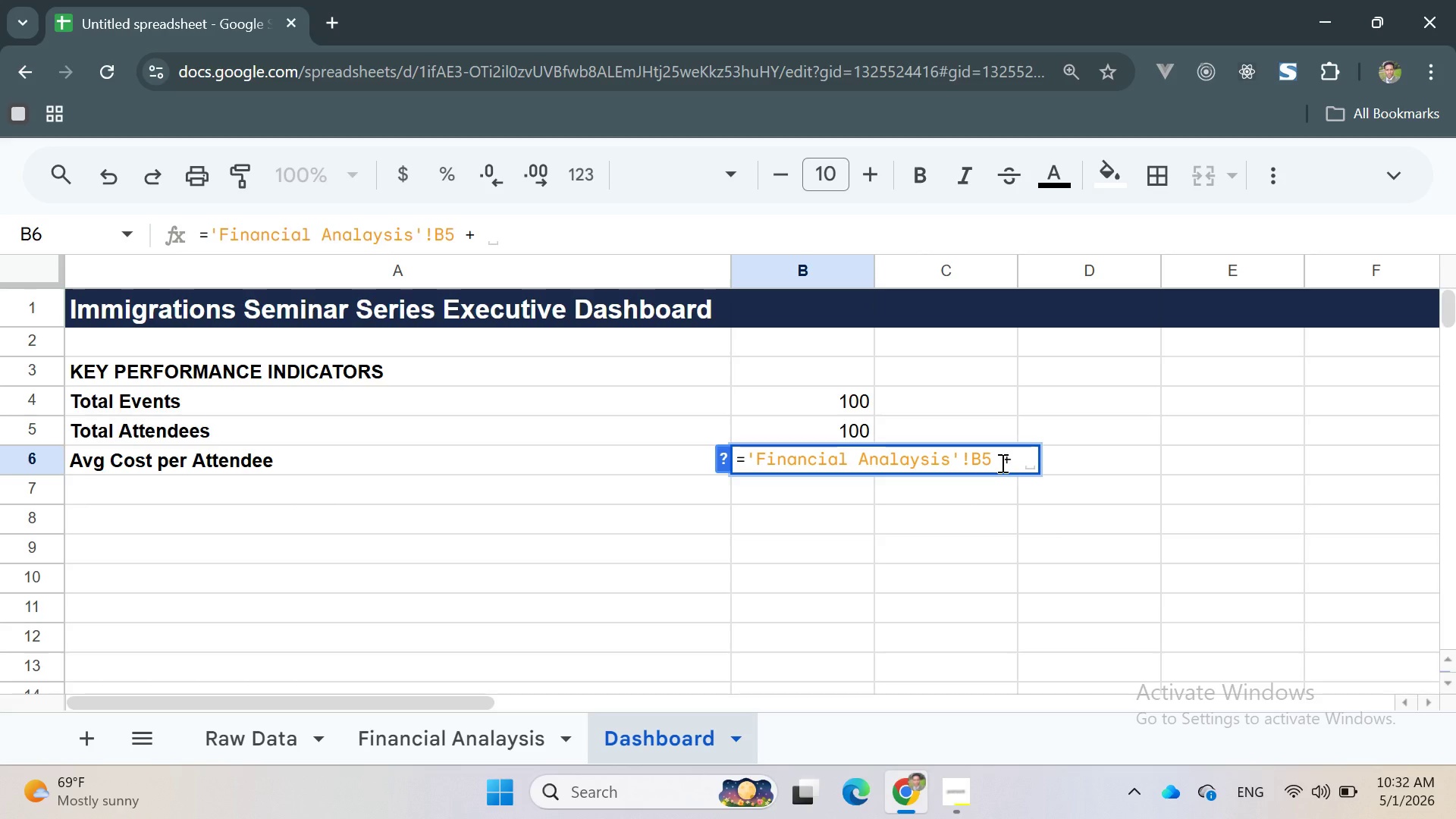 
wait(5.5)
 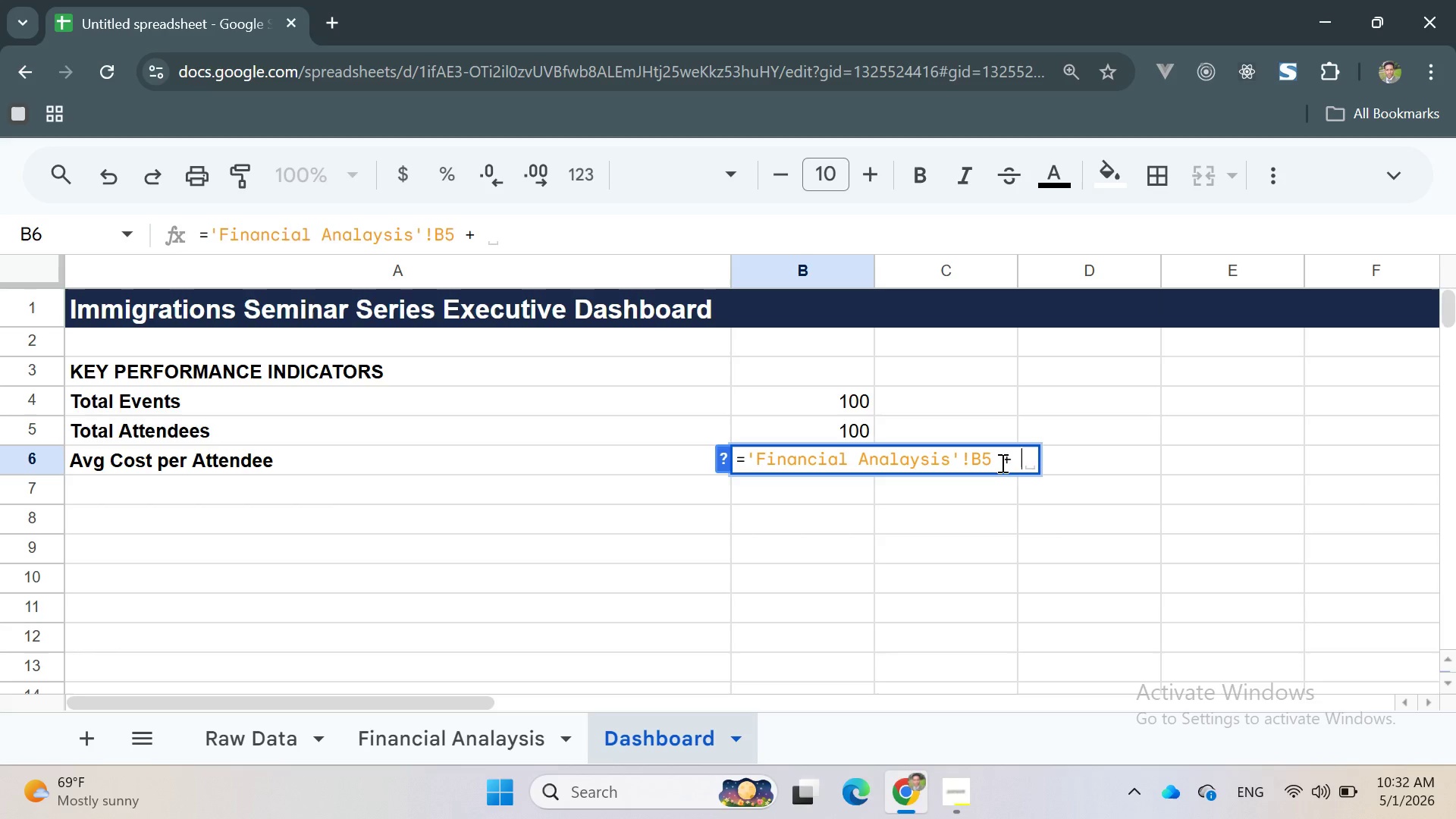 
key(Quote)
 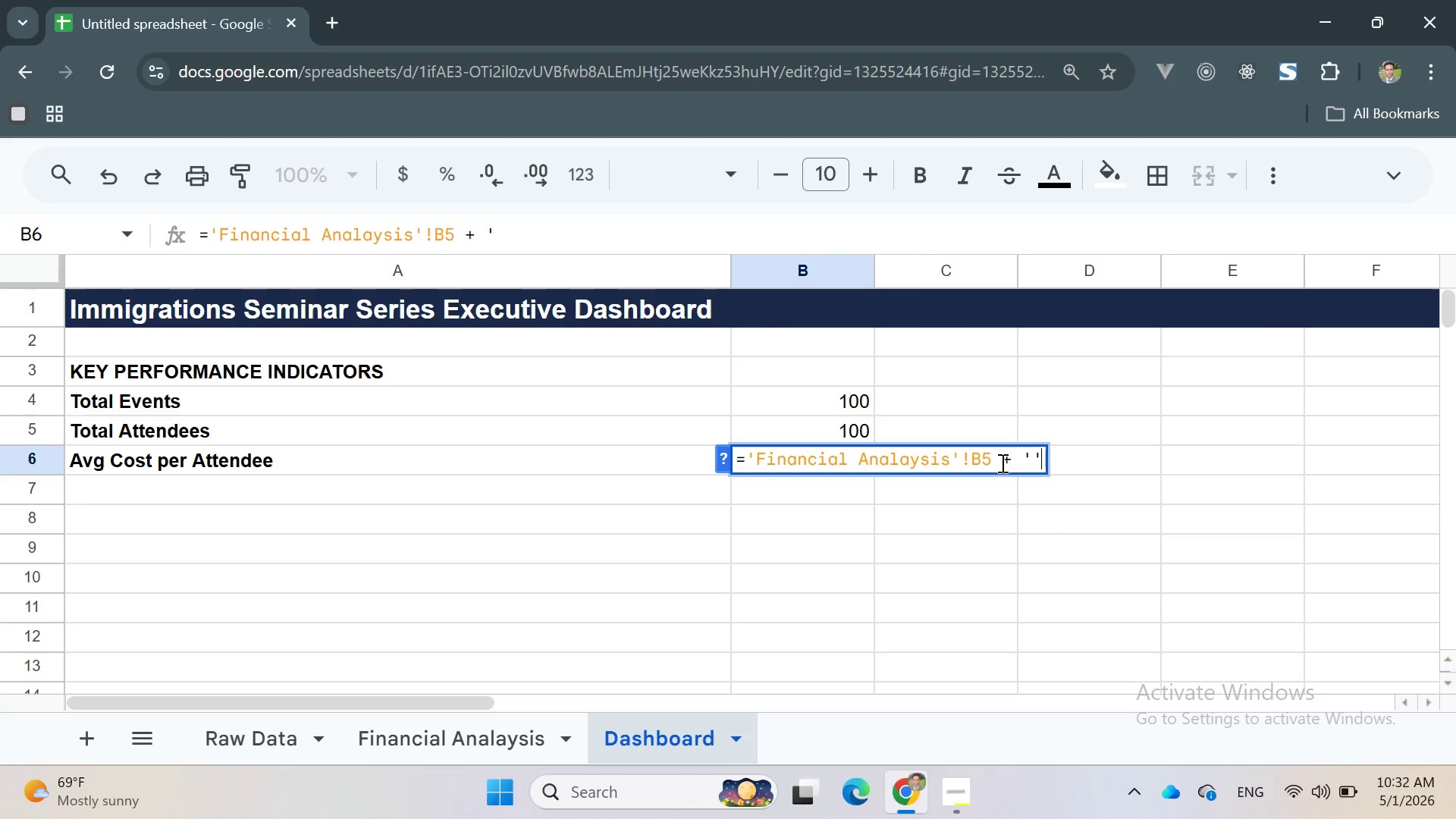 
key(Quote)
 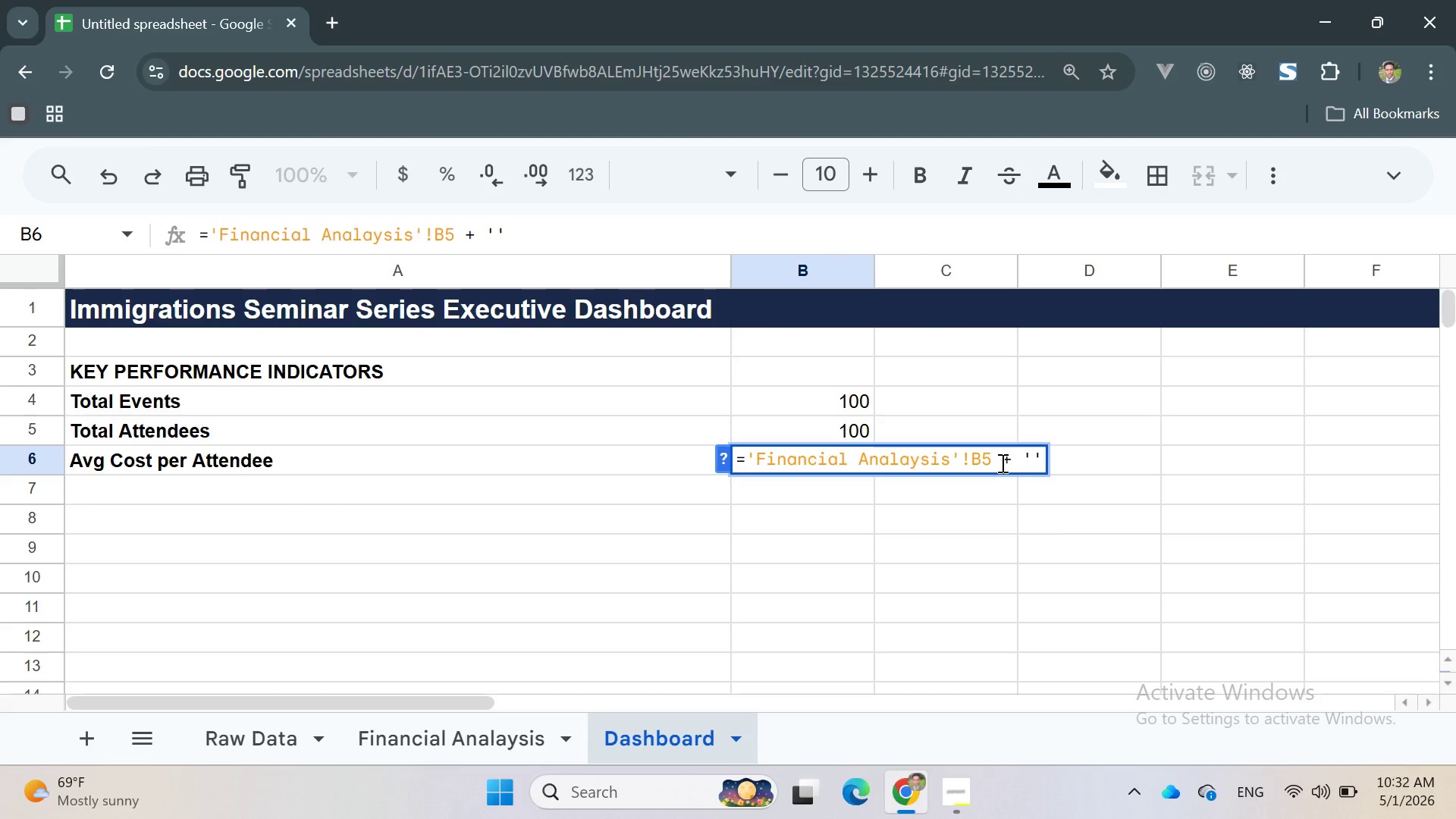 
key(ArrowLeft)
 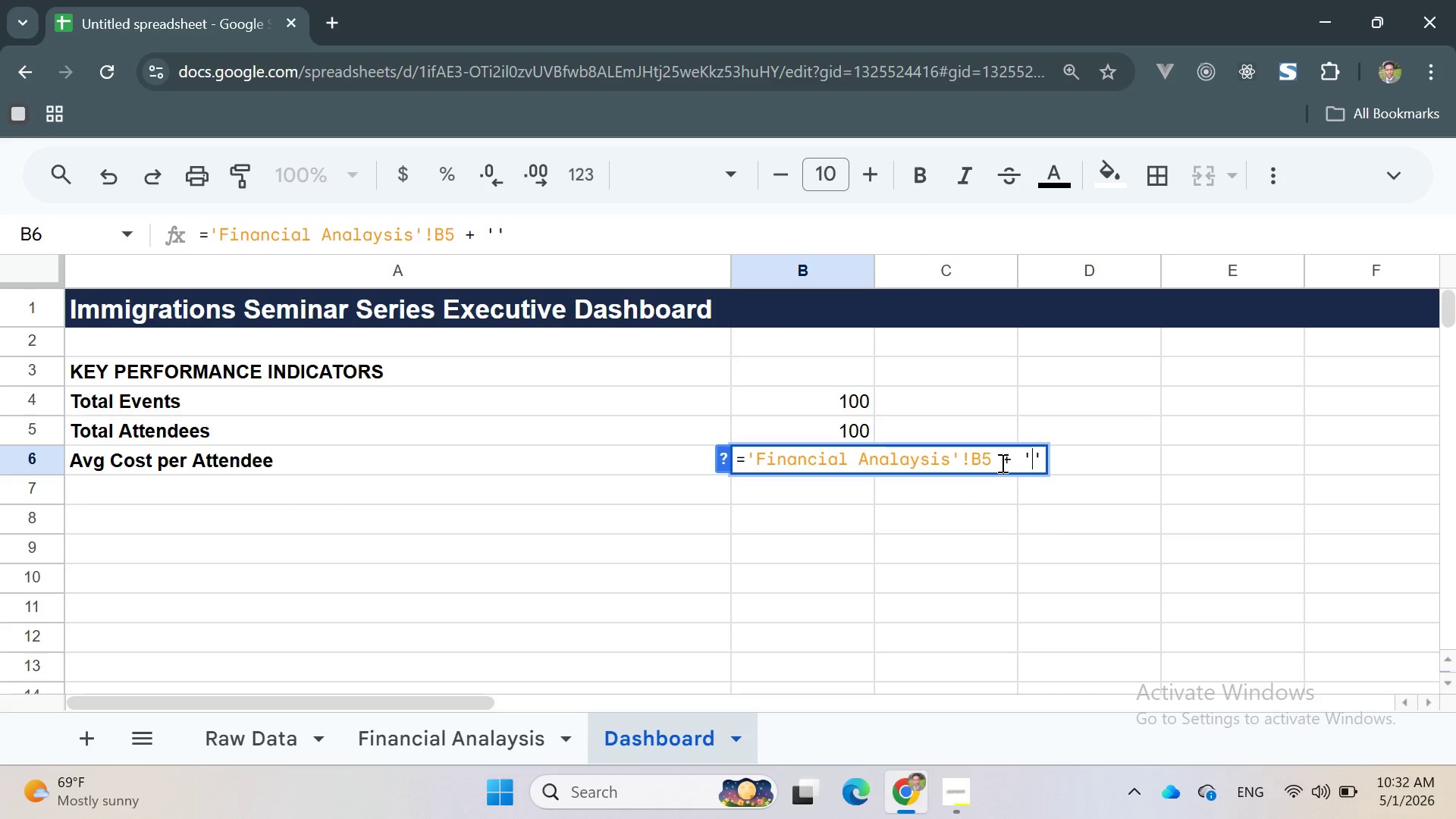 
key(Control+V)
 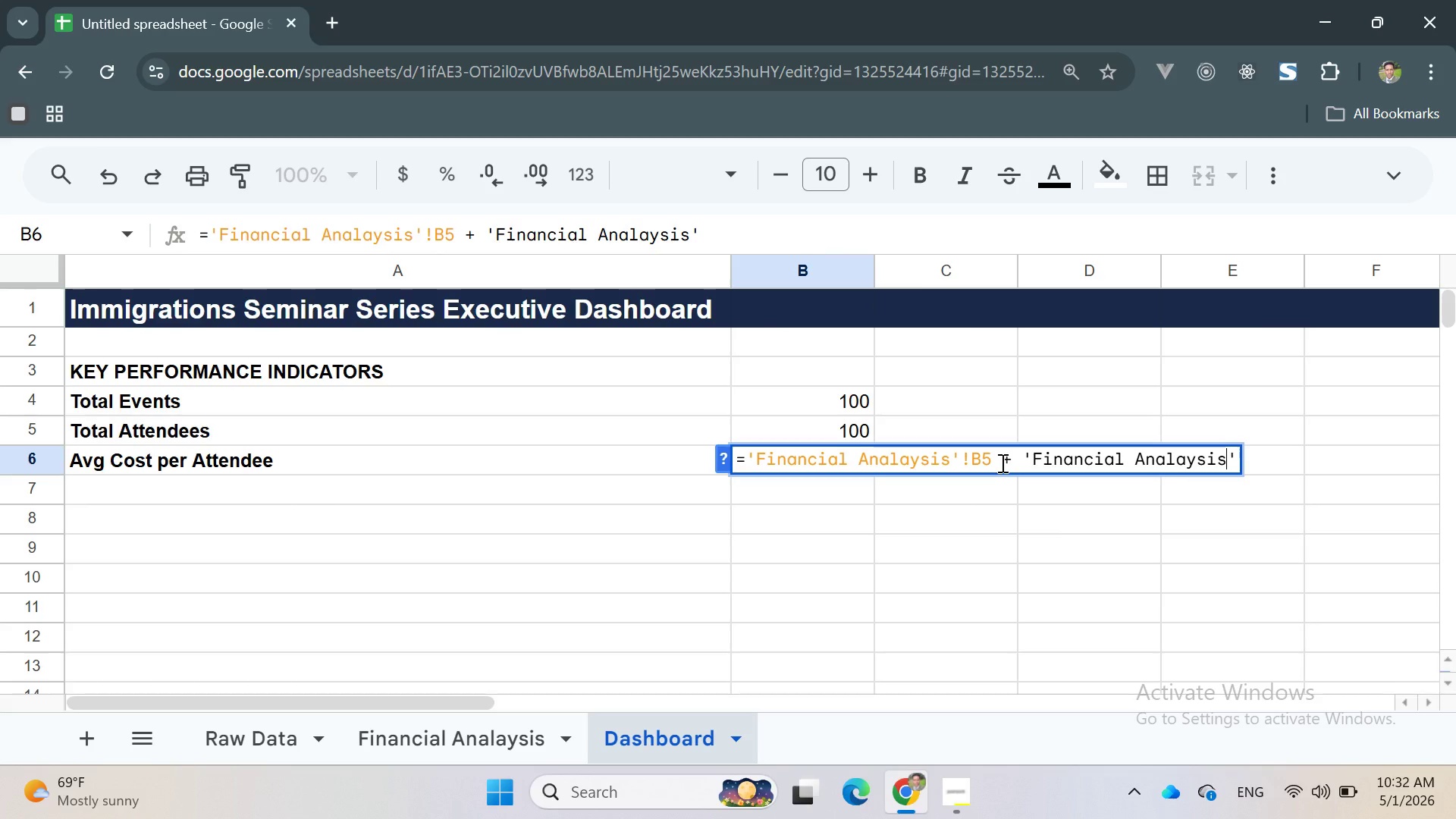 
key(ArrowRight)
 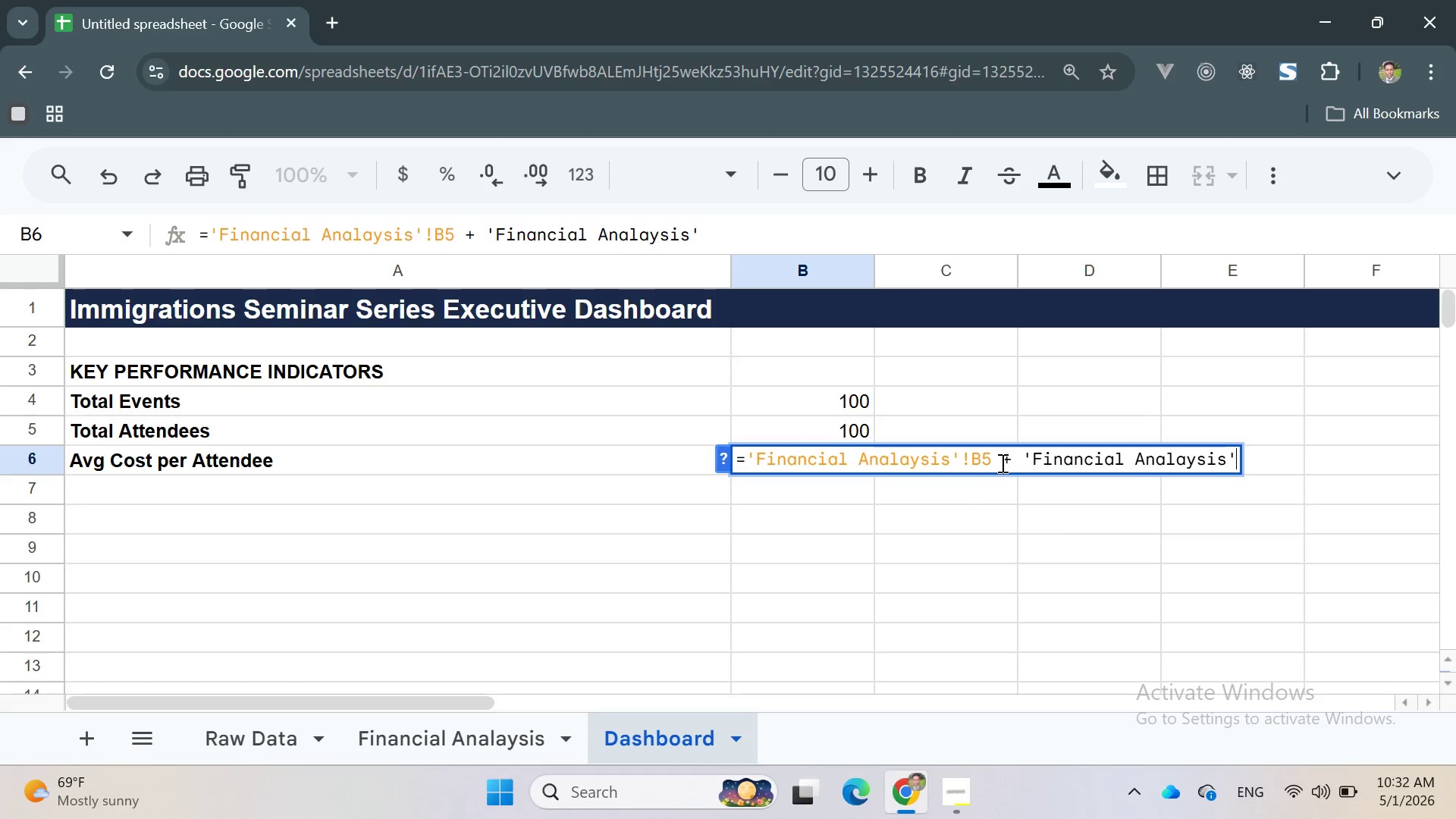 
key(ArrowLeft)
 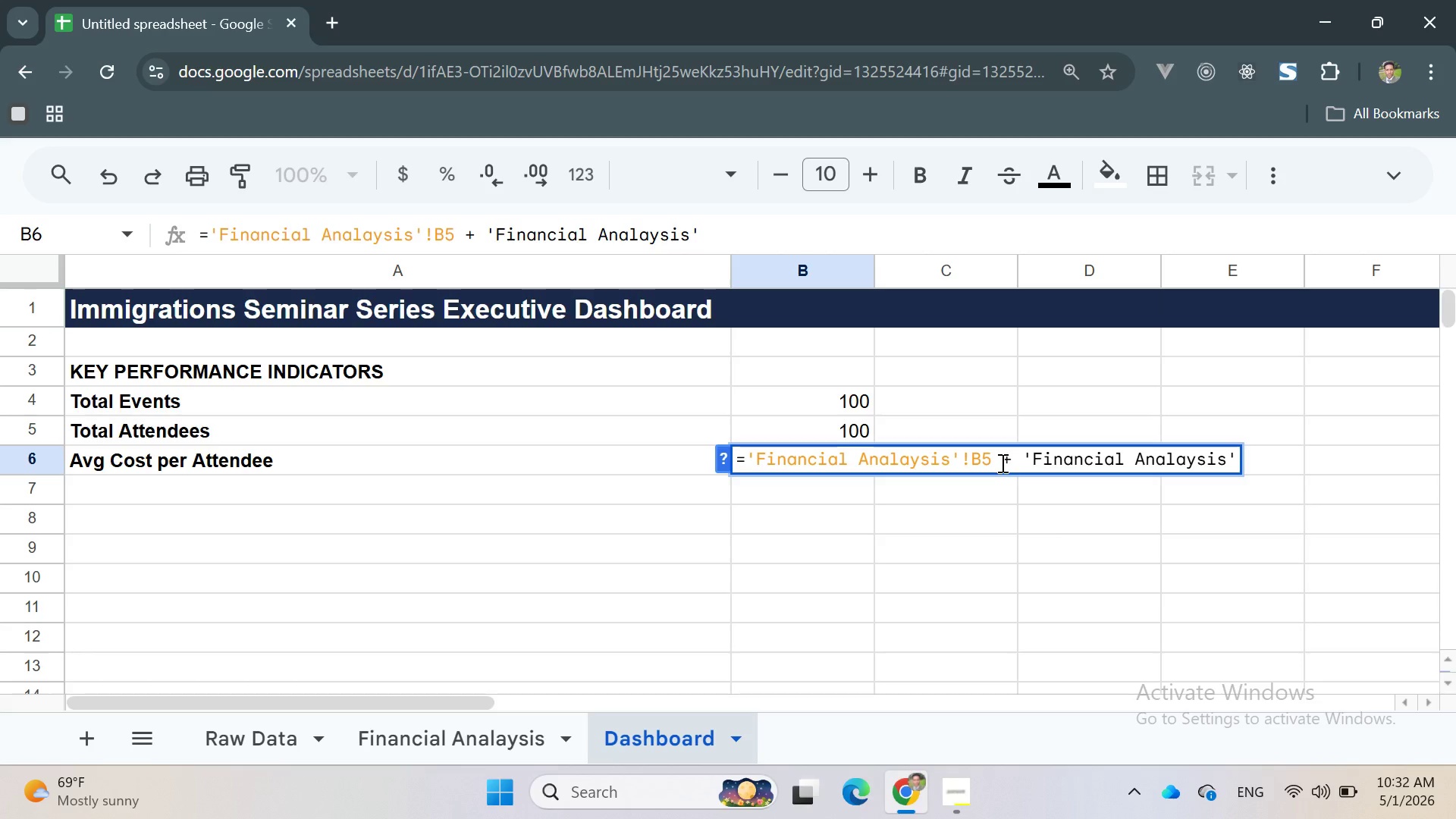 
key(ArrowLeft)
 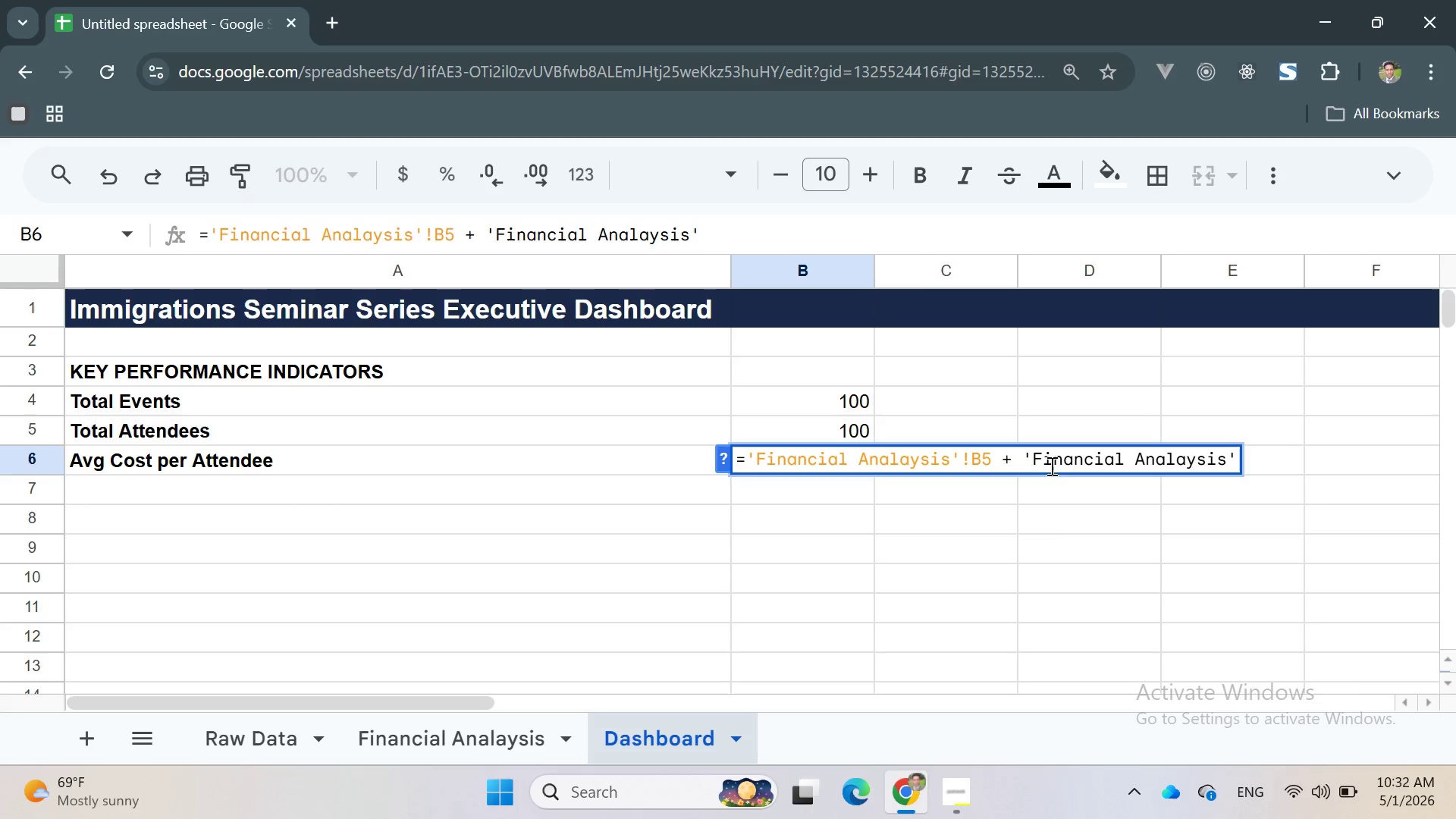 
wait(6.3)
 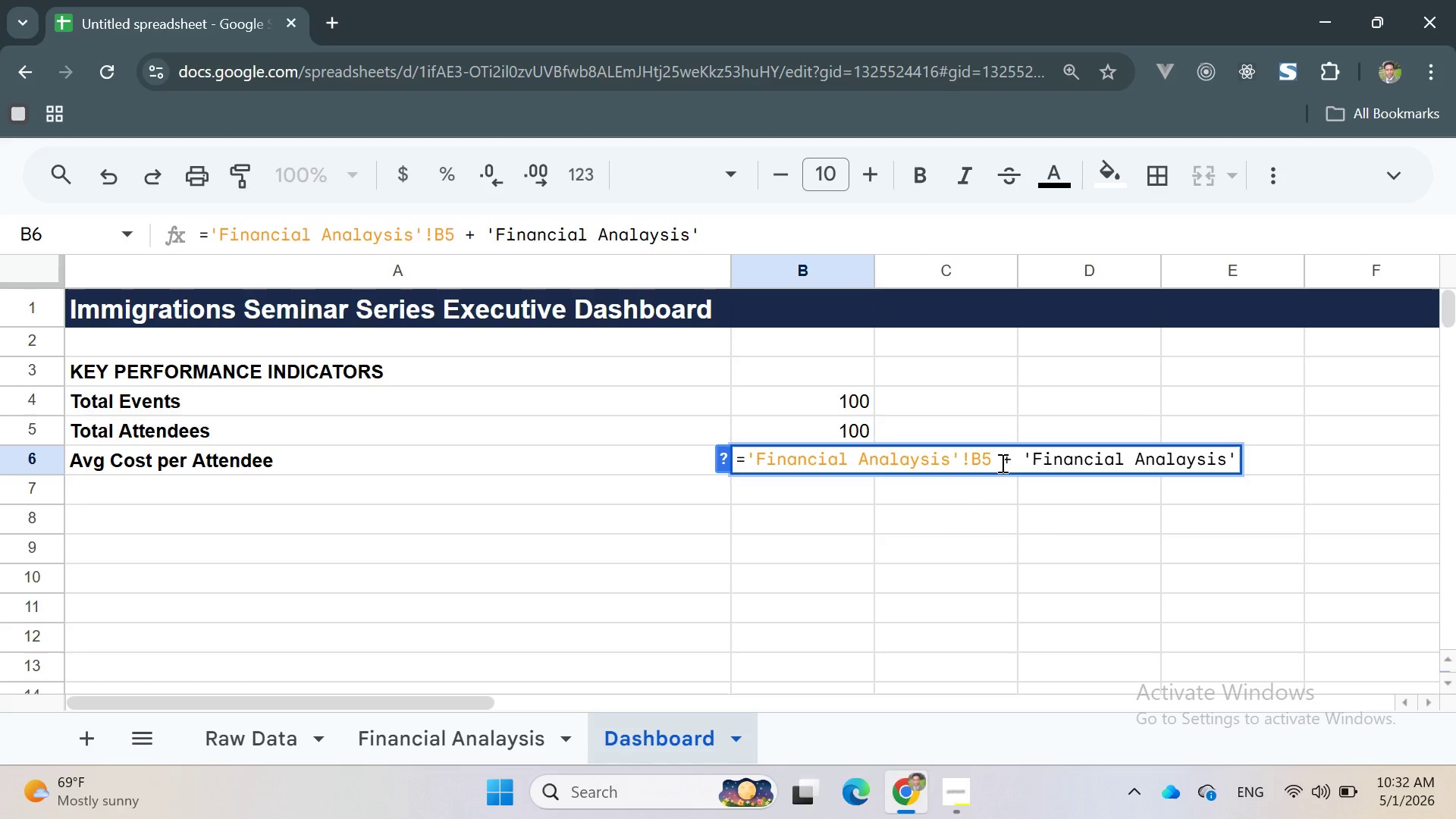 
left_click([1022, 456])
 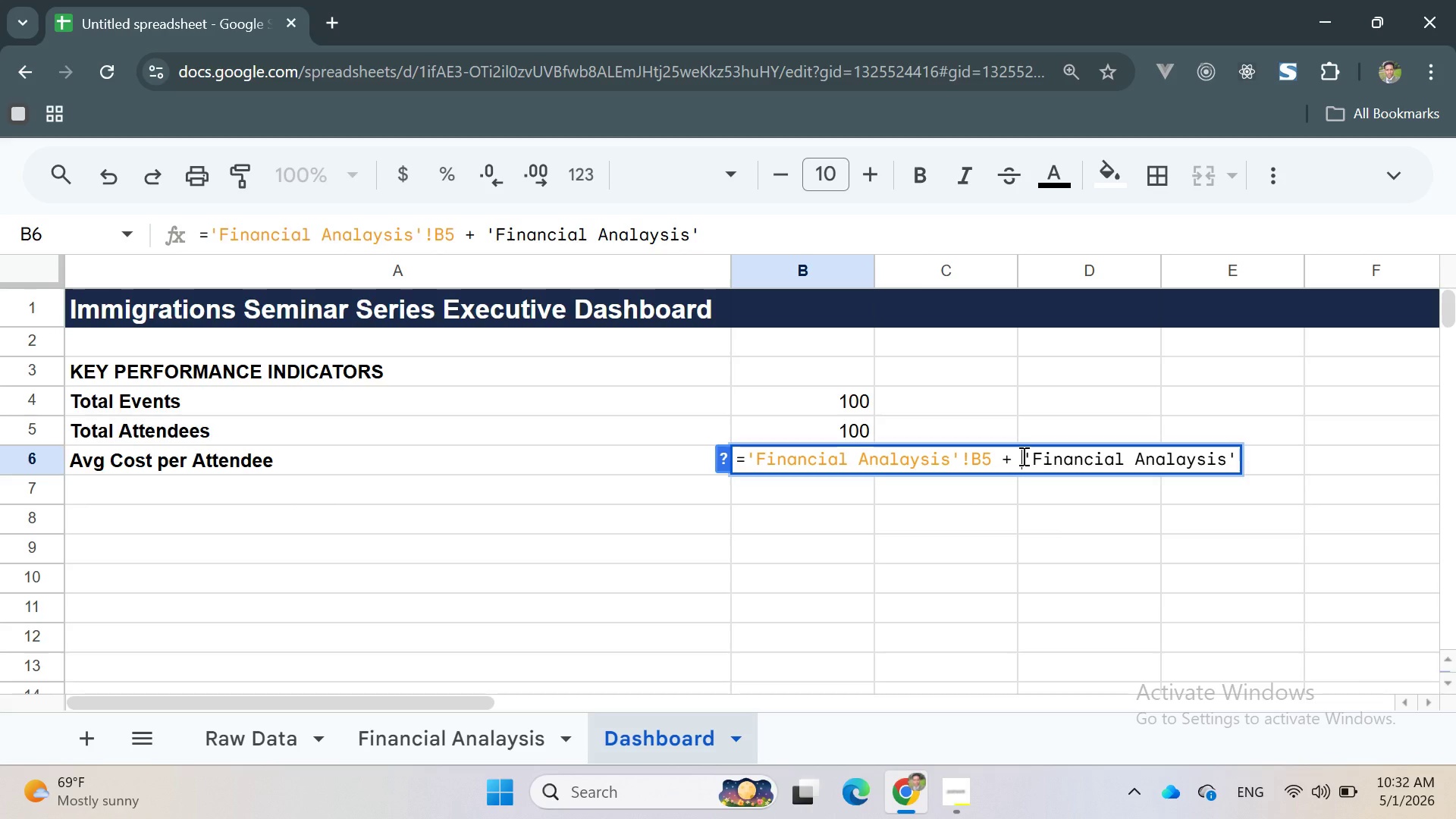 
key(Backspace)
 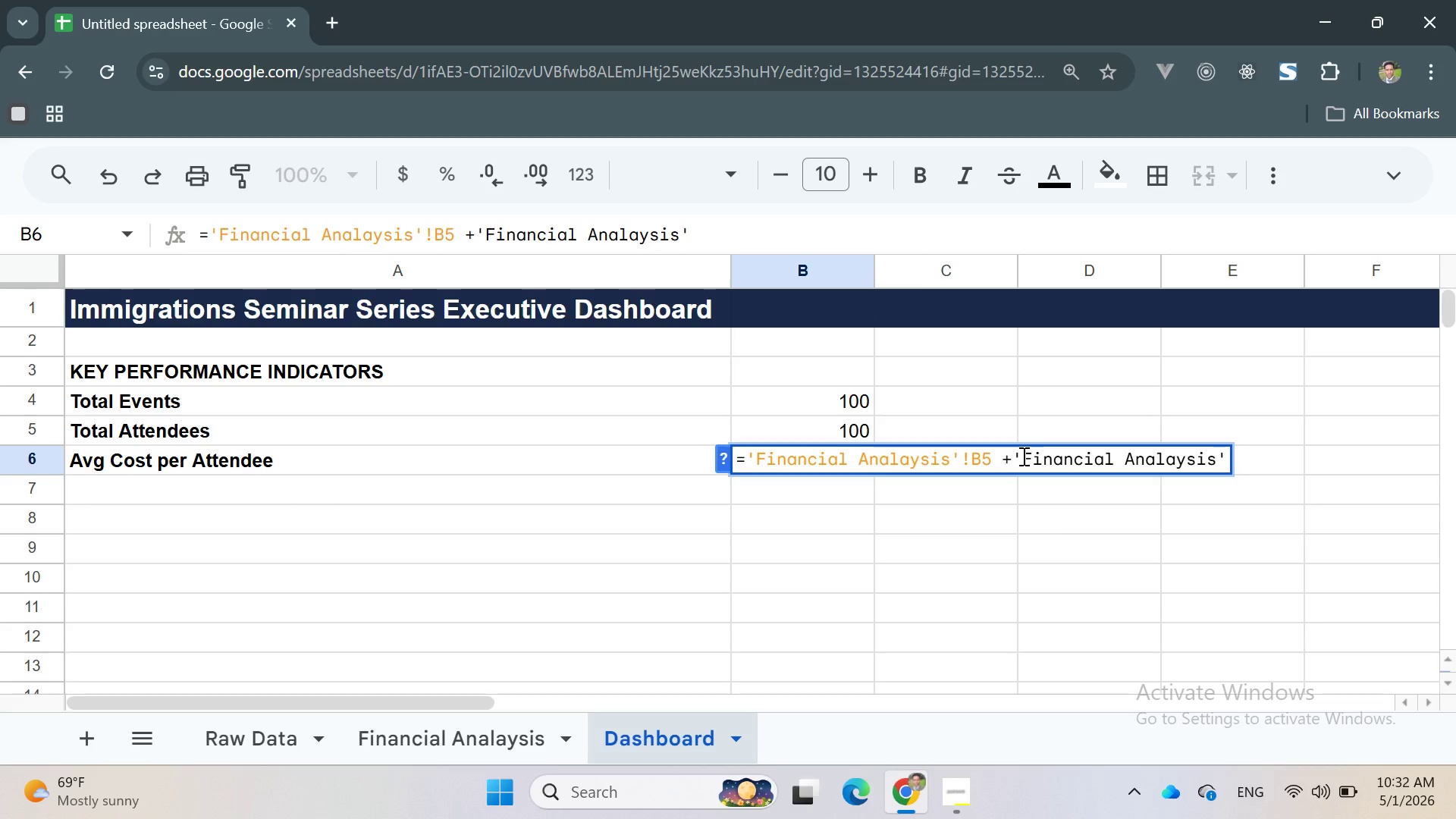 
key(Space)
 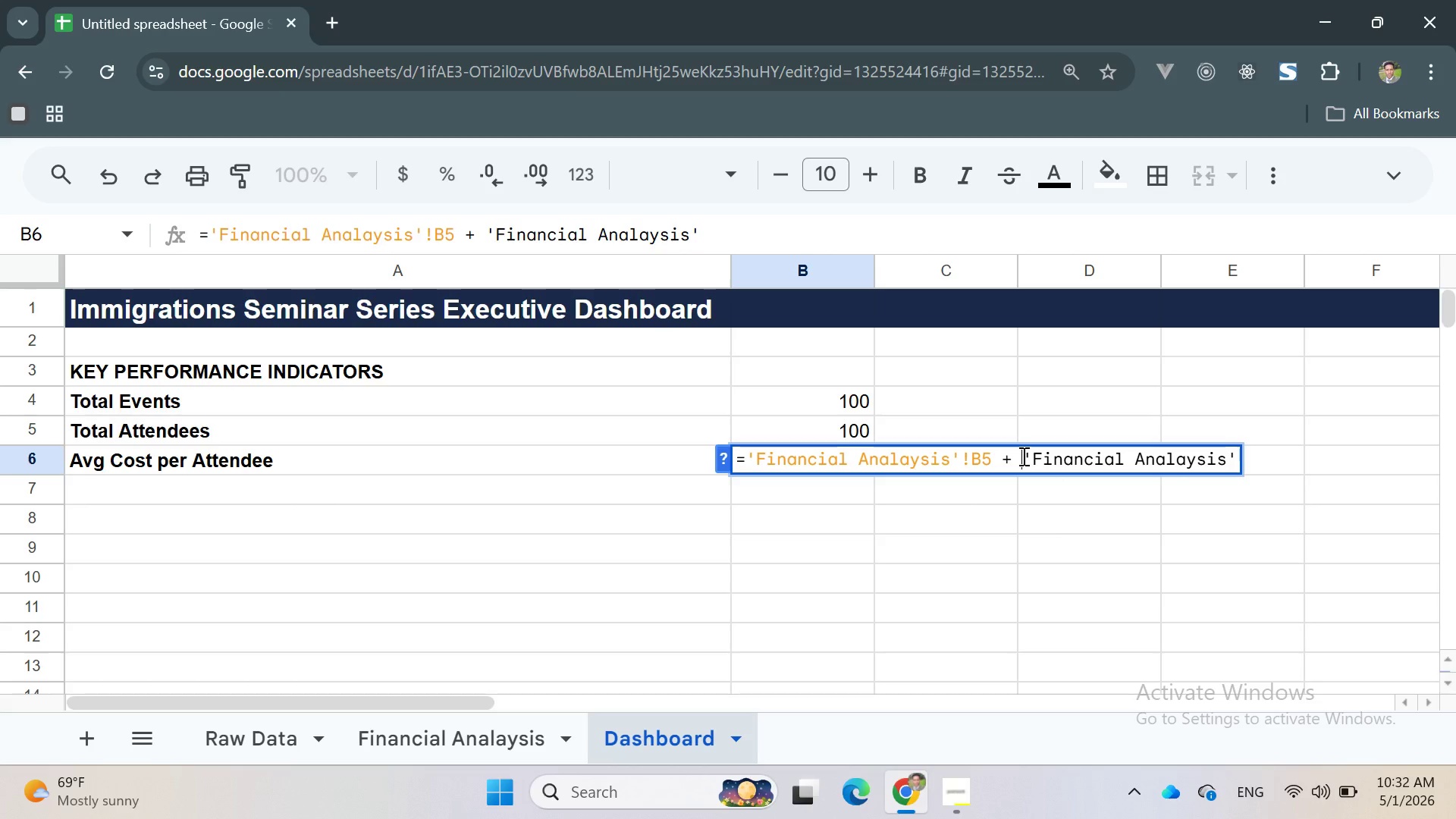 
key(ArrowRight)
 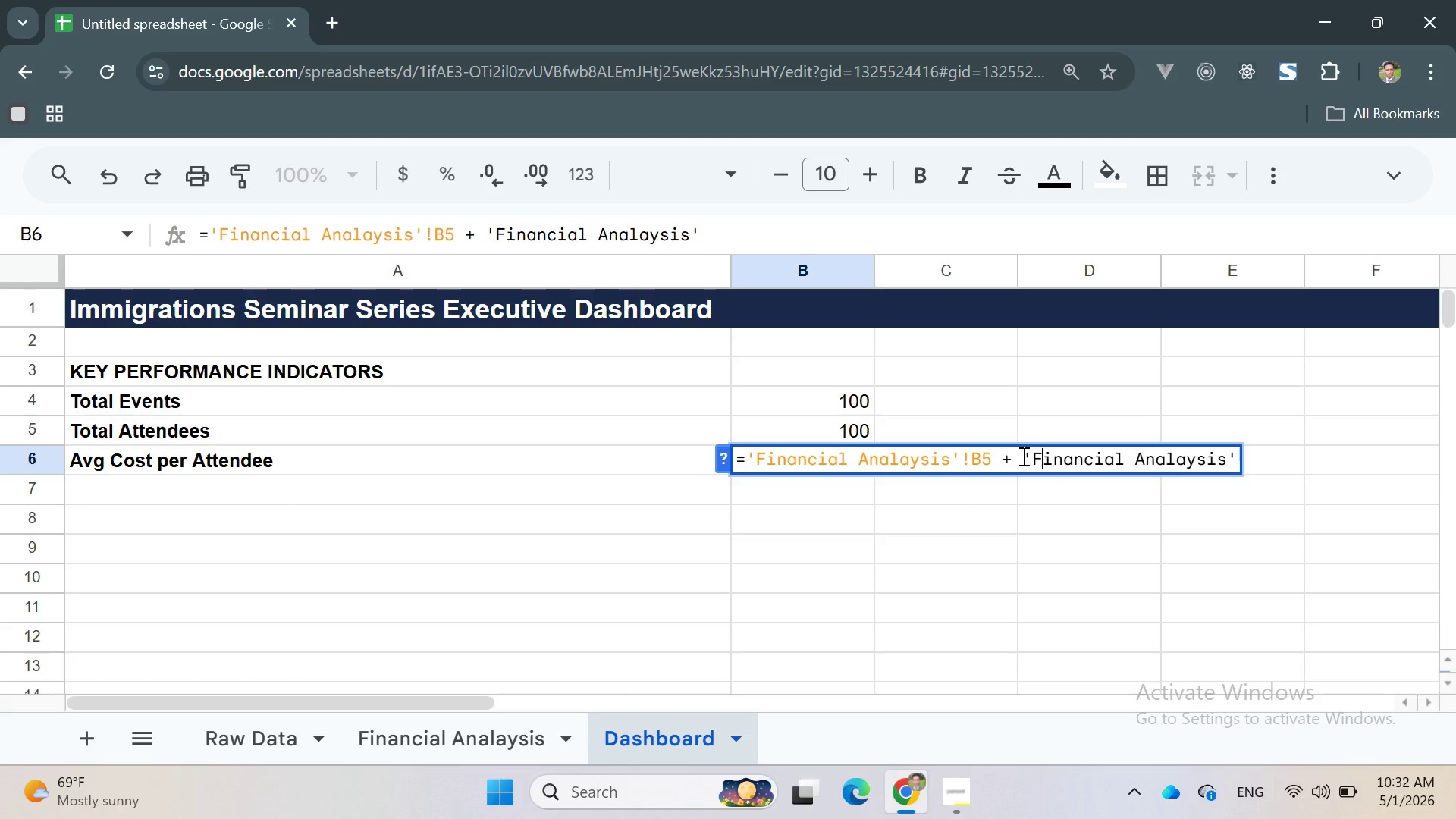 
hold_key(key=ArrowRight, duration=0.84)
 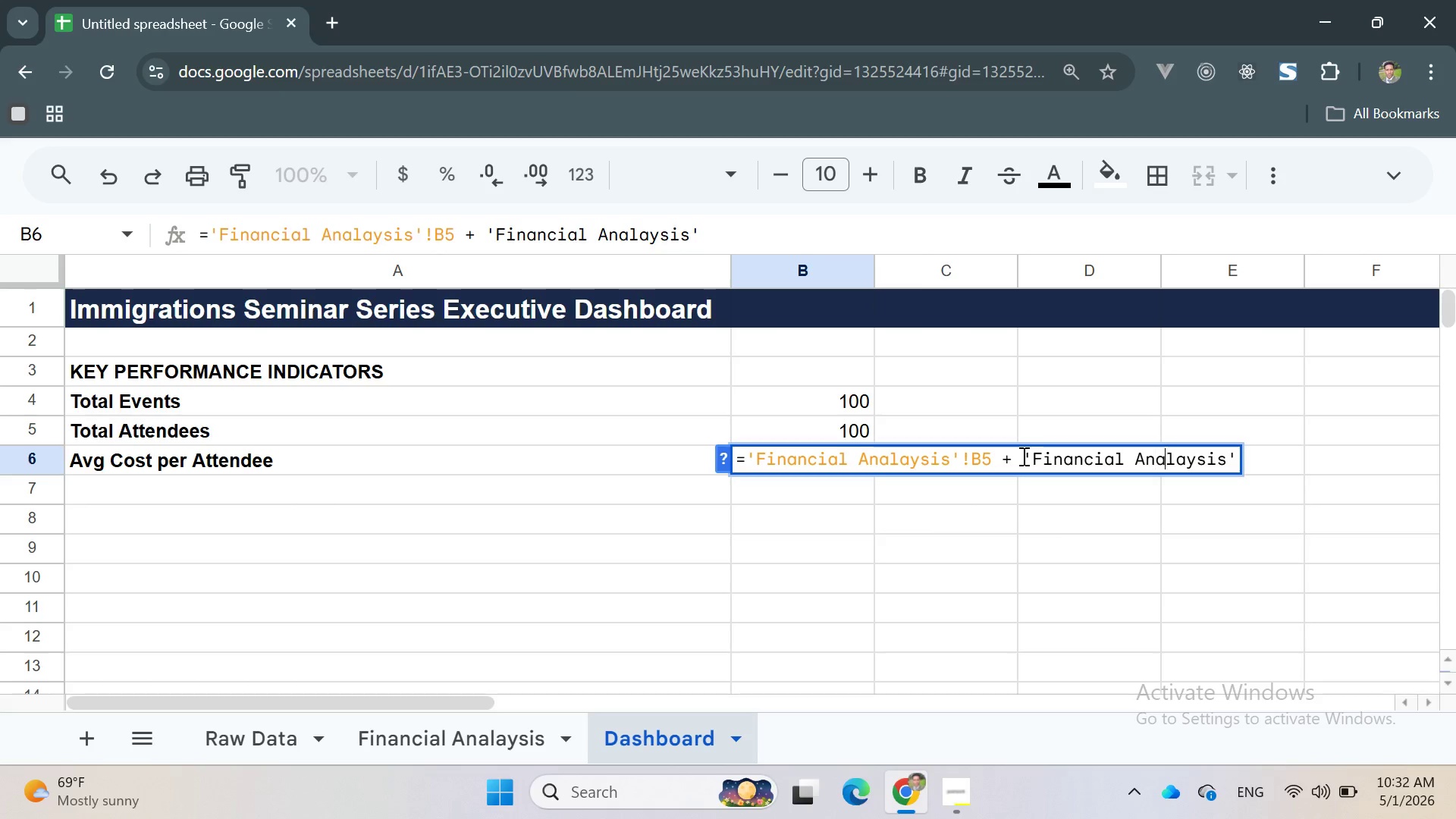 
key(ArrowRight)
 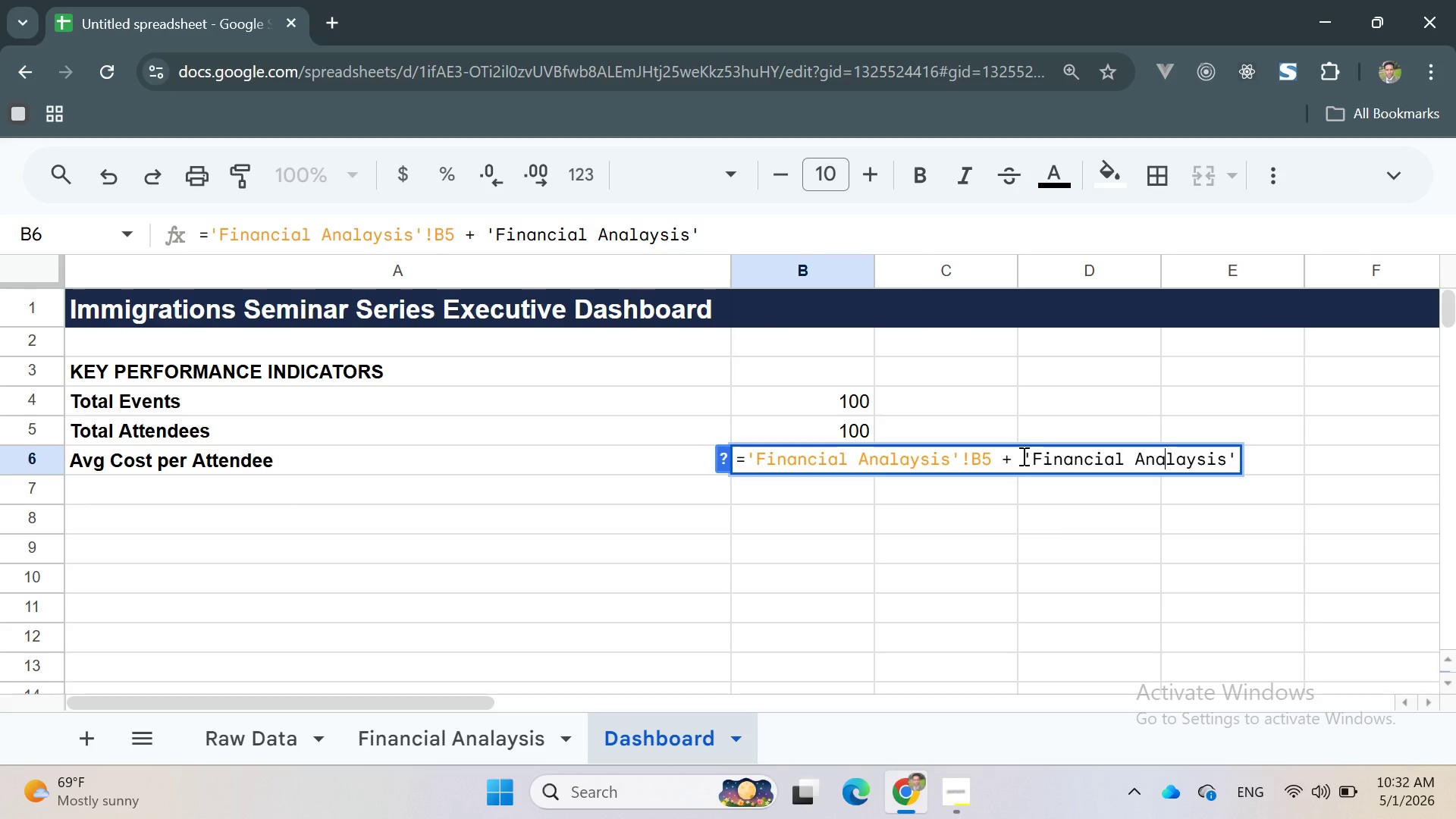 
key(ArrowRight)
 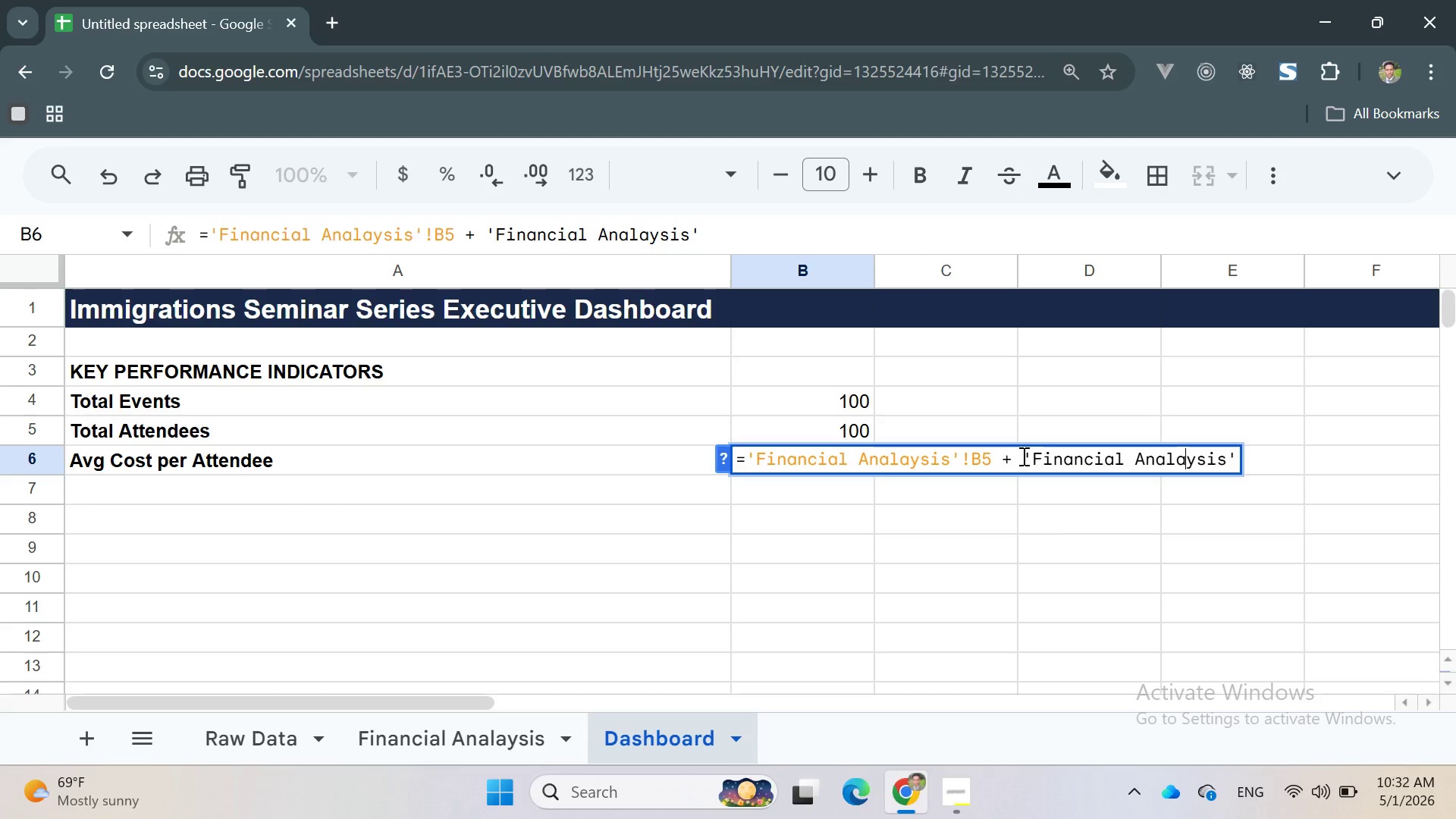 
key(ArrowRight)
 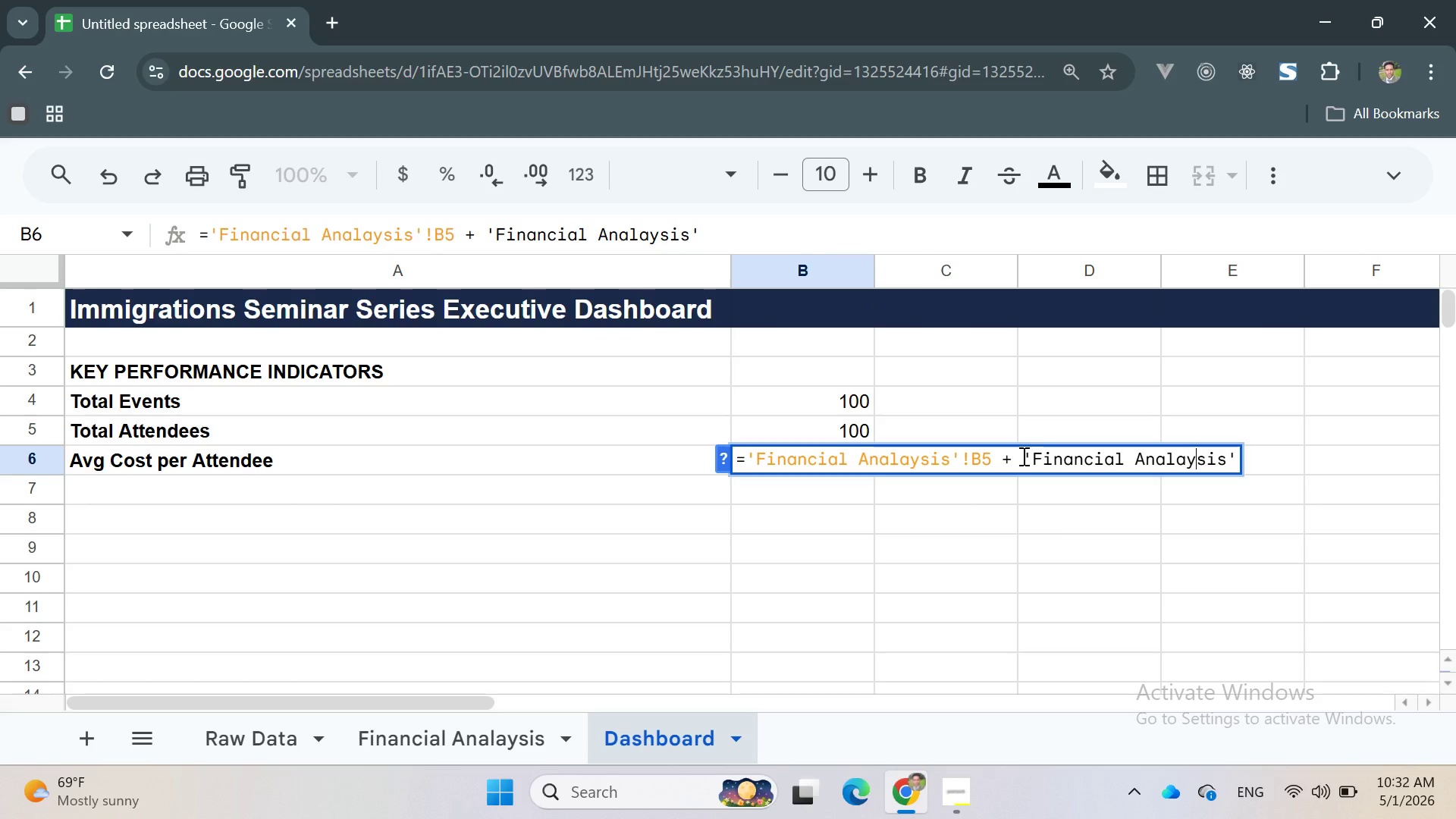 
key(ArrowRight)
 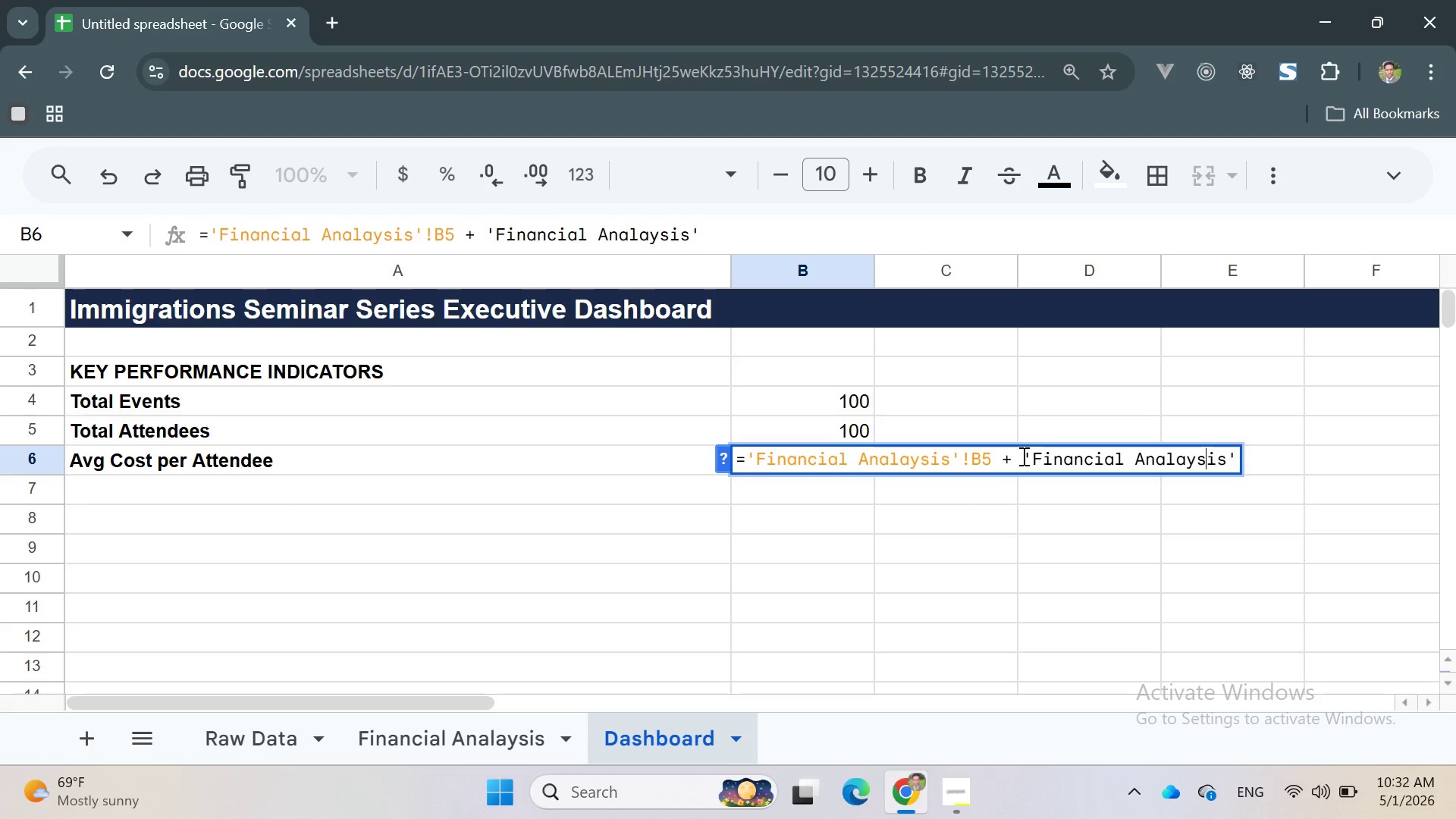 
key(ArrowRight)
 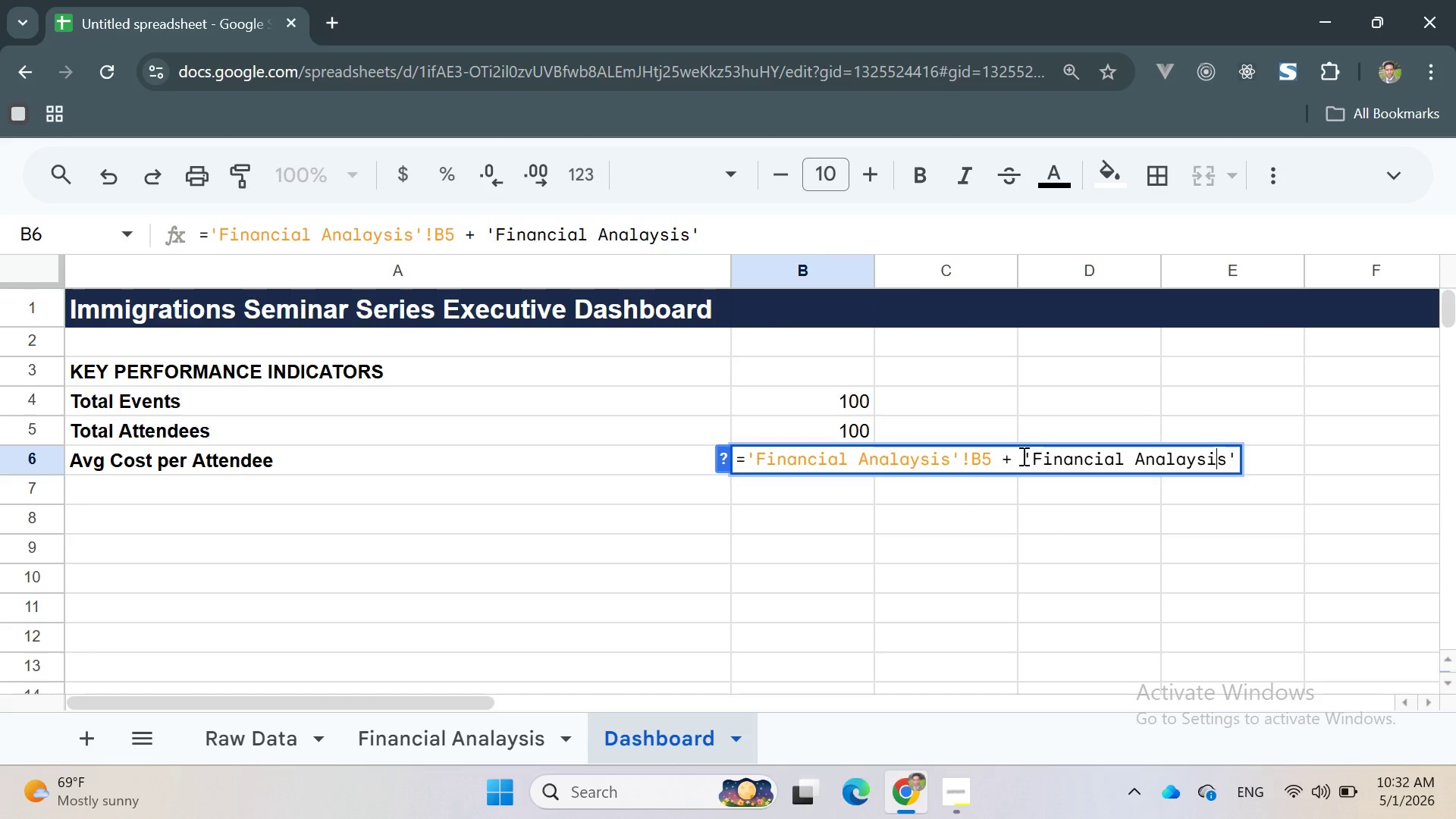 
key(ArrowRight)
 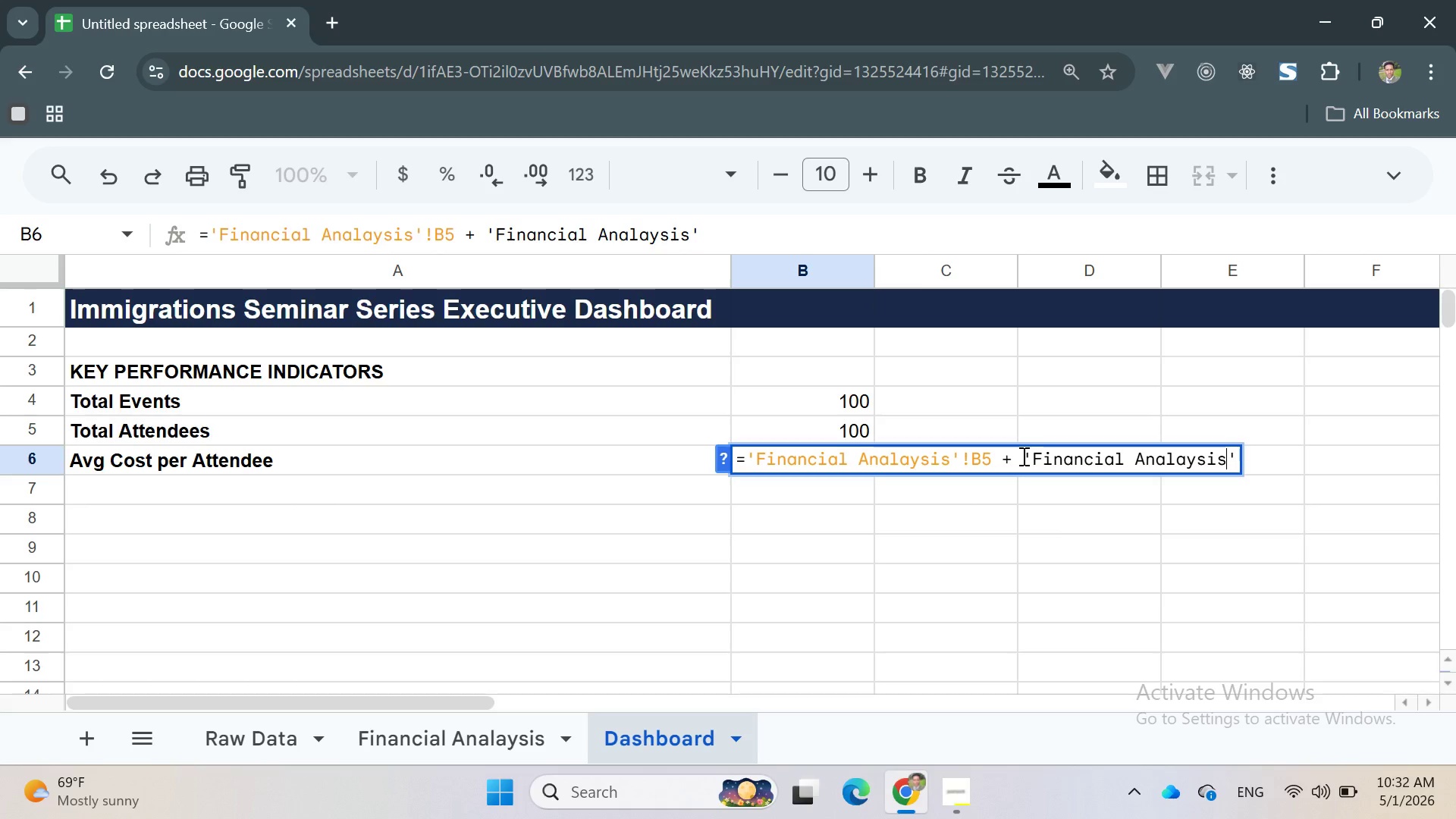 
key(ArrowRight)
 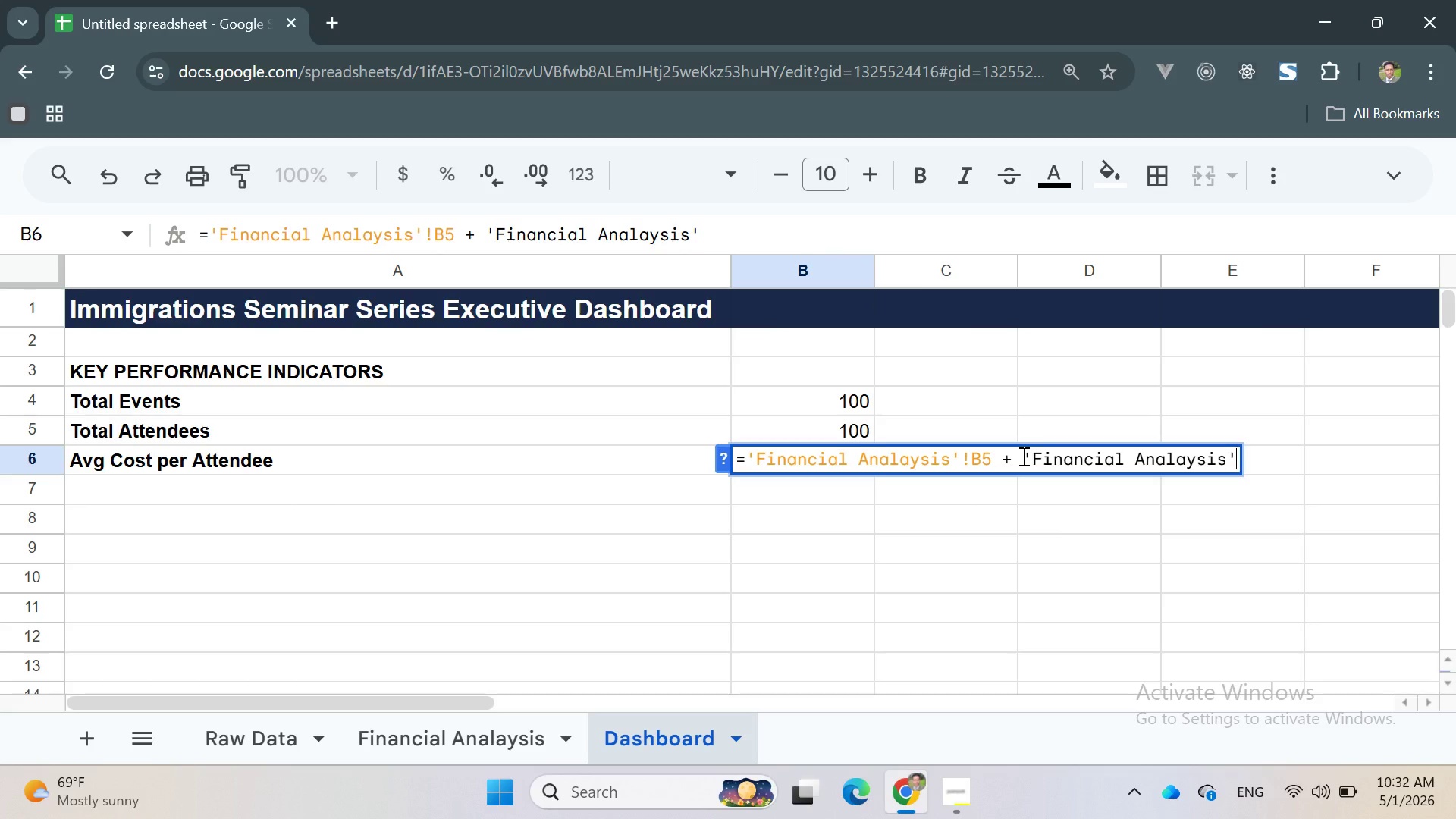 
key(ArrowRight)
 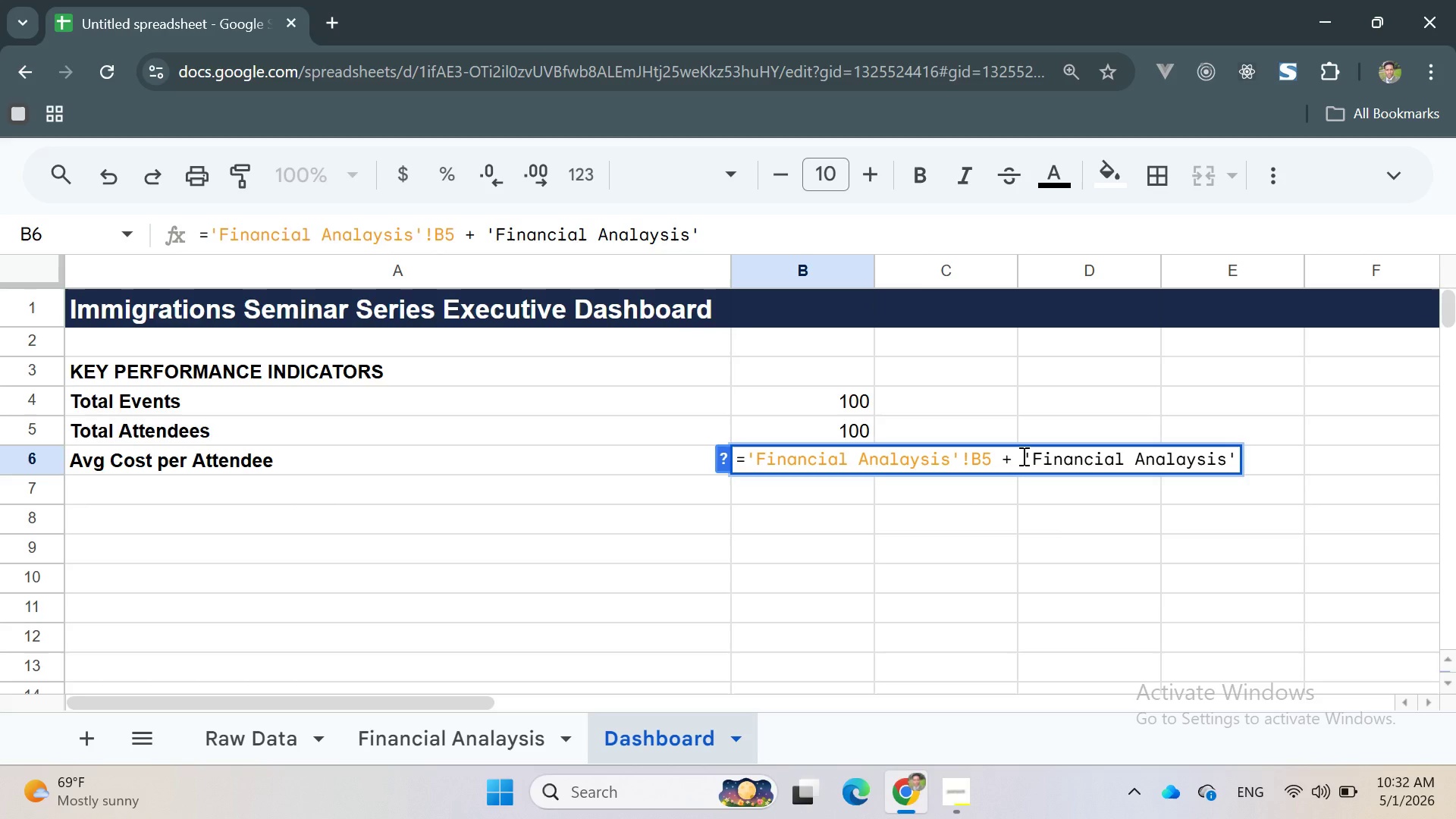 
type(!B6)
 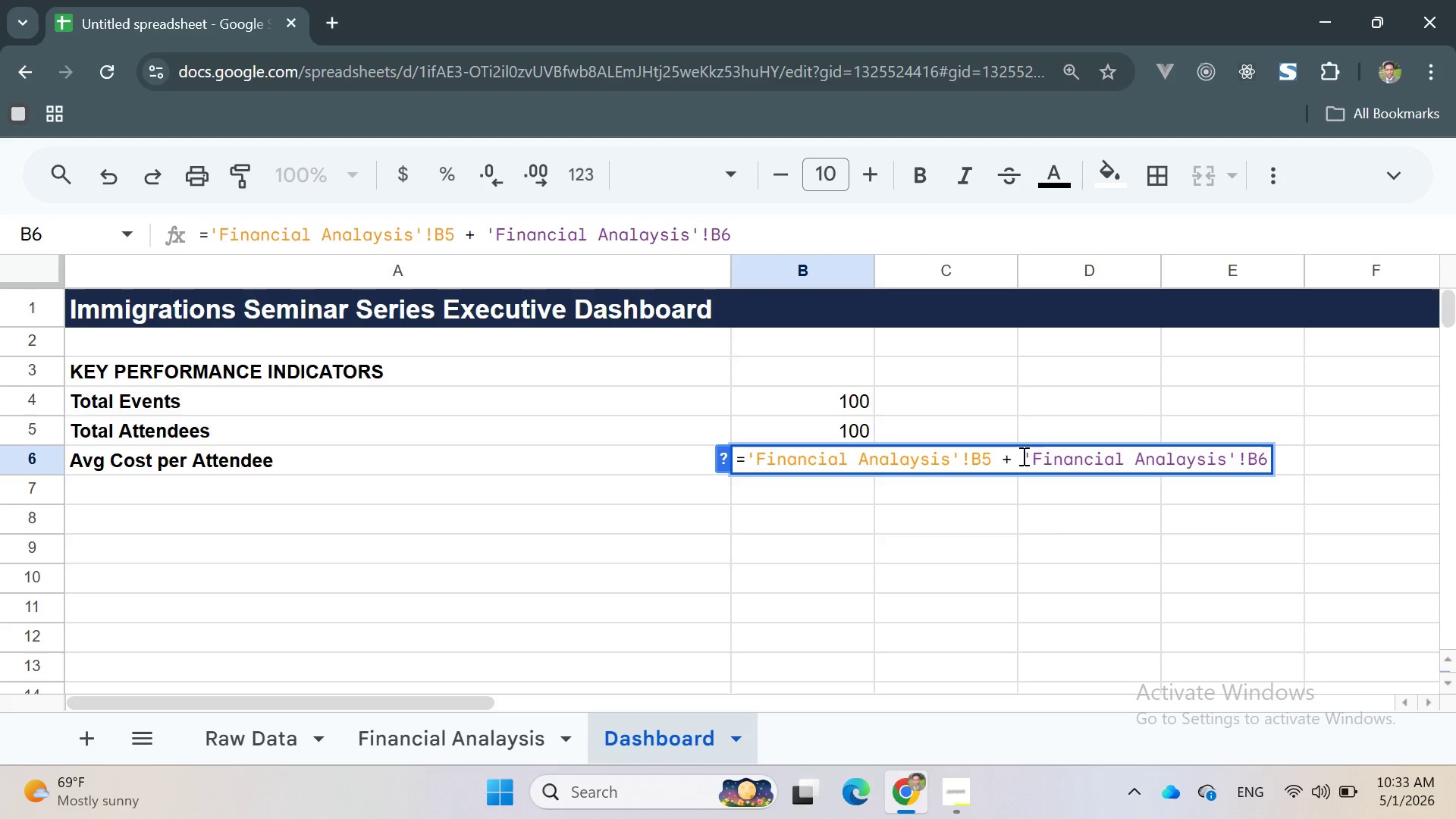 
type()/)
key(Backspace)
type( / B5)
 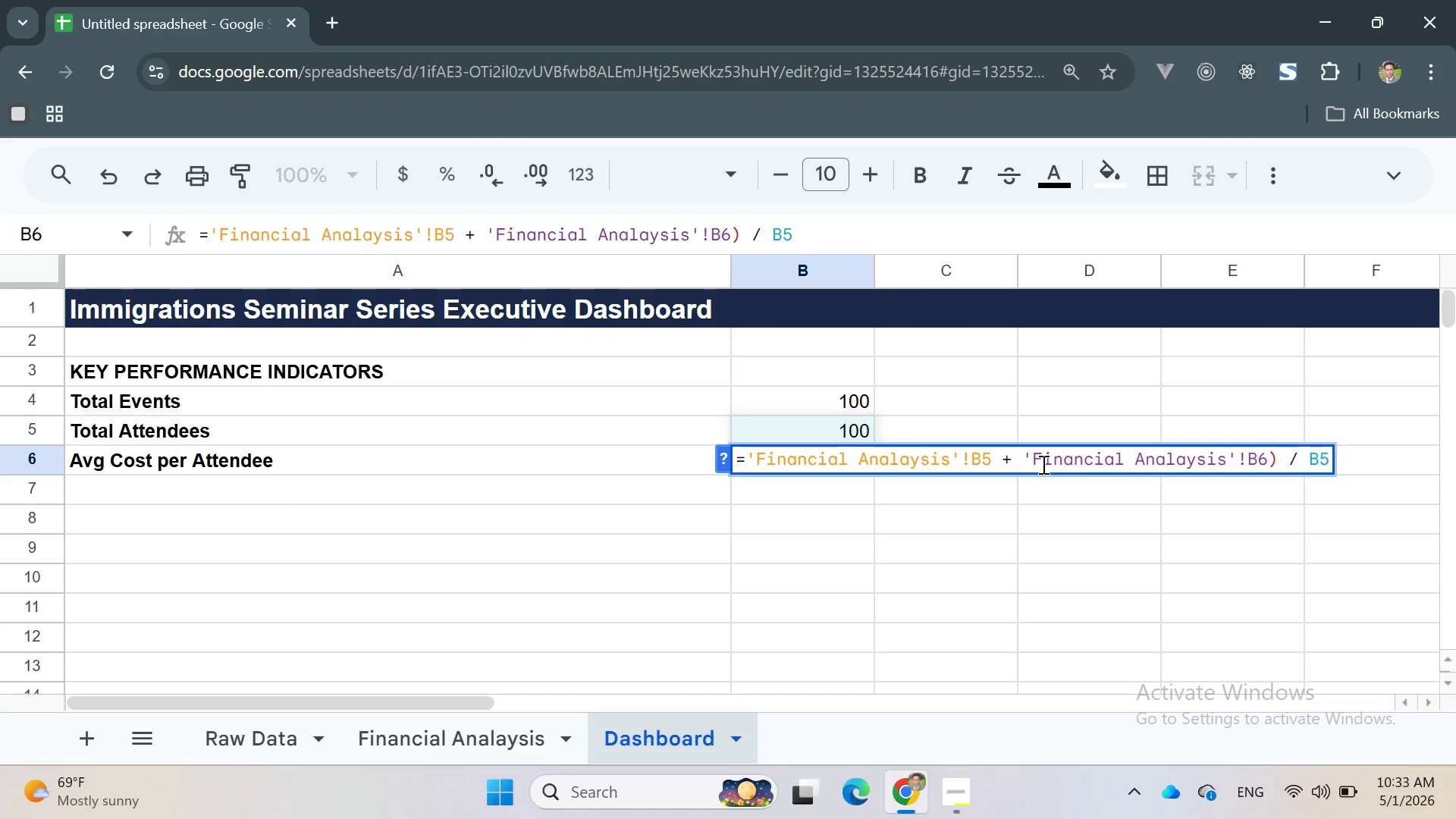 
wait(11.23)
 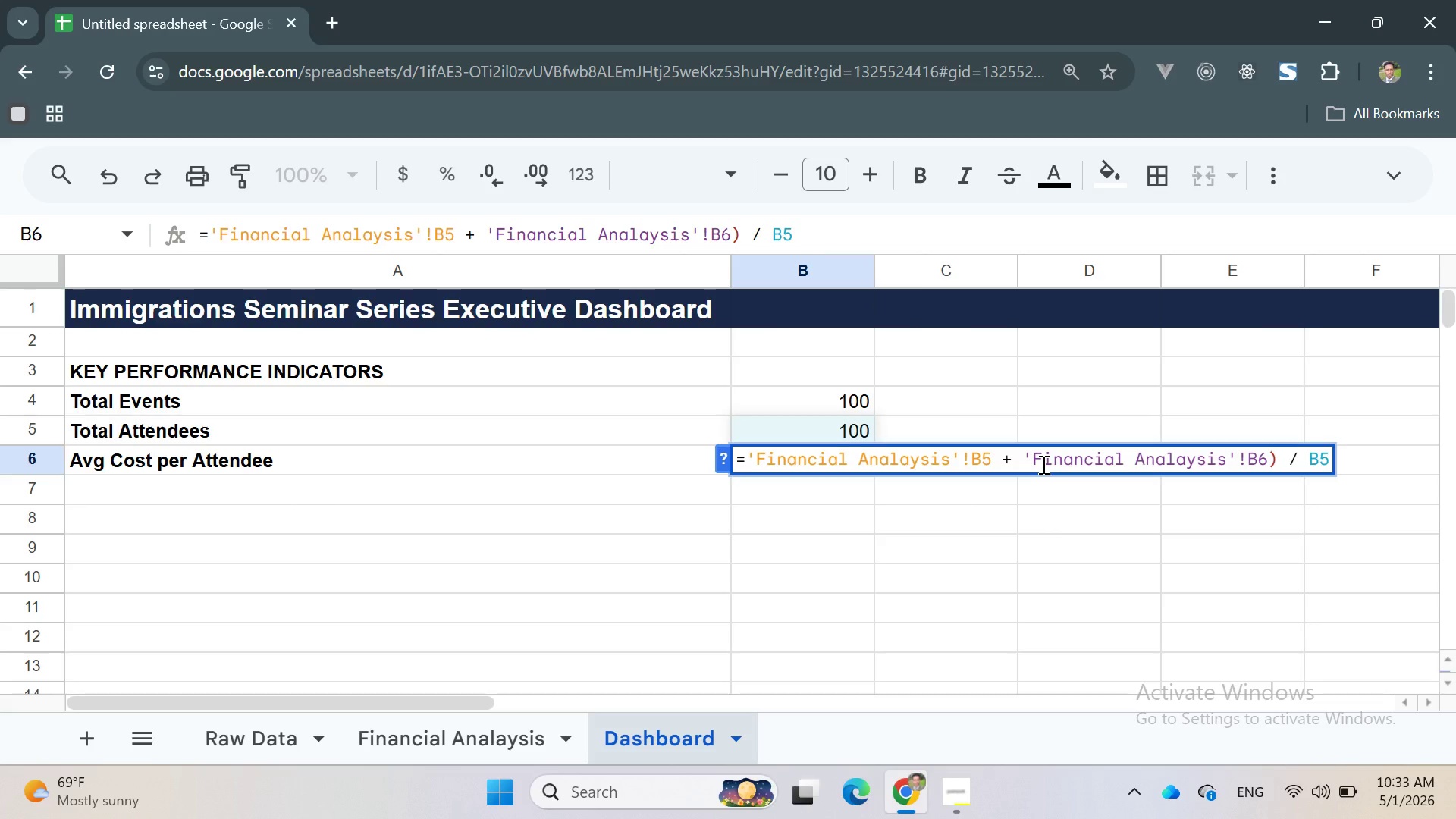 
key(Enter)
 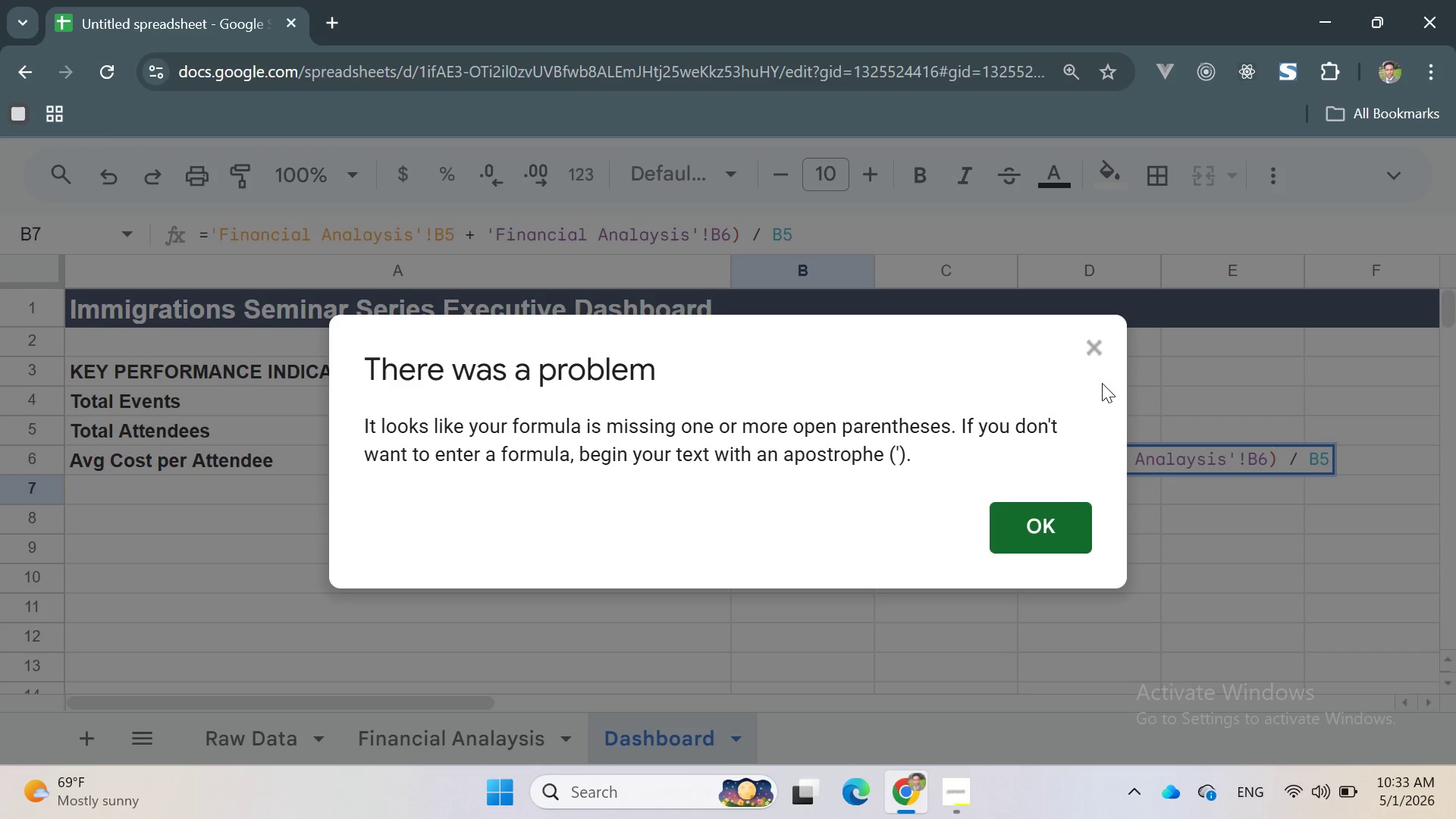 
left_click([1094, 350])
 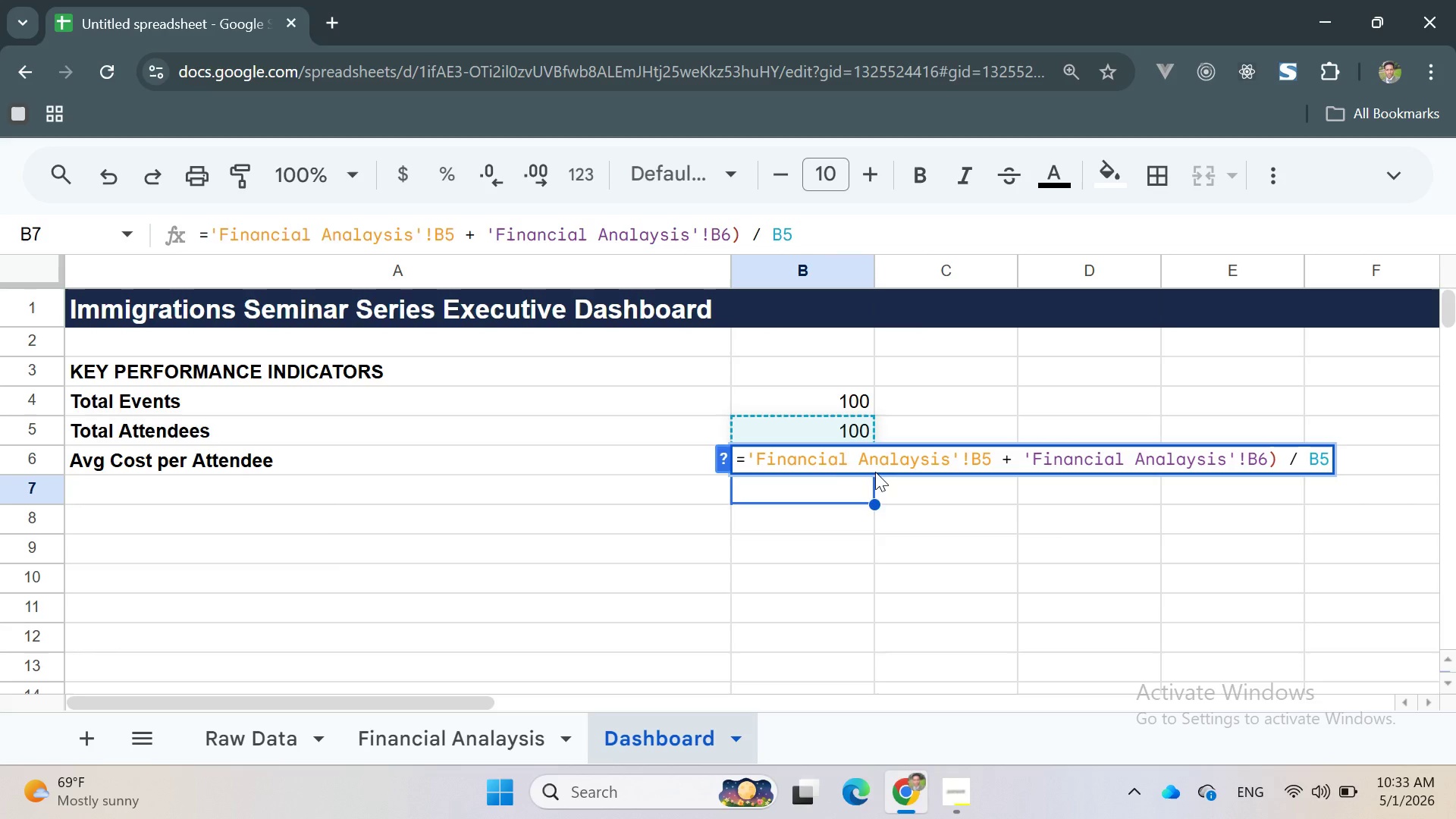 
left_click([814, 453])
 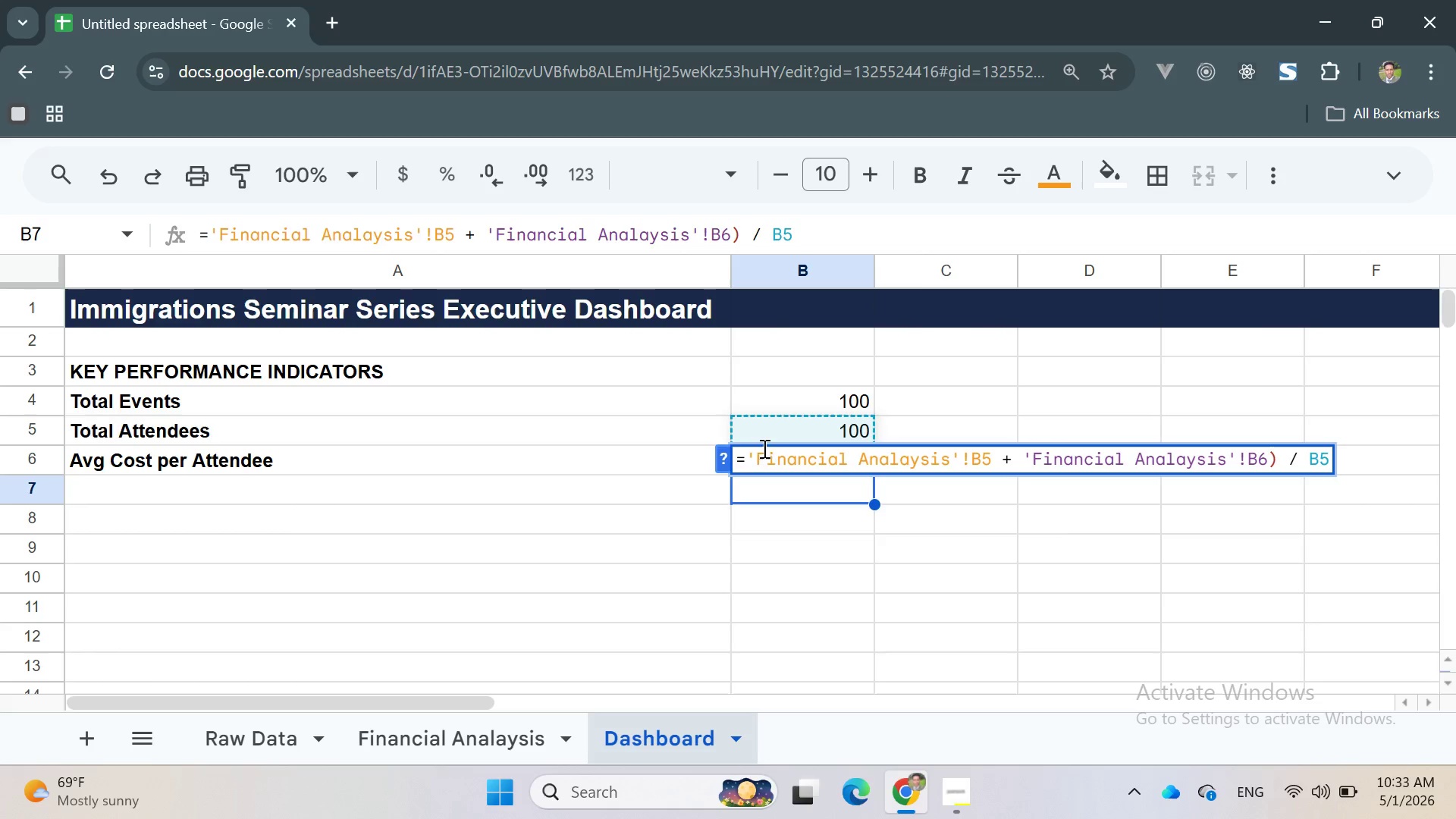 
left_click([752, 456])
 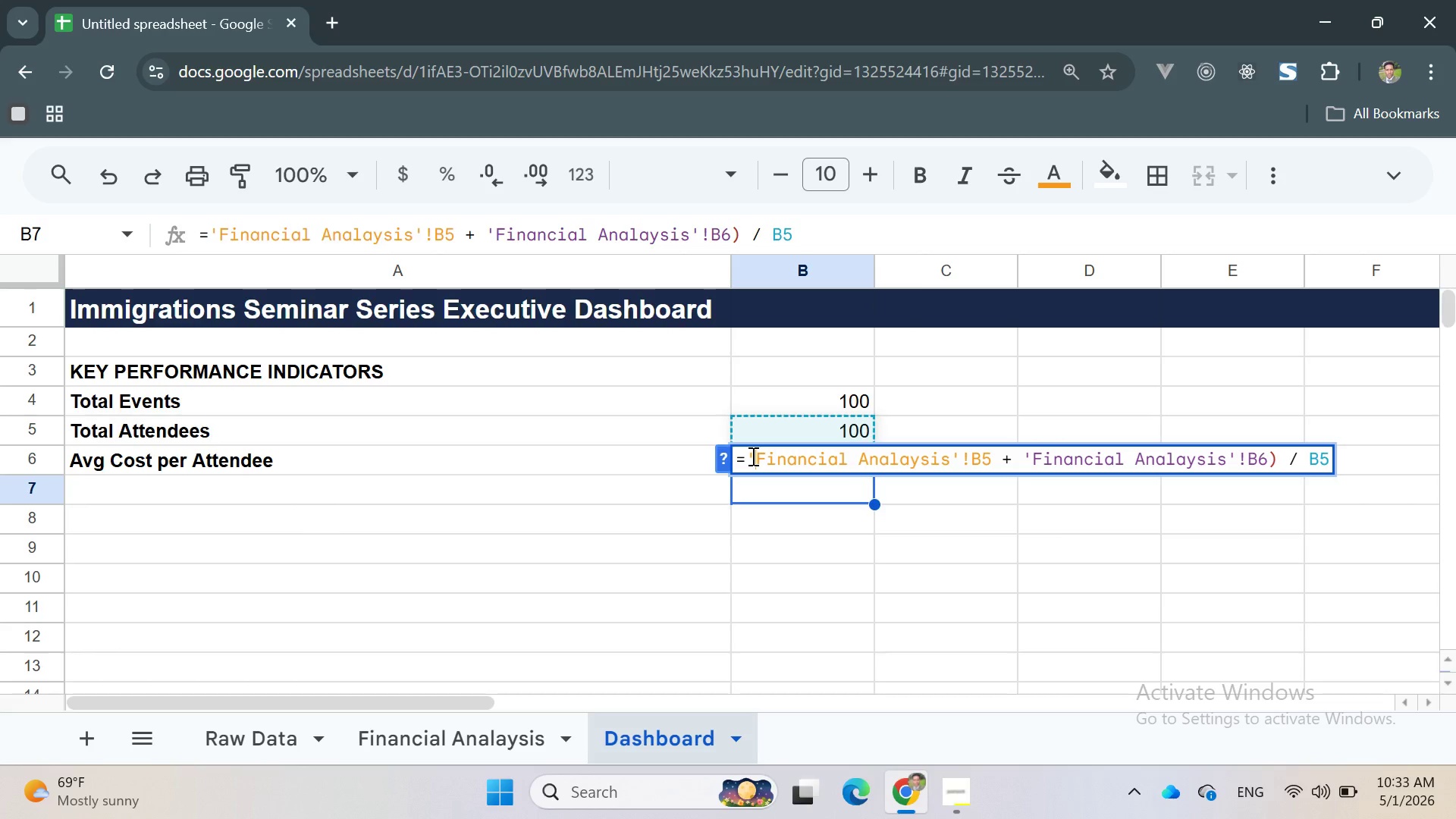 
key(ArrowLeft)
 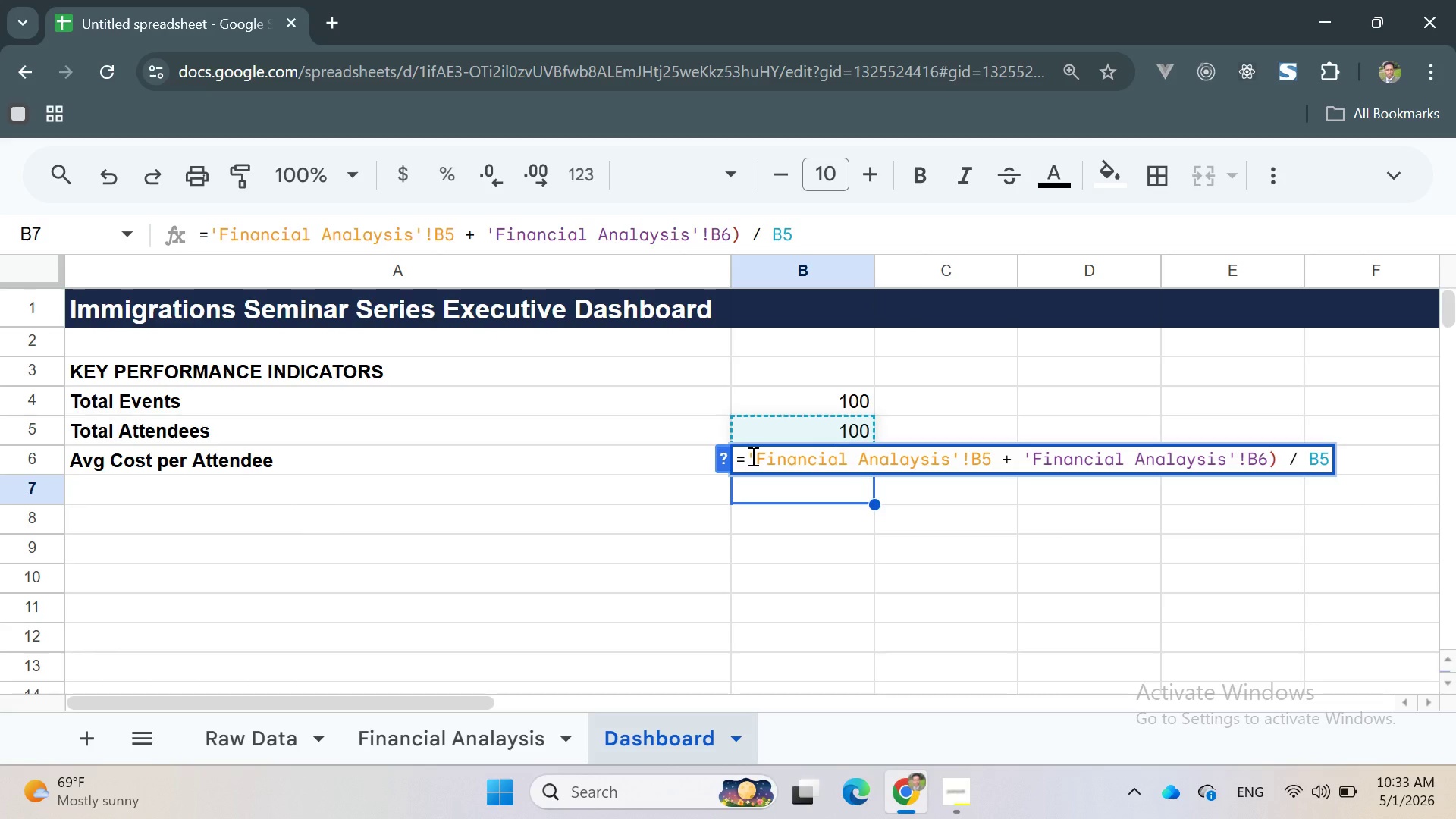 
key(Shift+9)
 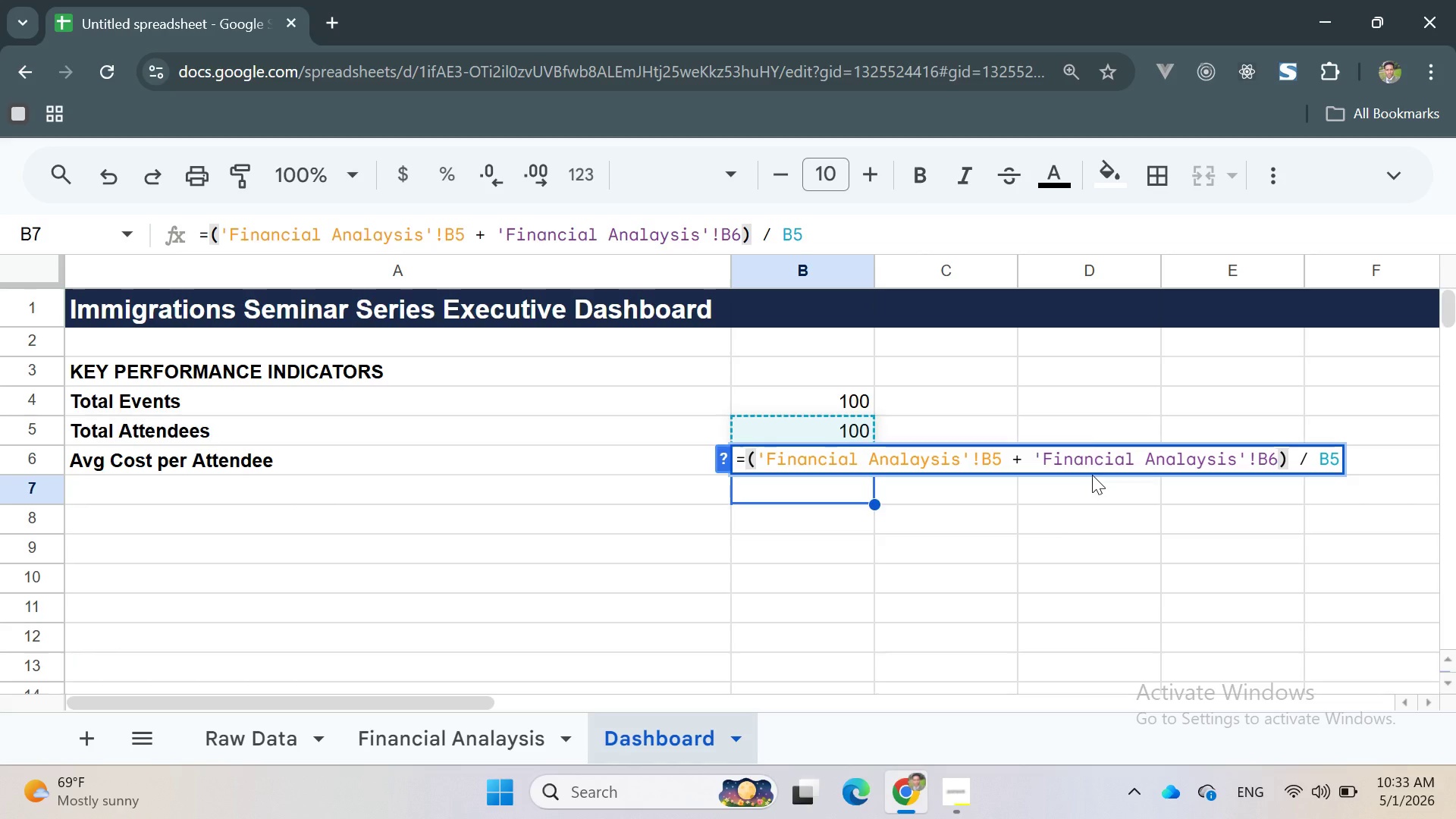 
wait(32.39)
 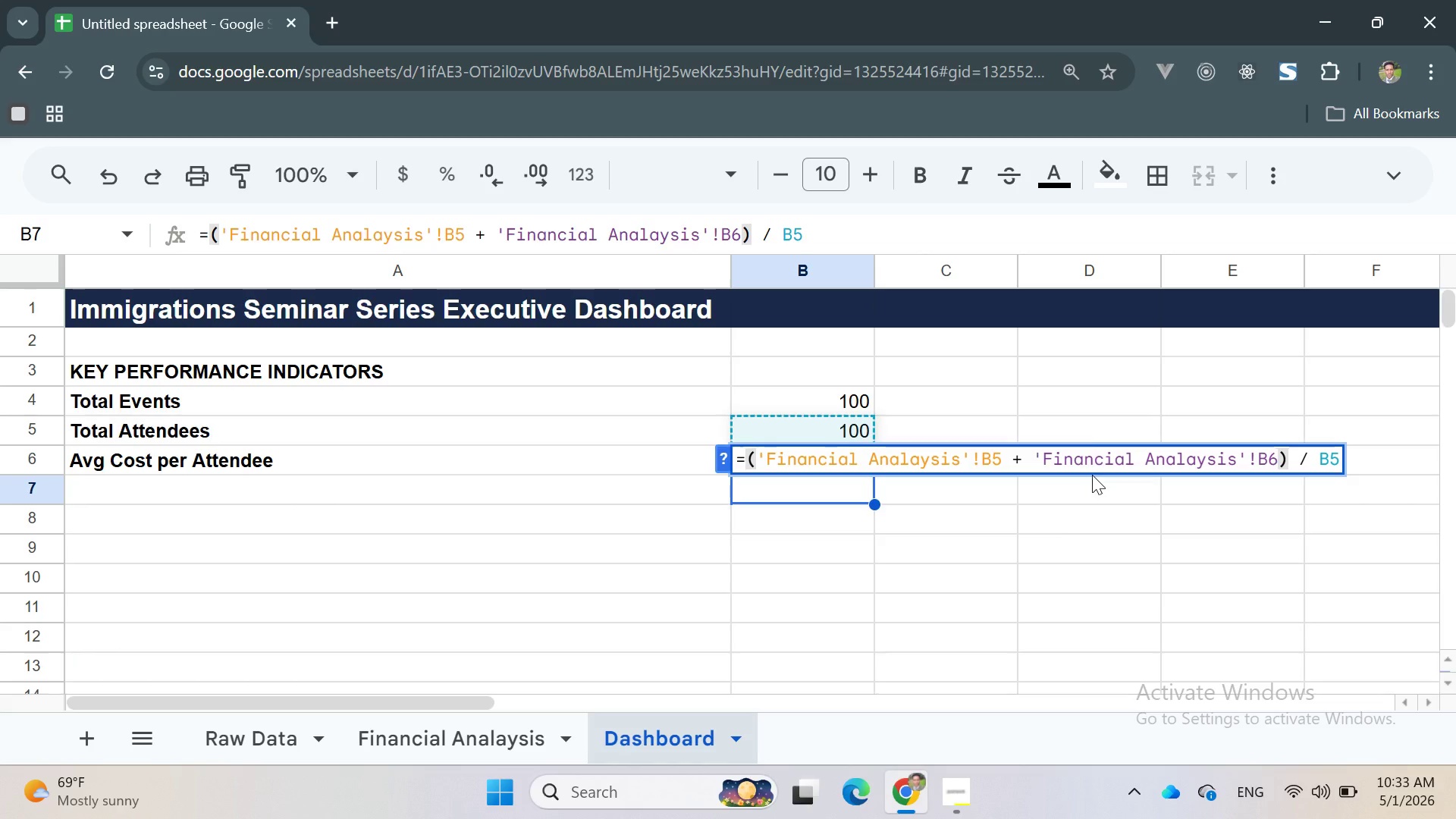 
left_click([1311, 464])
 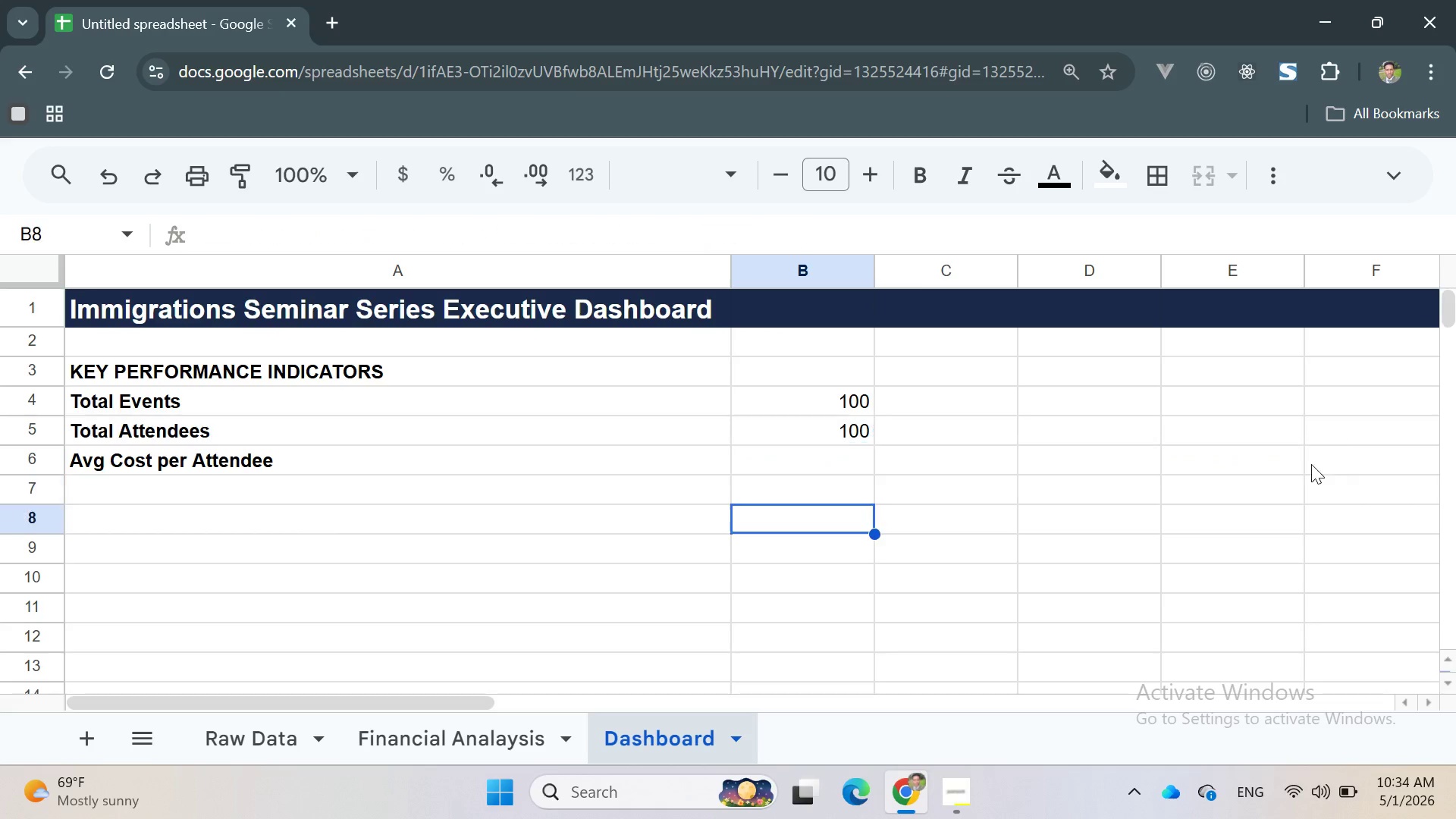 
key(Enter)
 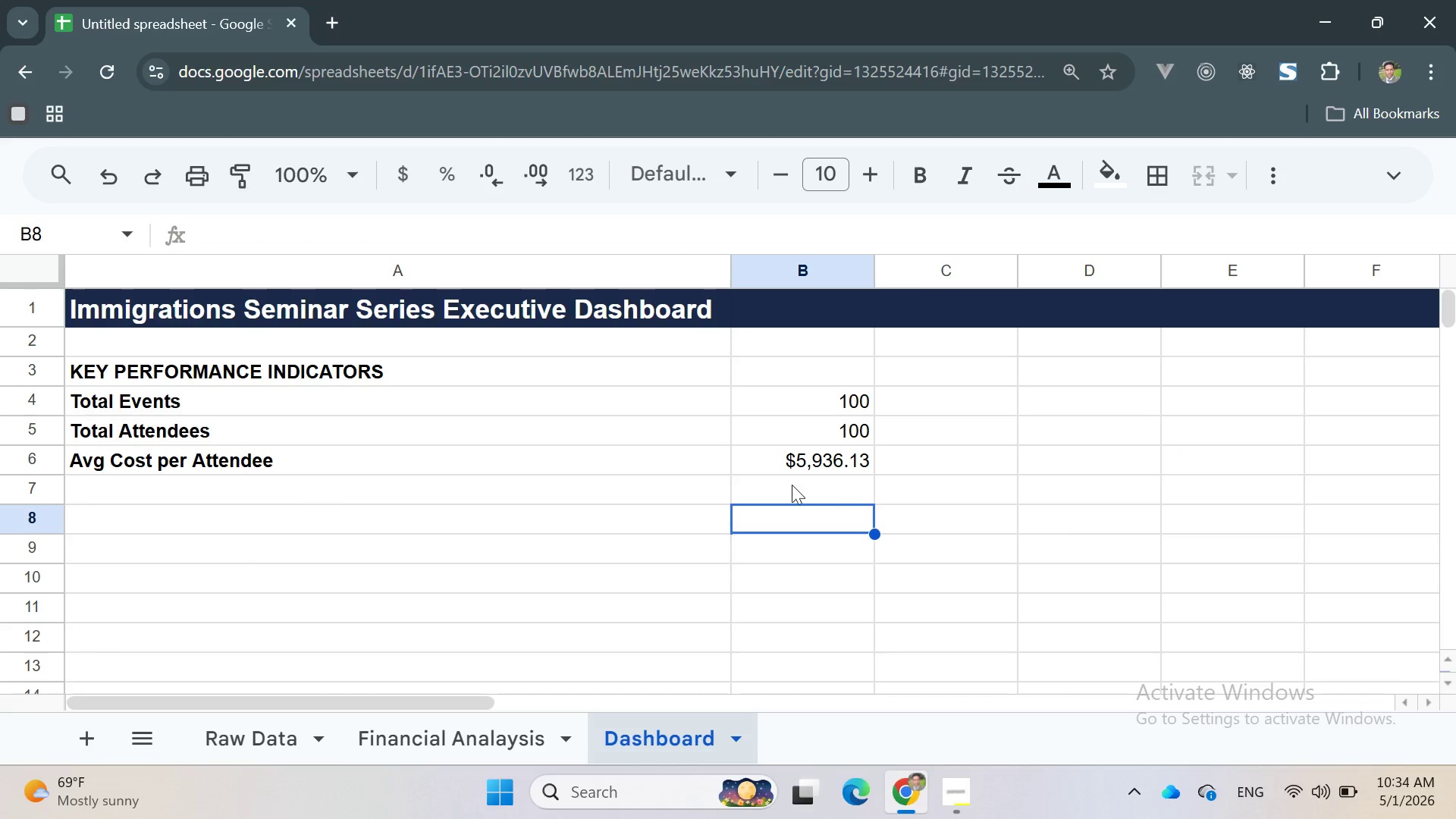 
left_click([761, 455])
 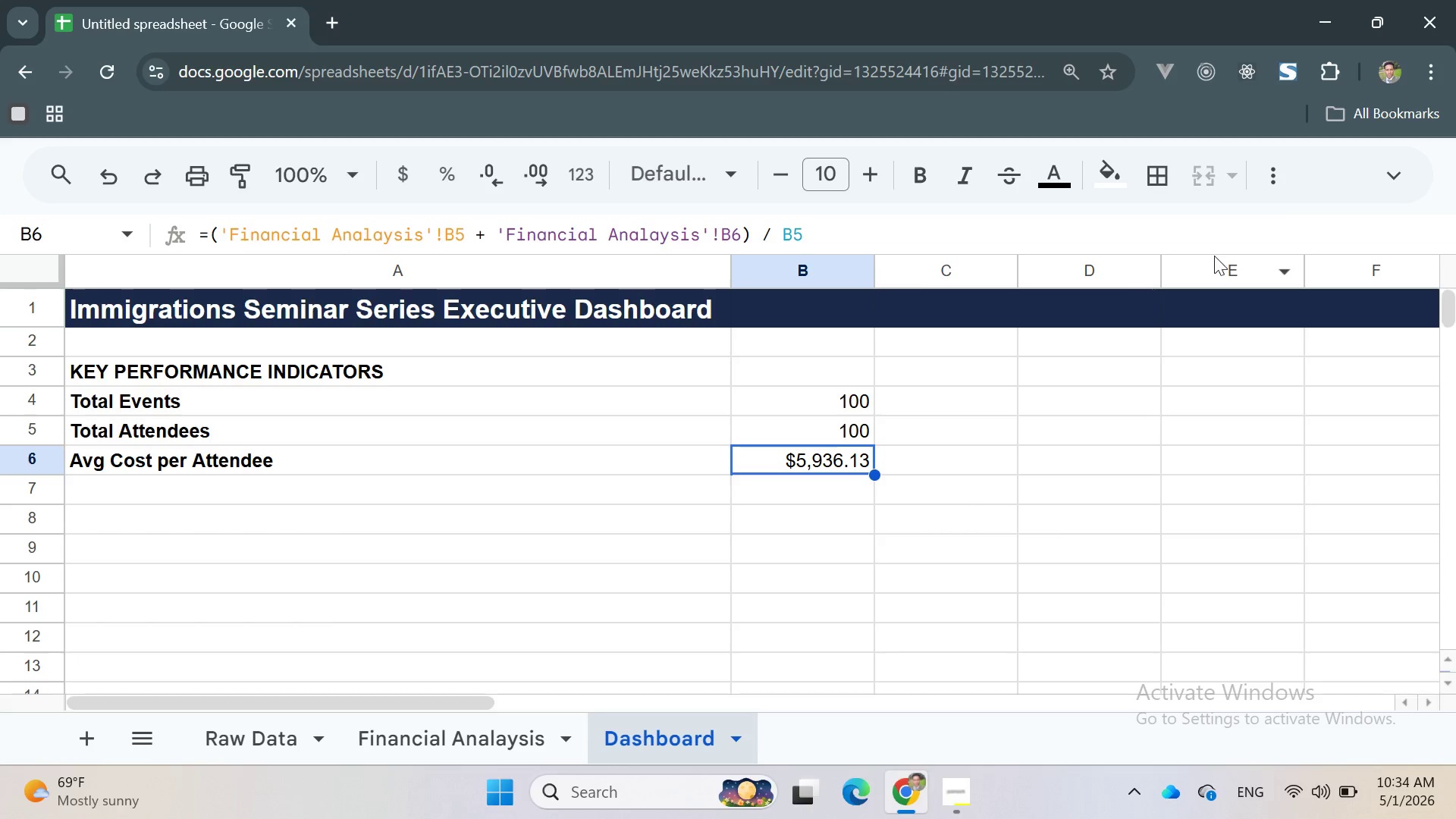 
left_click([1387, 187])
 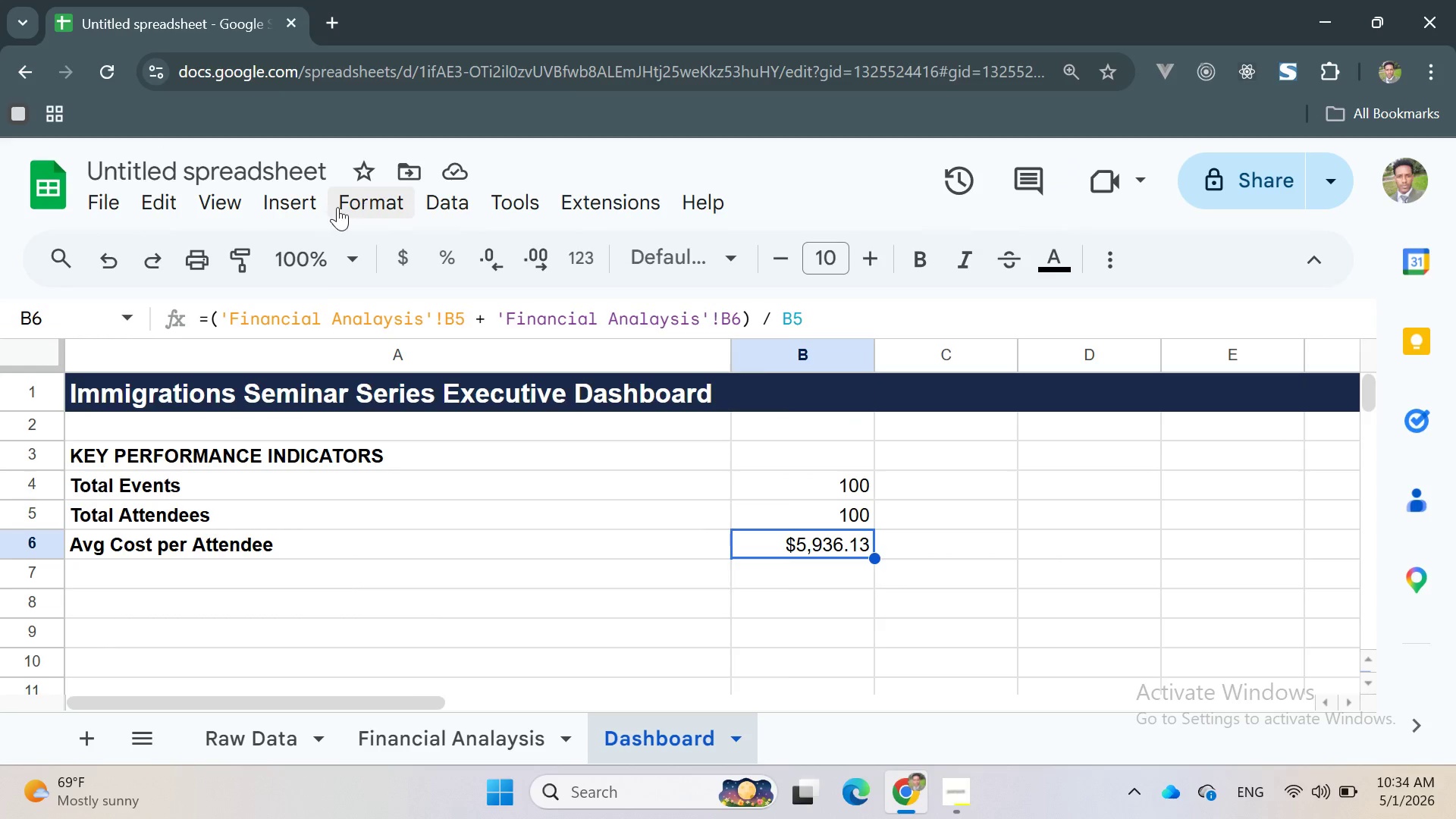 
left_click([337, 207])
 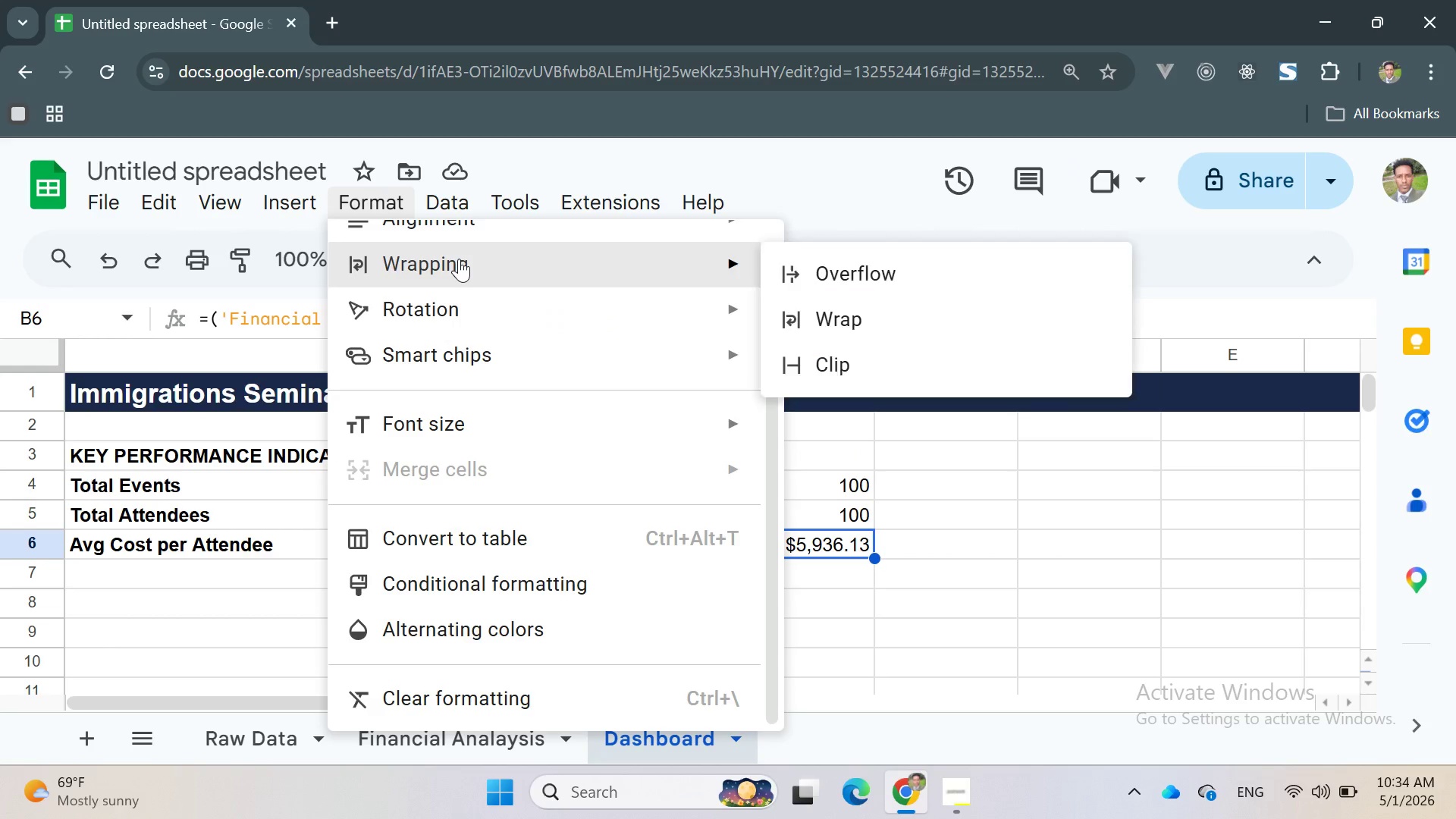 
scroll: coordinate [460, 259], scroll_direction: up, amount: 4.0
 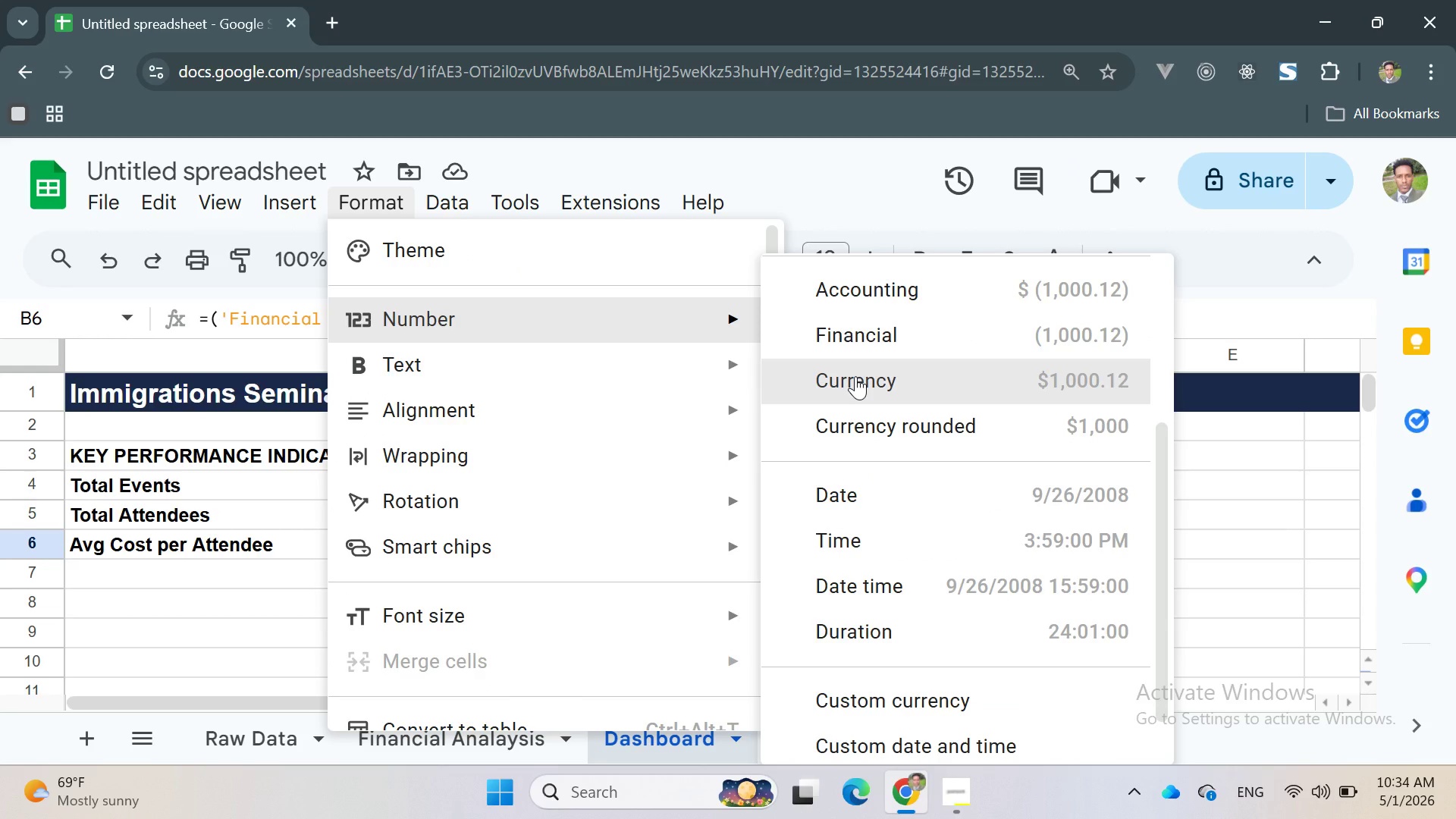 
left_click([855, 376])
 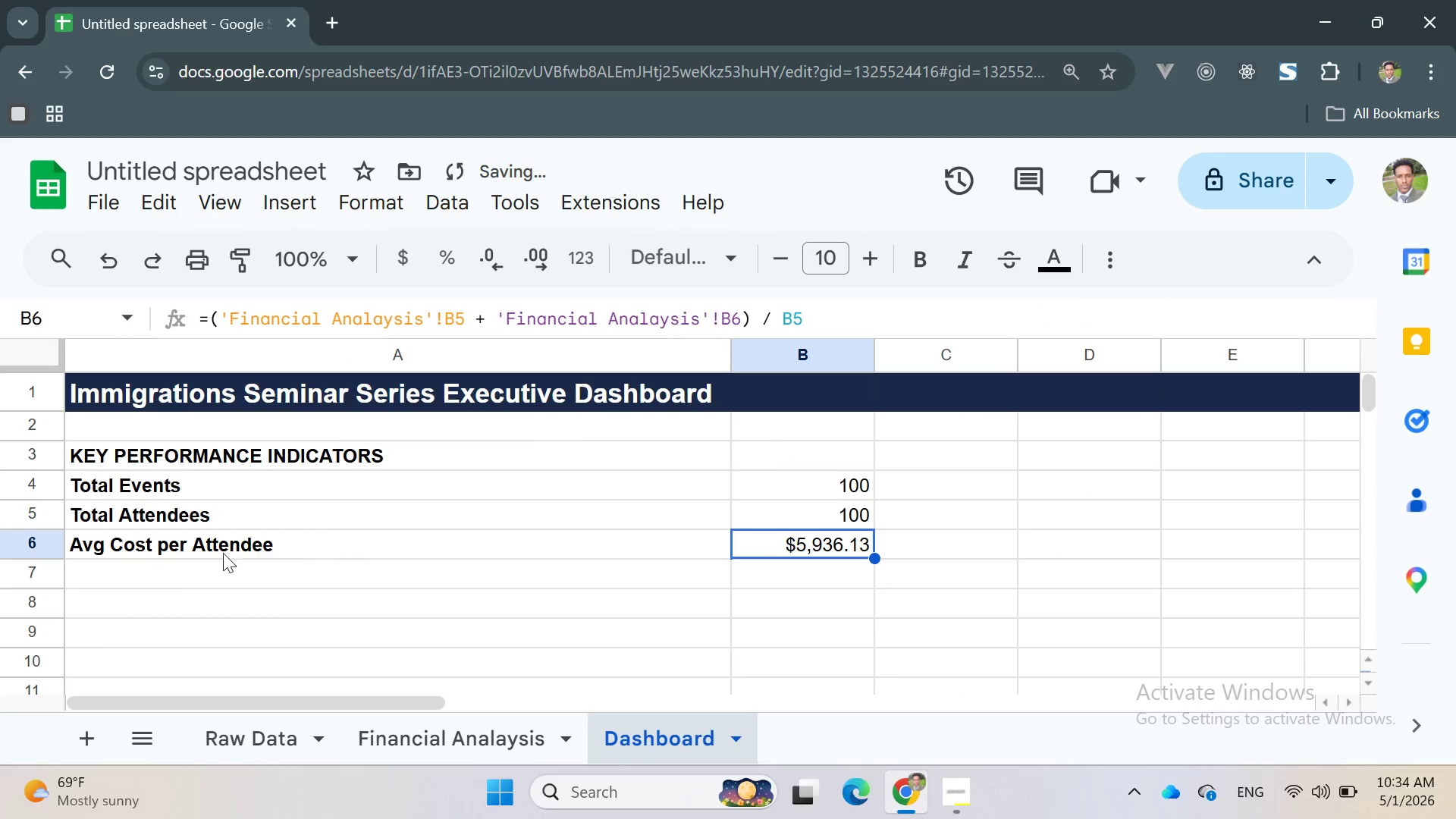 
left_click([171, 568])
 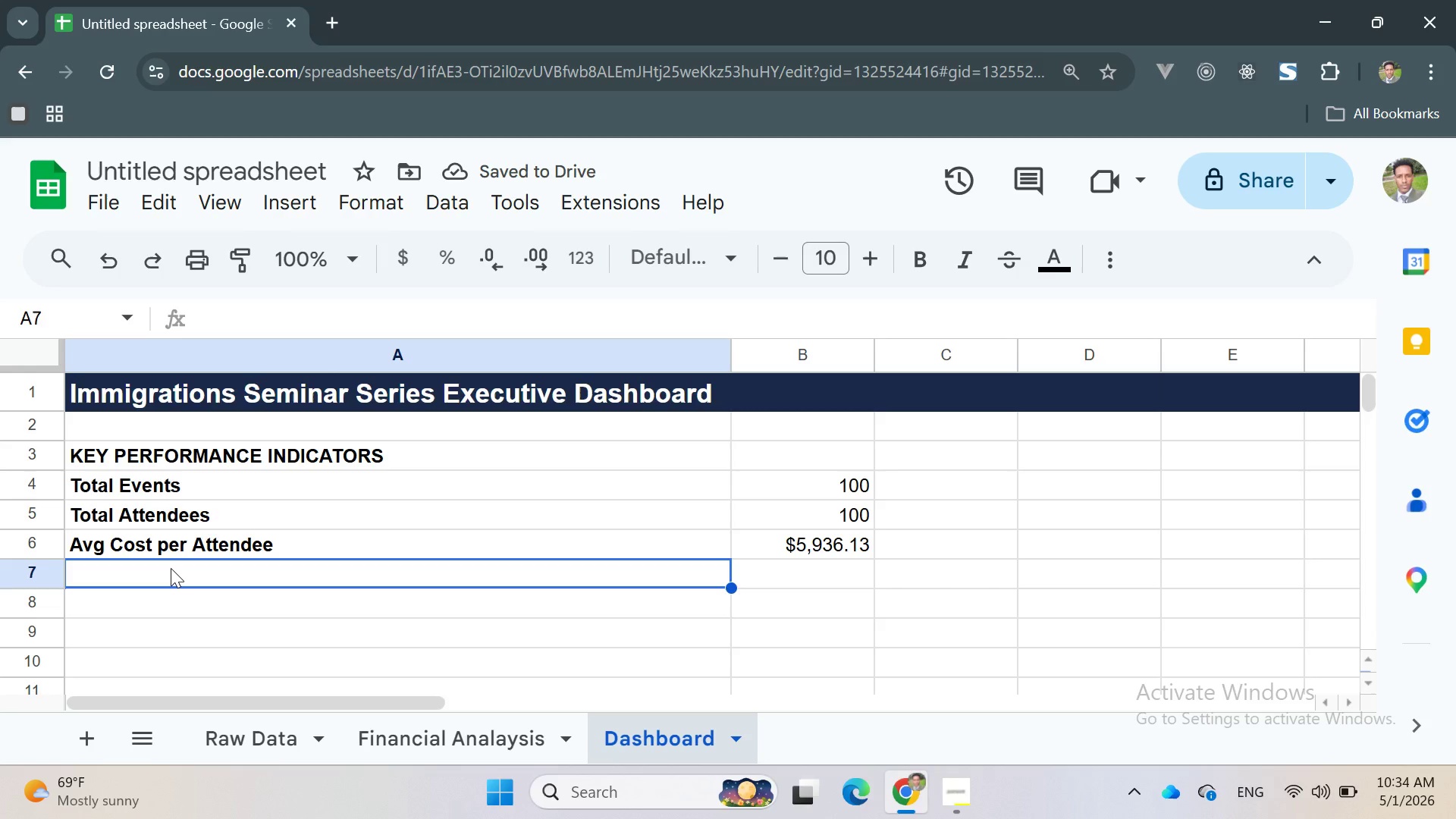 
type(Budget RE)
key(Backspace)
key(Backspace)
type(Remaining)
 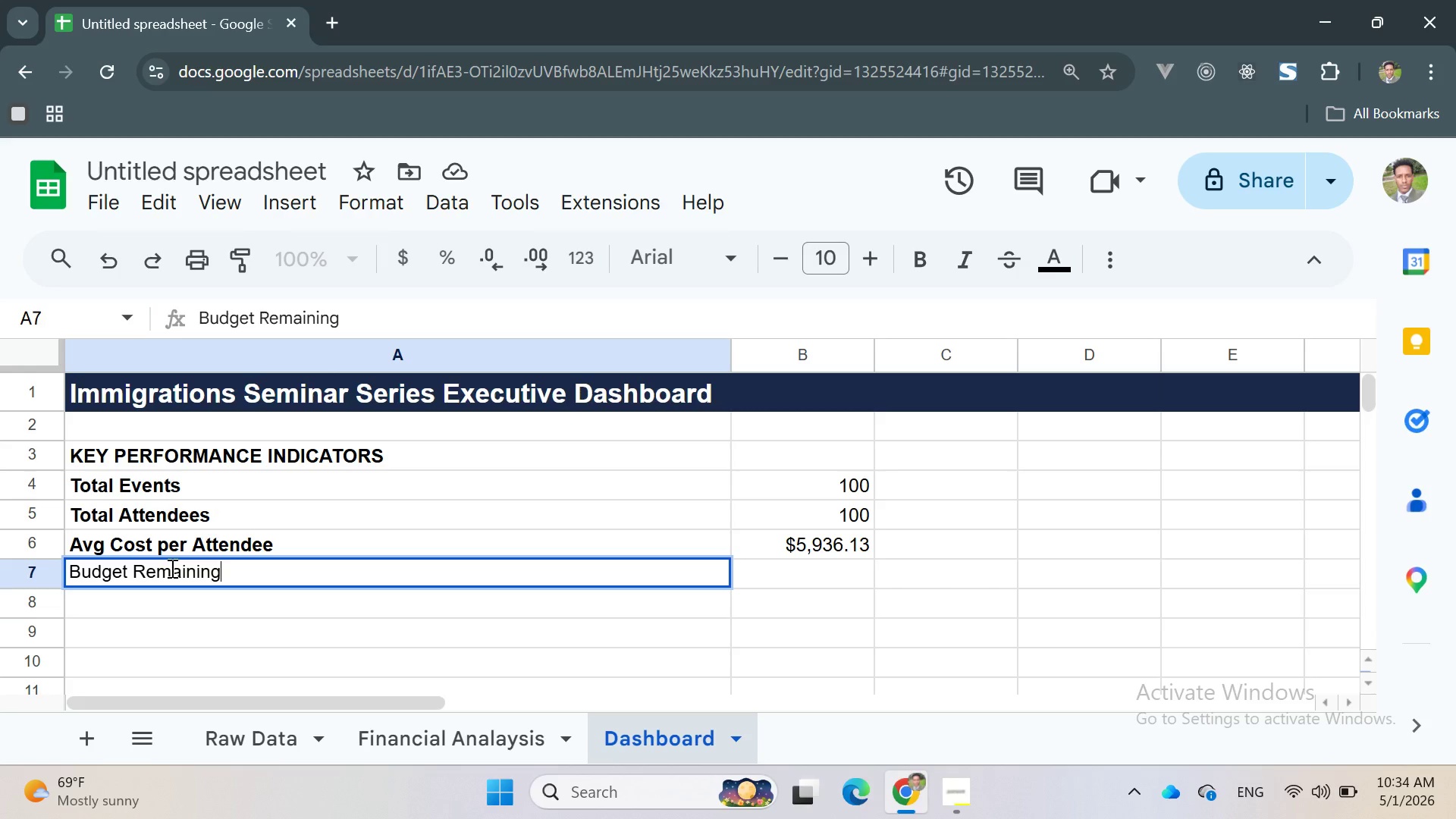 
double_click([171, 568])
 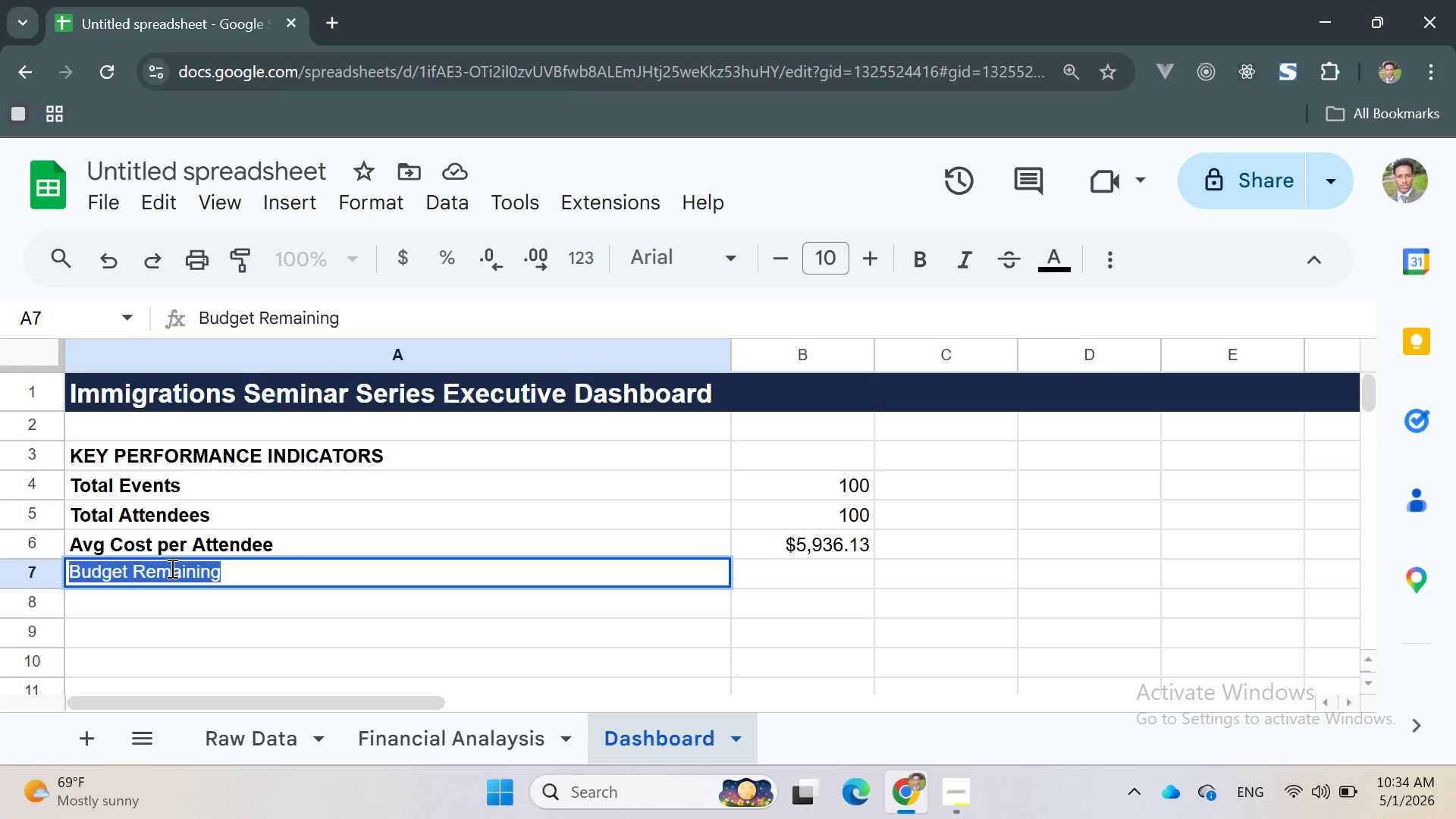 
triple_click([171, 568])
 